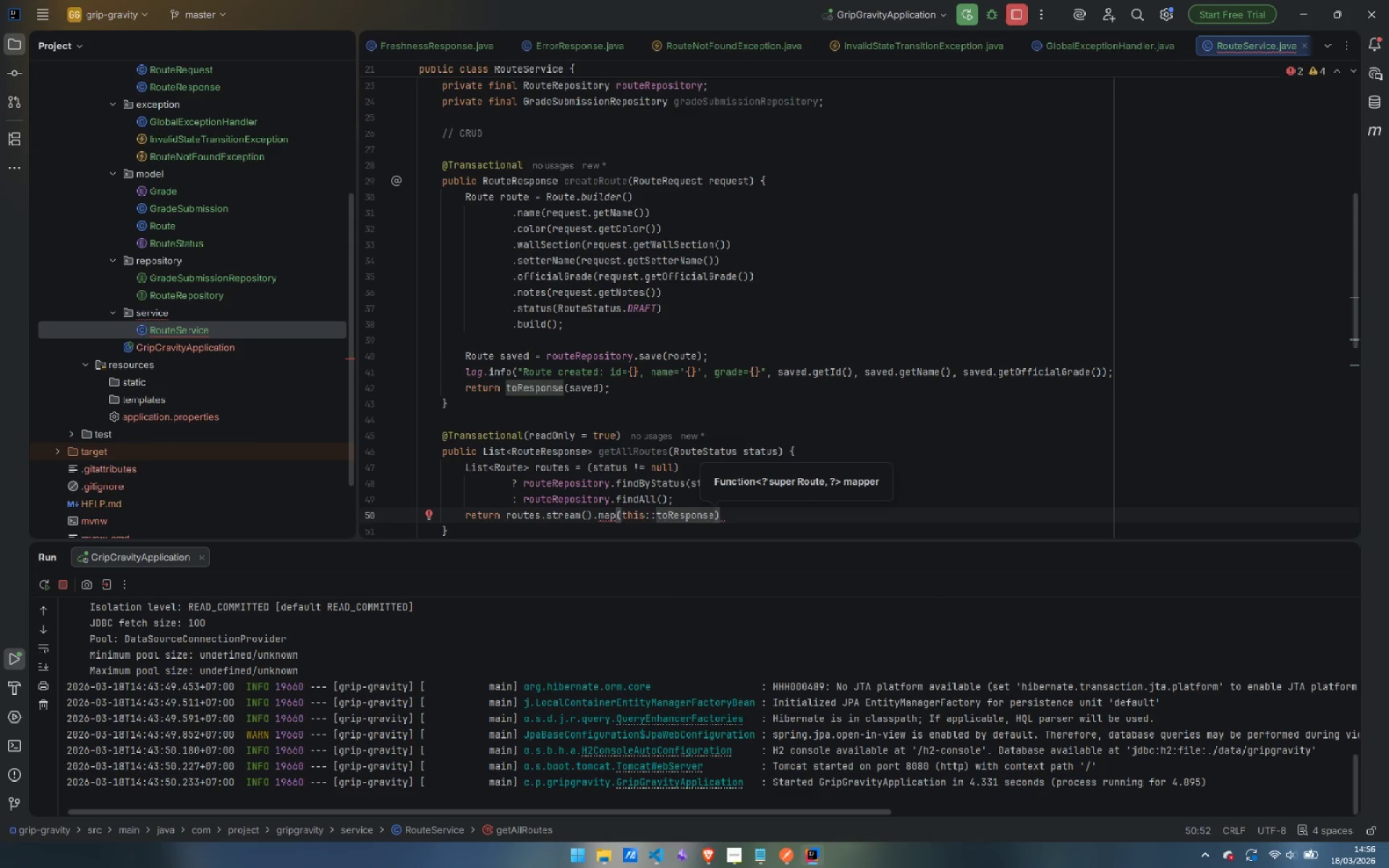 
key(ArrowRight)
 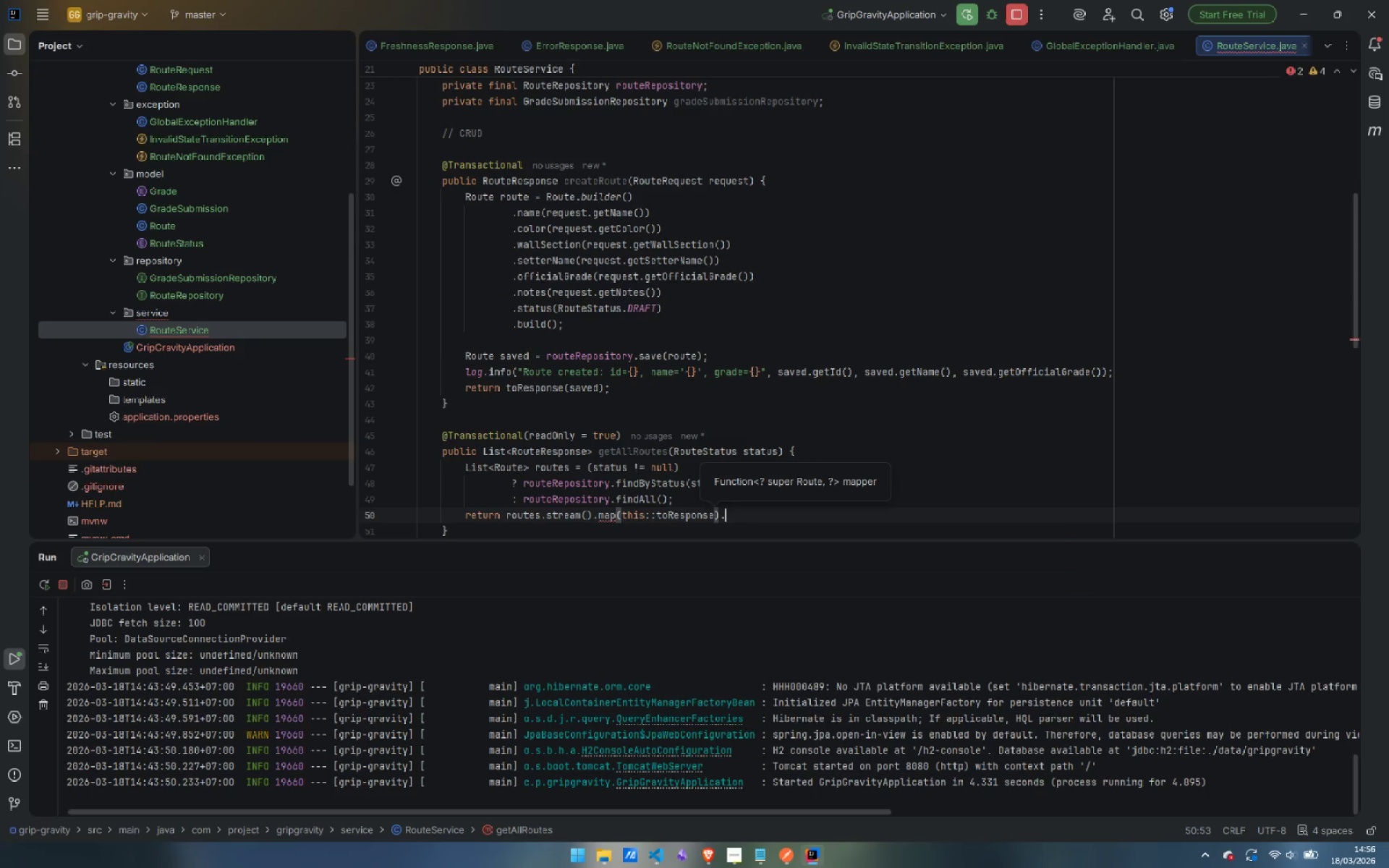 
type(.co)
 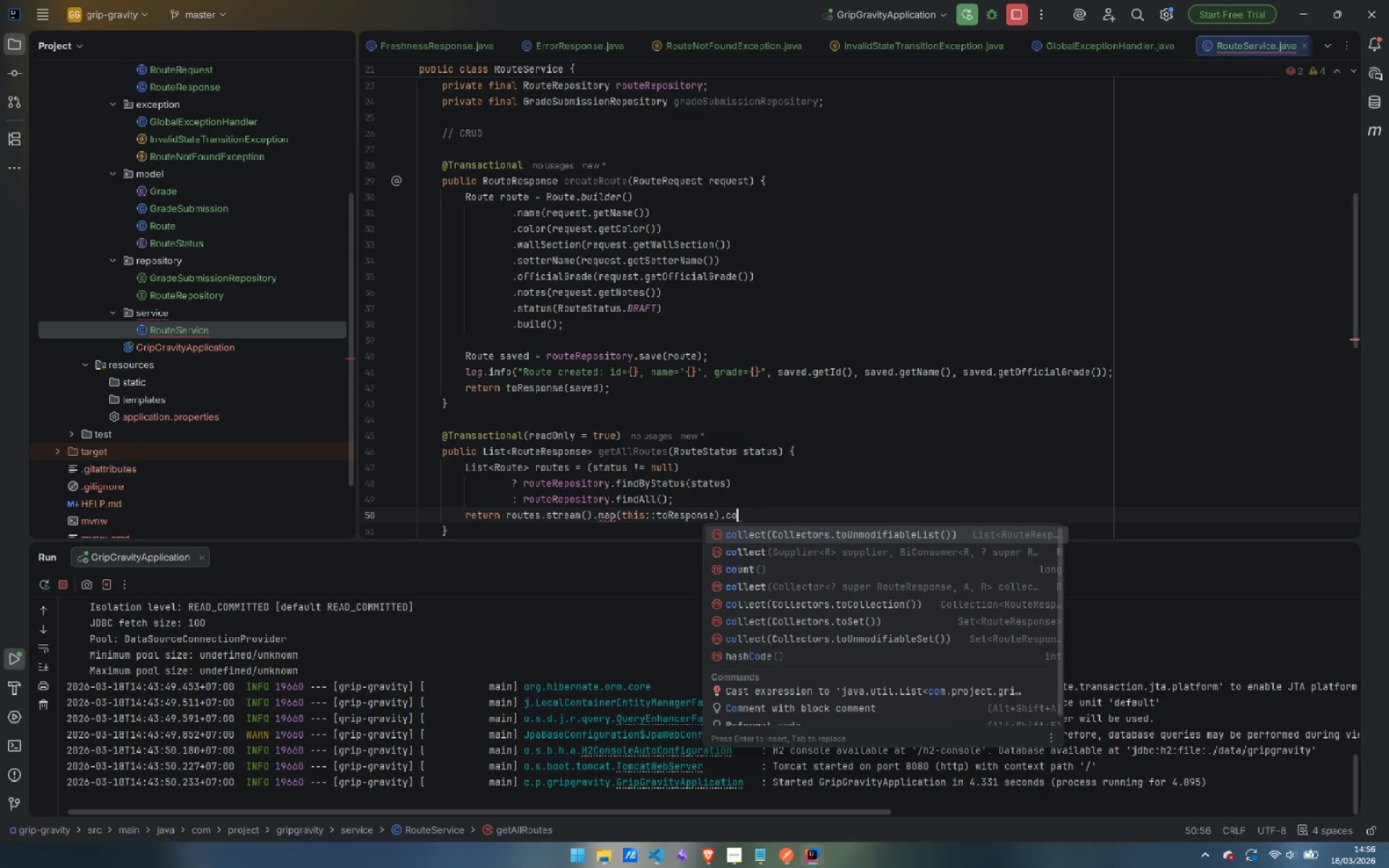 
key(ArrowDown)
 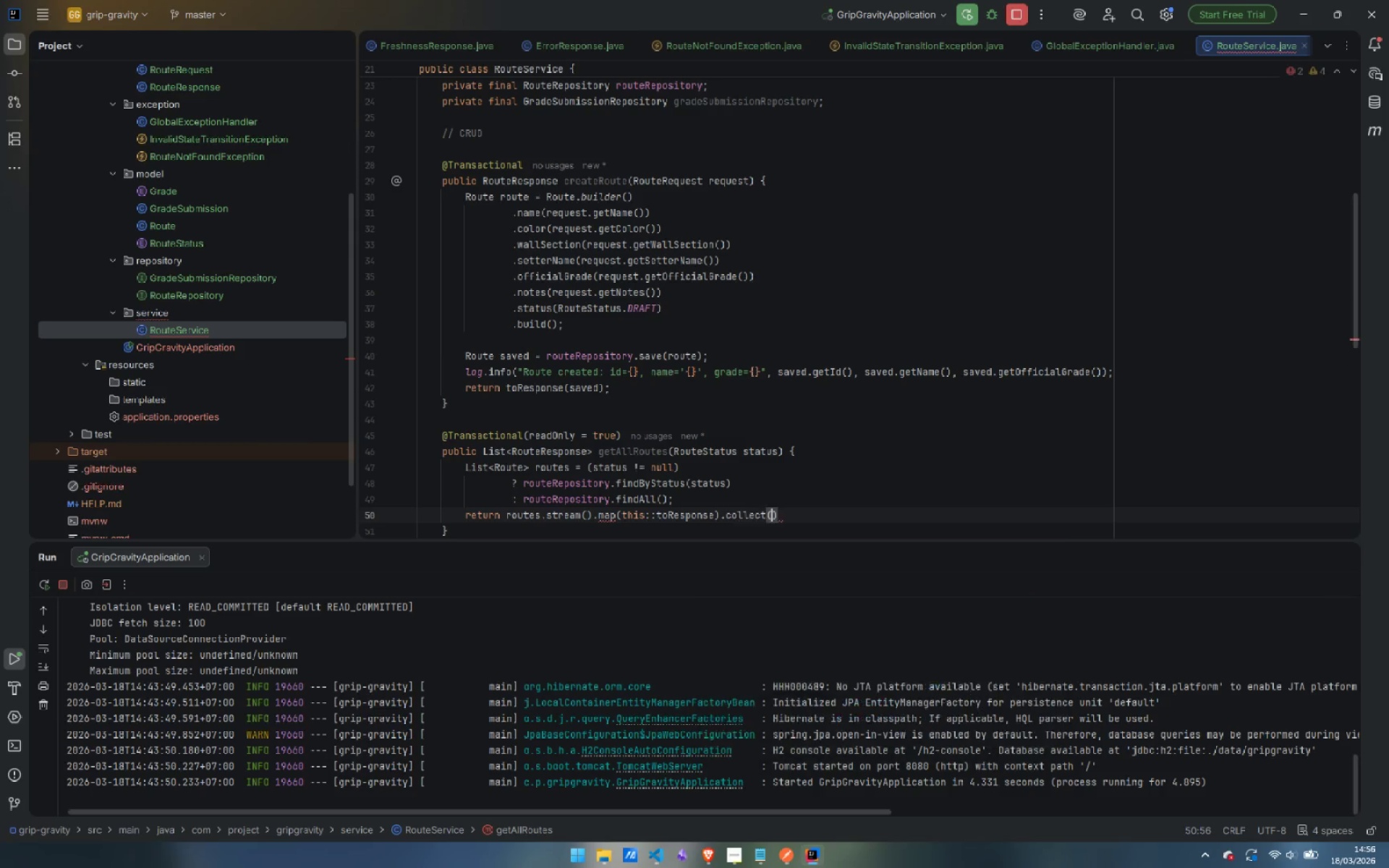 
key(Enter)
 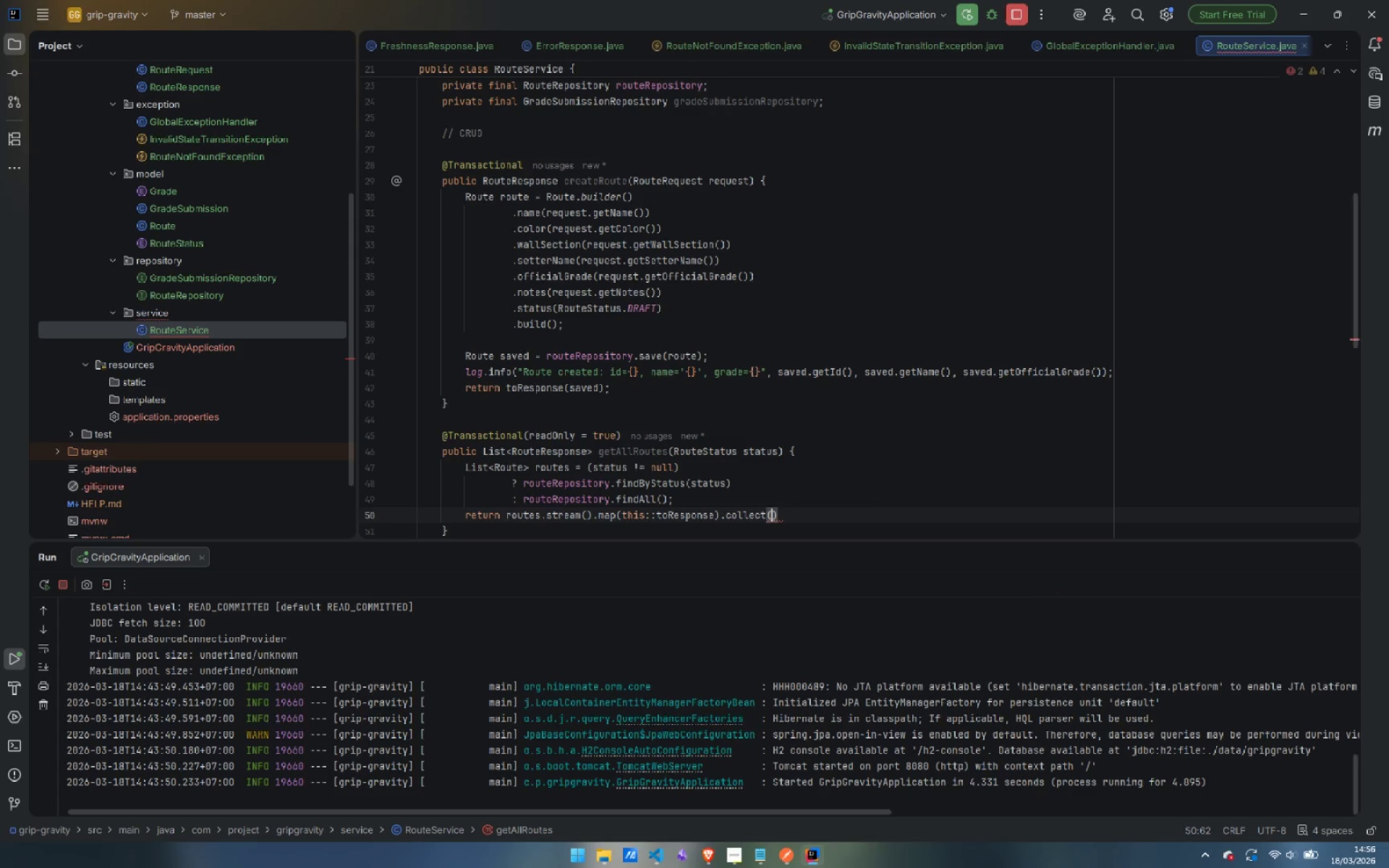 
type(Coll)
 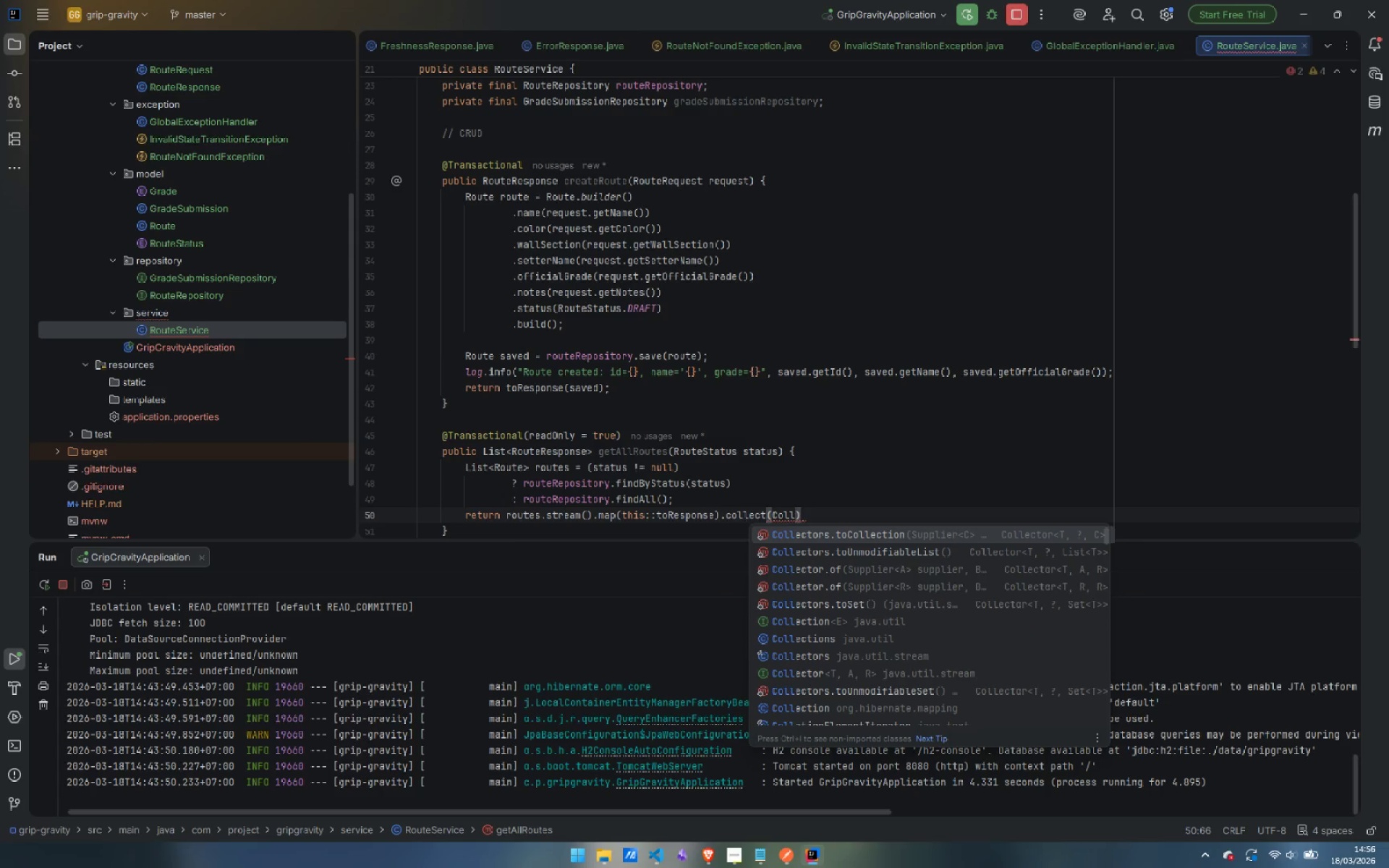 
key(ArrowDown)
 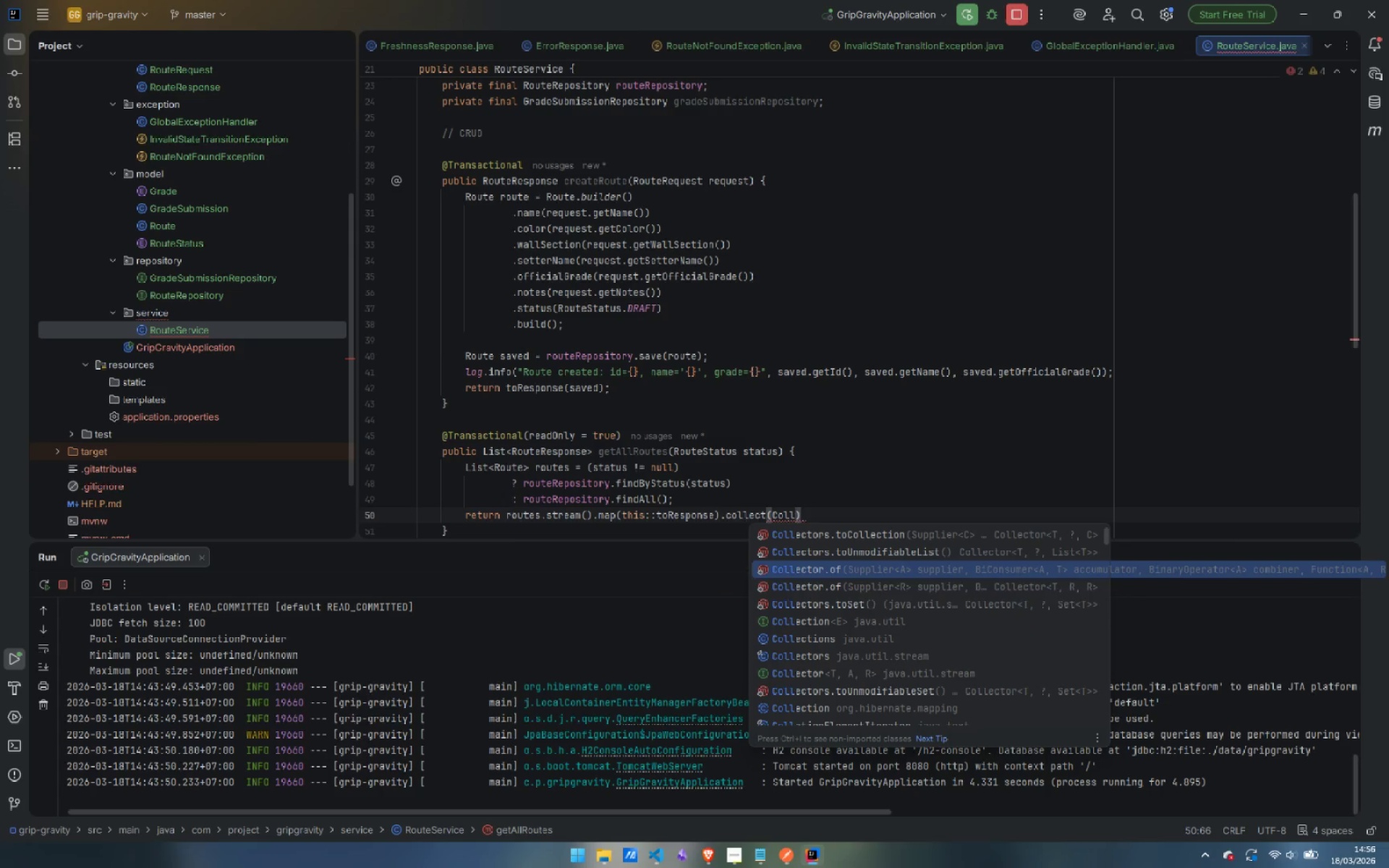 
key(ArrowDown)
 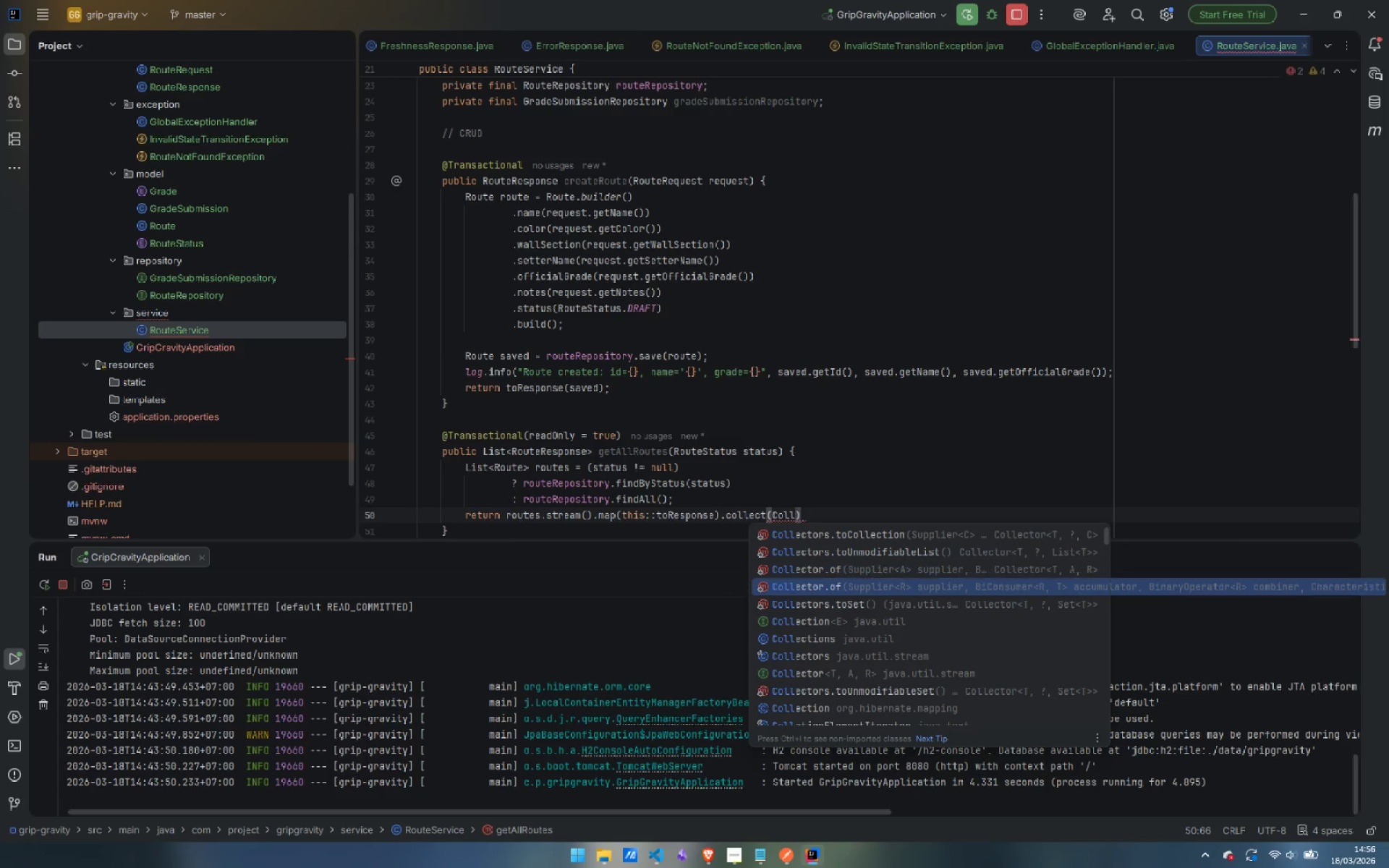 
key(ArrowDown)
 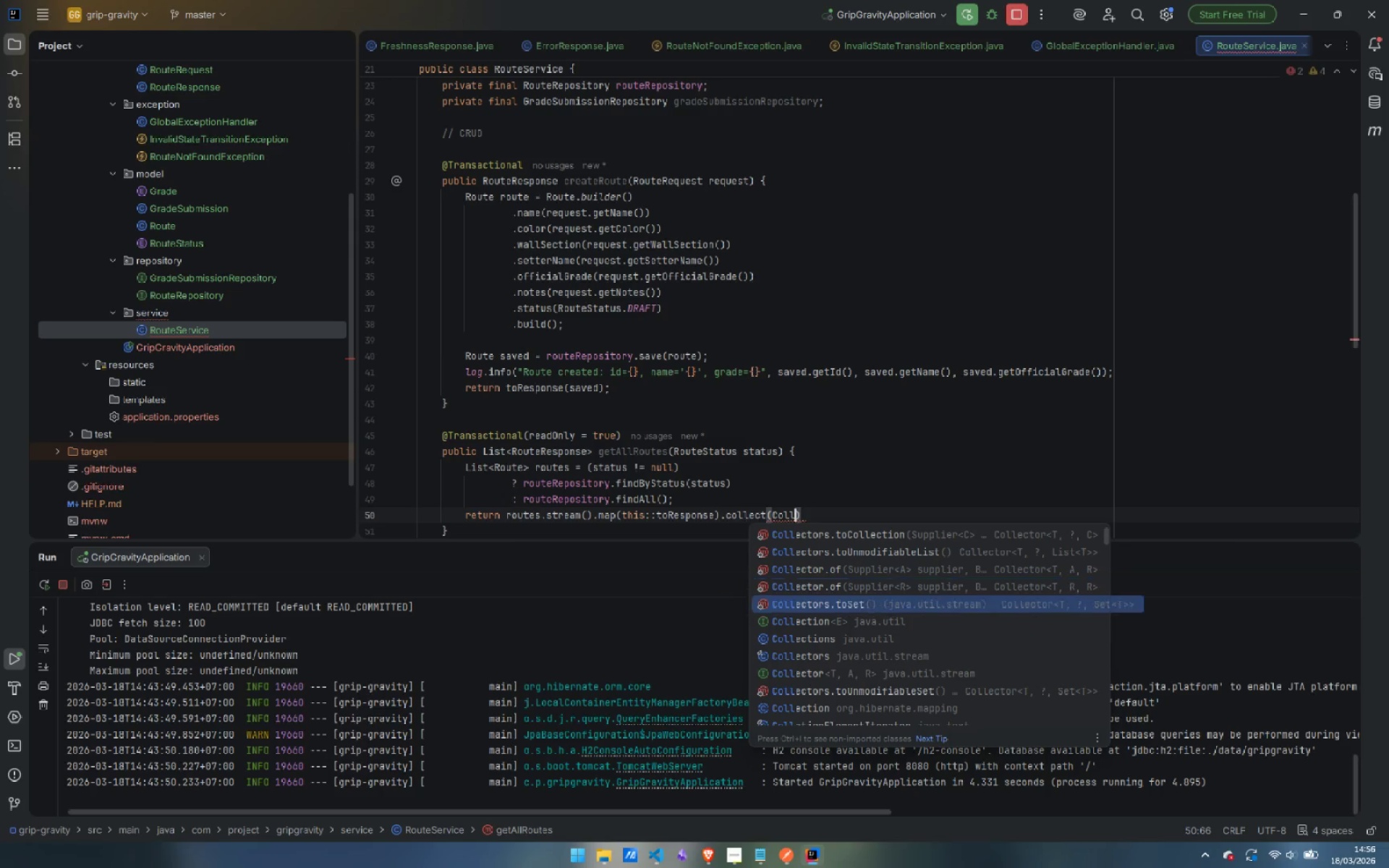 
key(ArrowDown)
 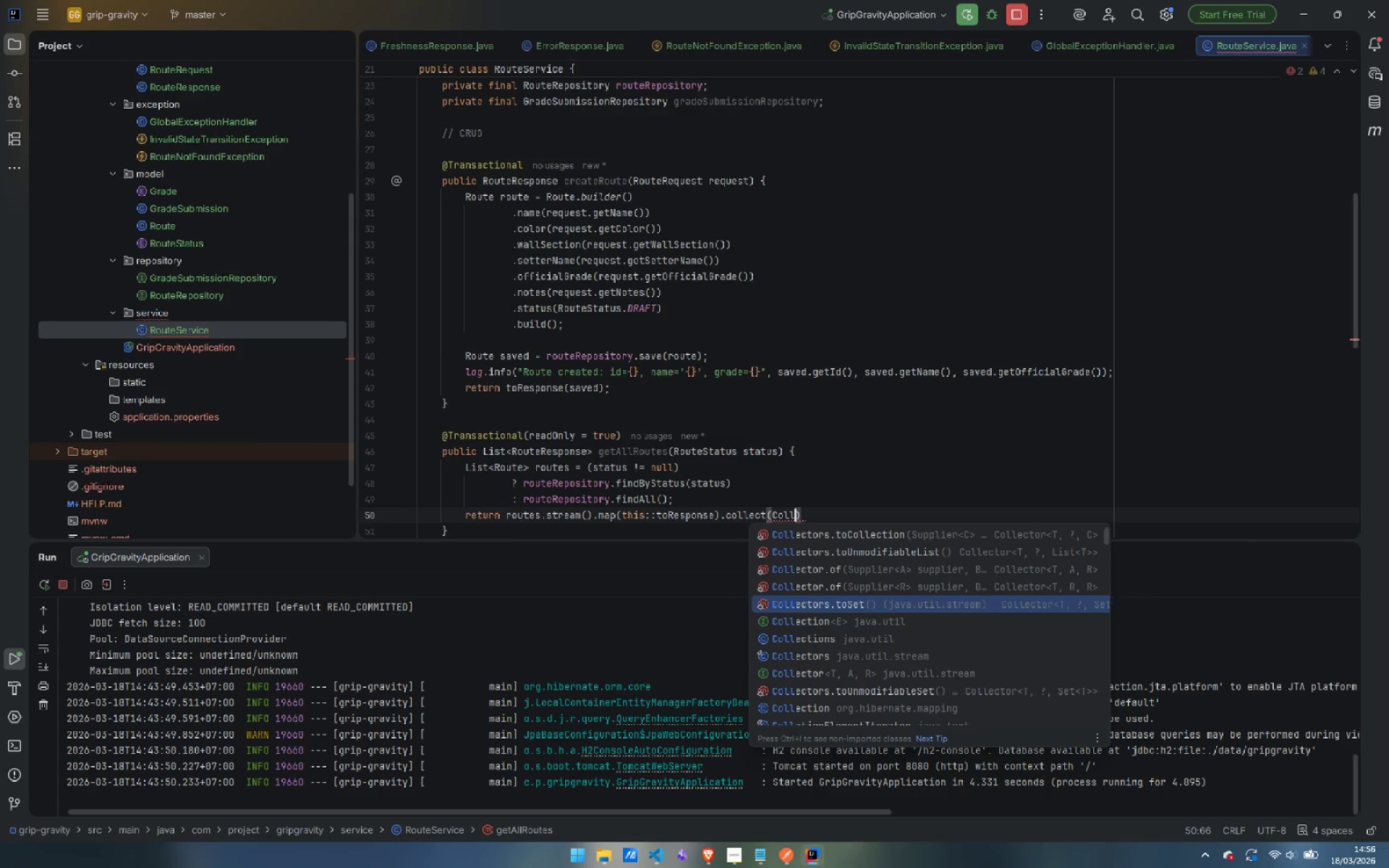 
key(ArrowDown)
 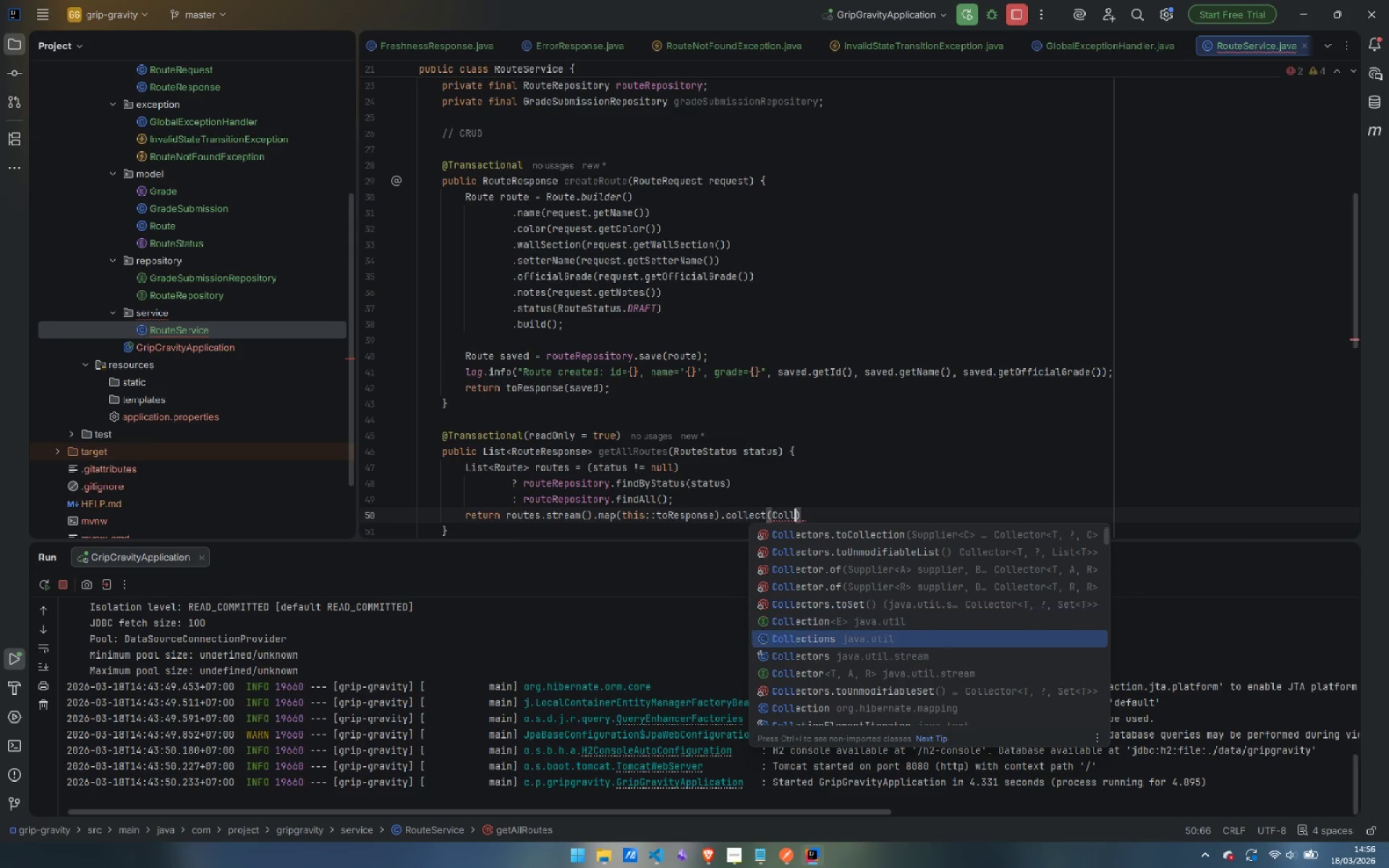 
key(ArrowDown)
 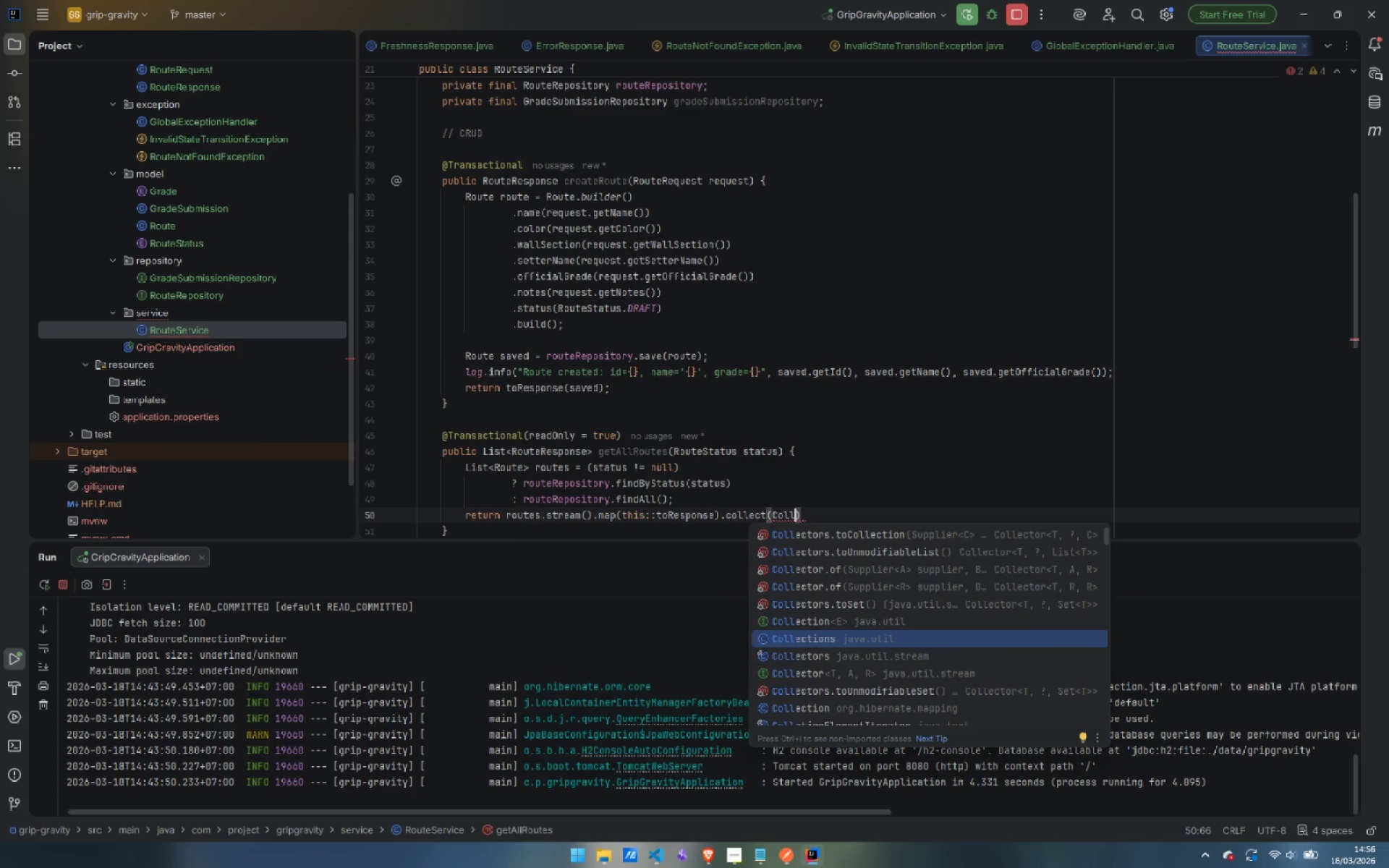 
key(ArrowDown)
 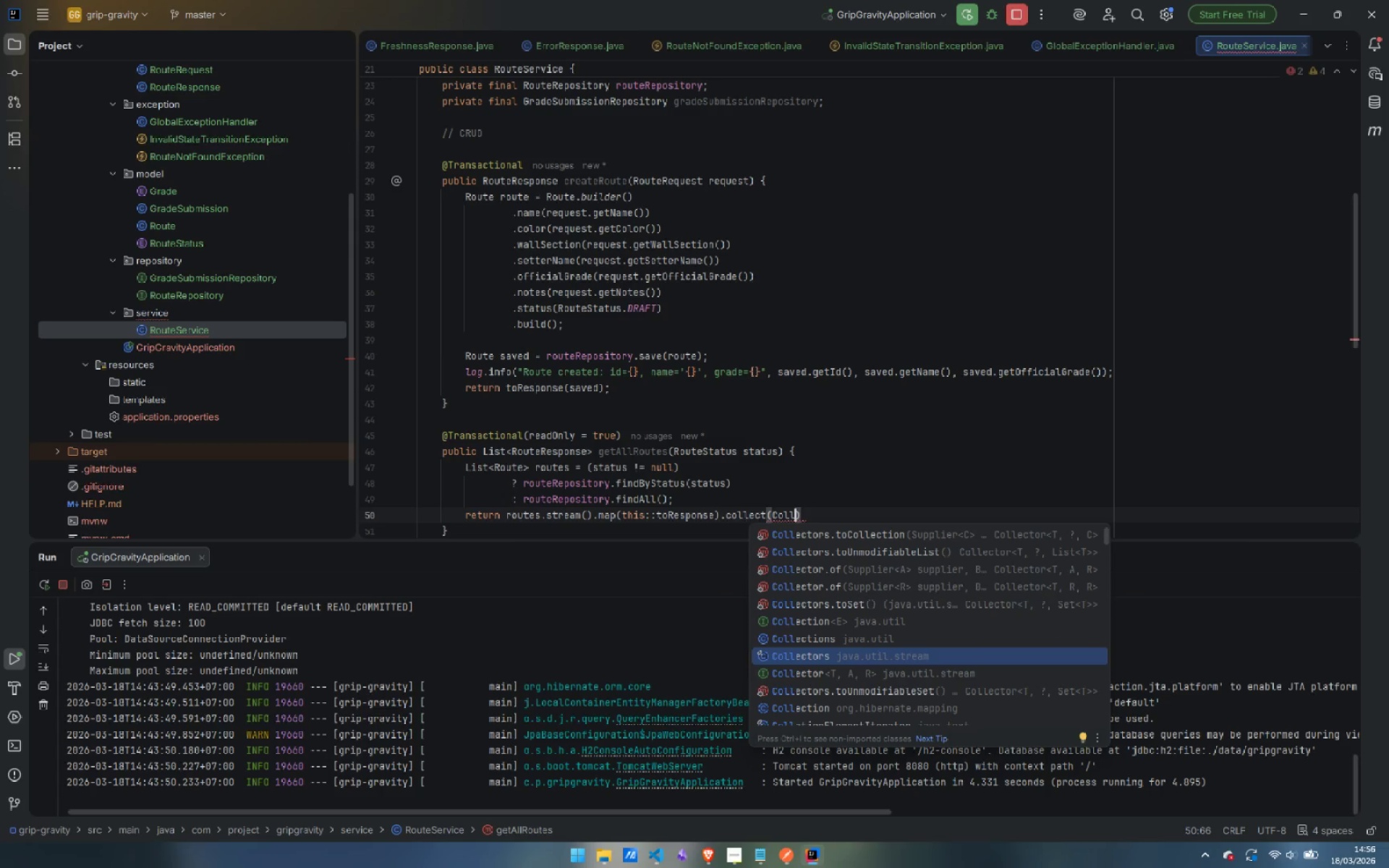 
key(Enter)
 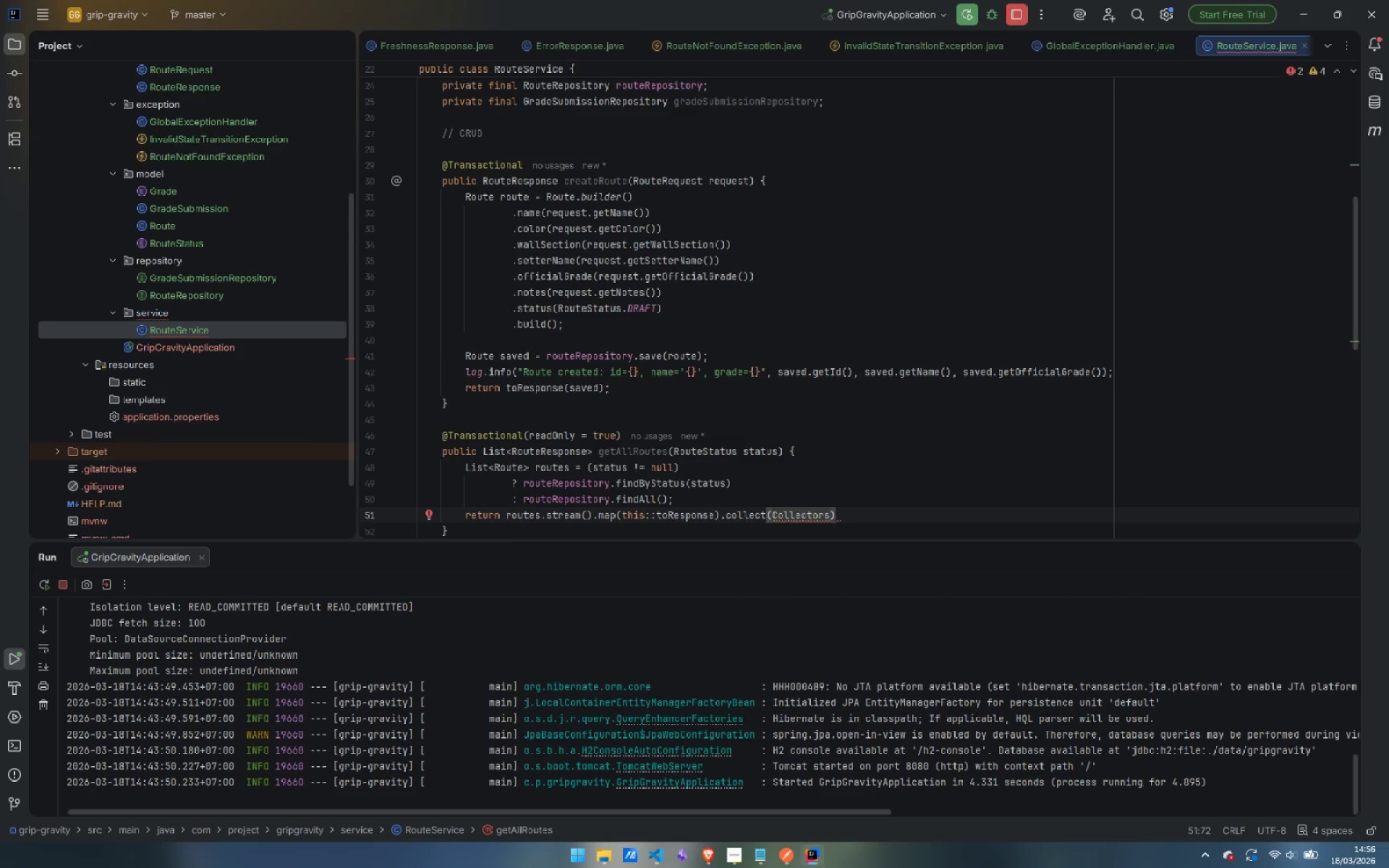 
key(Period)
 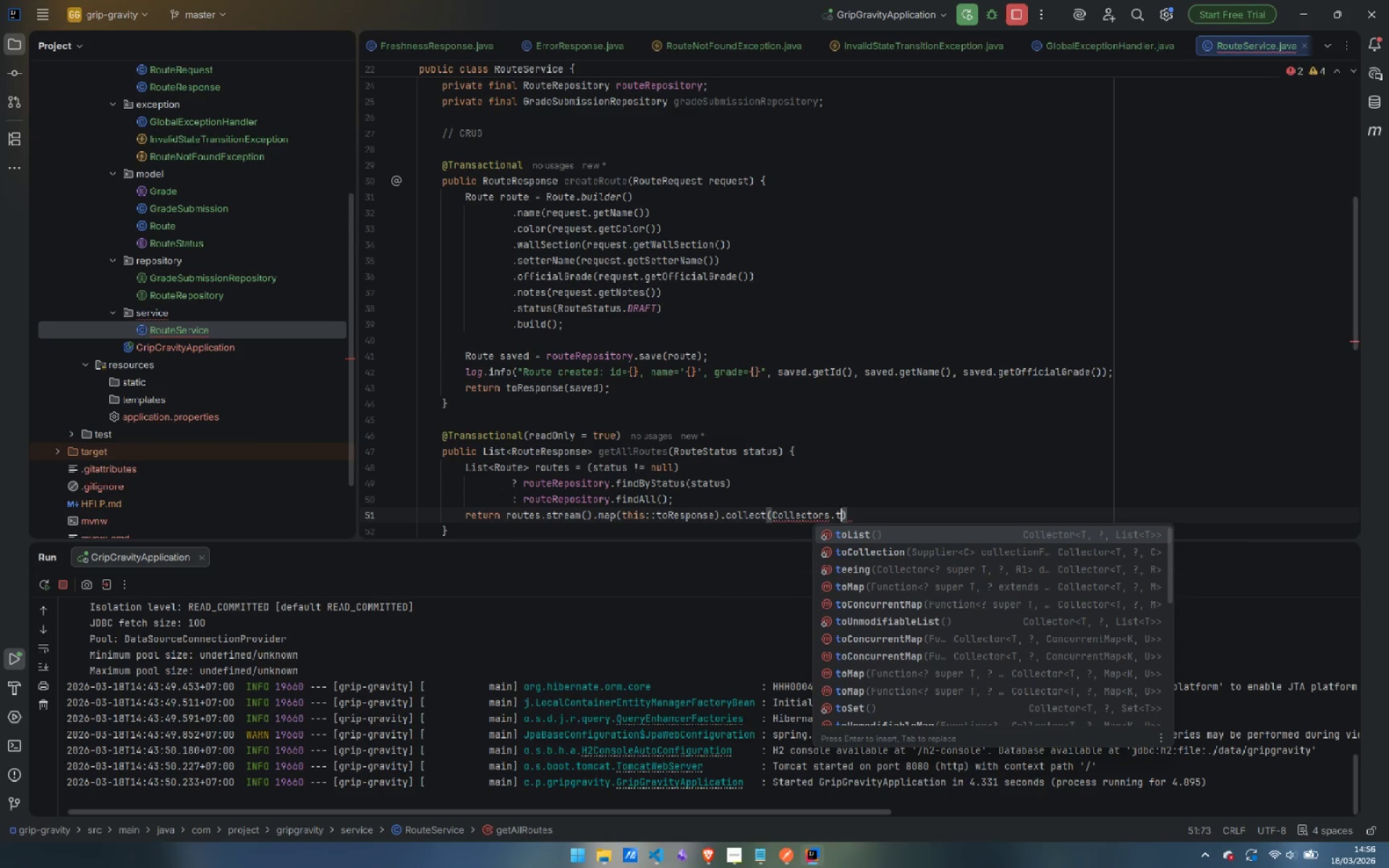 
key(T)
 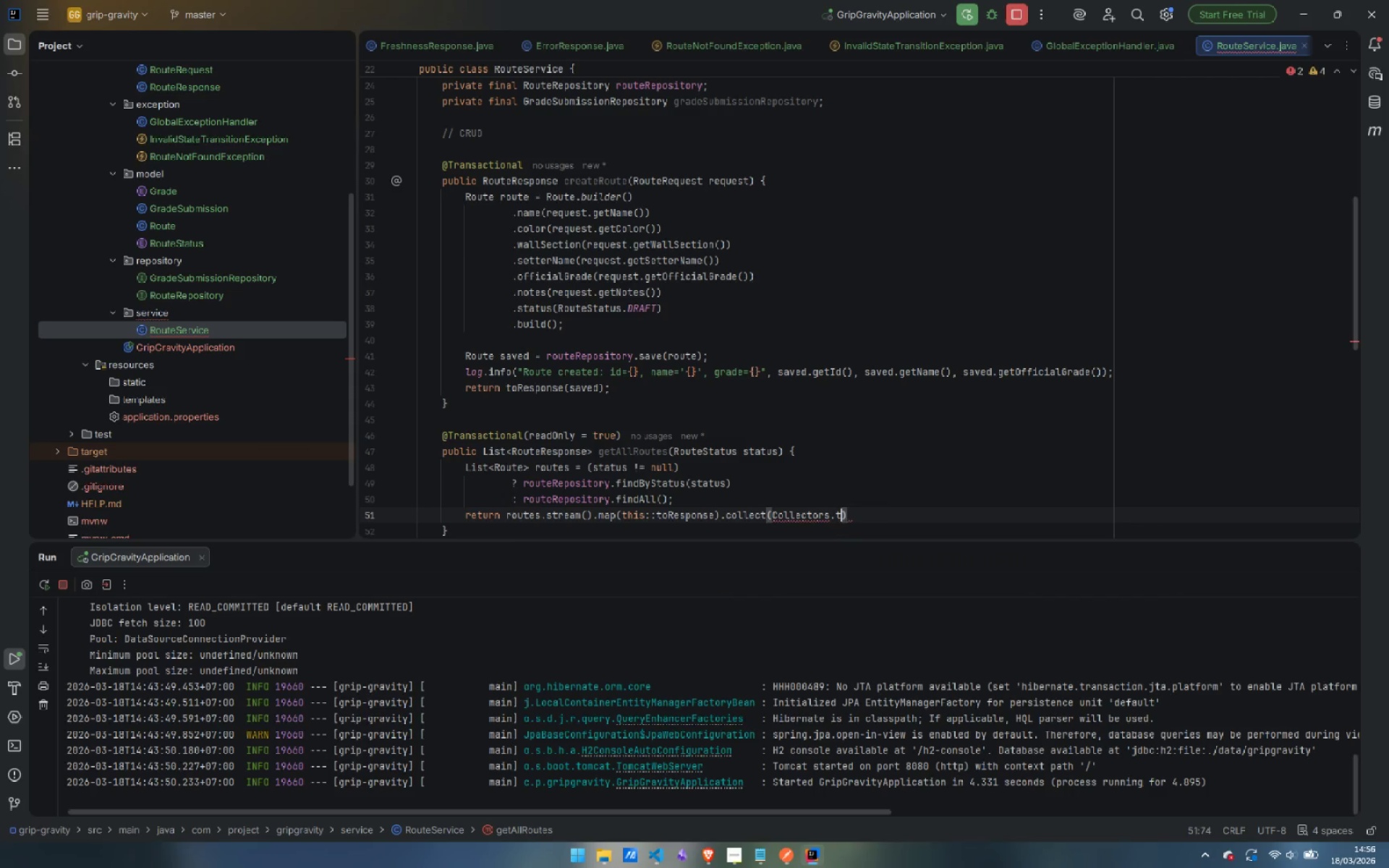 
key(Enter)
 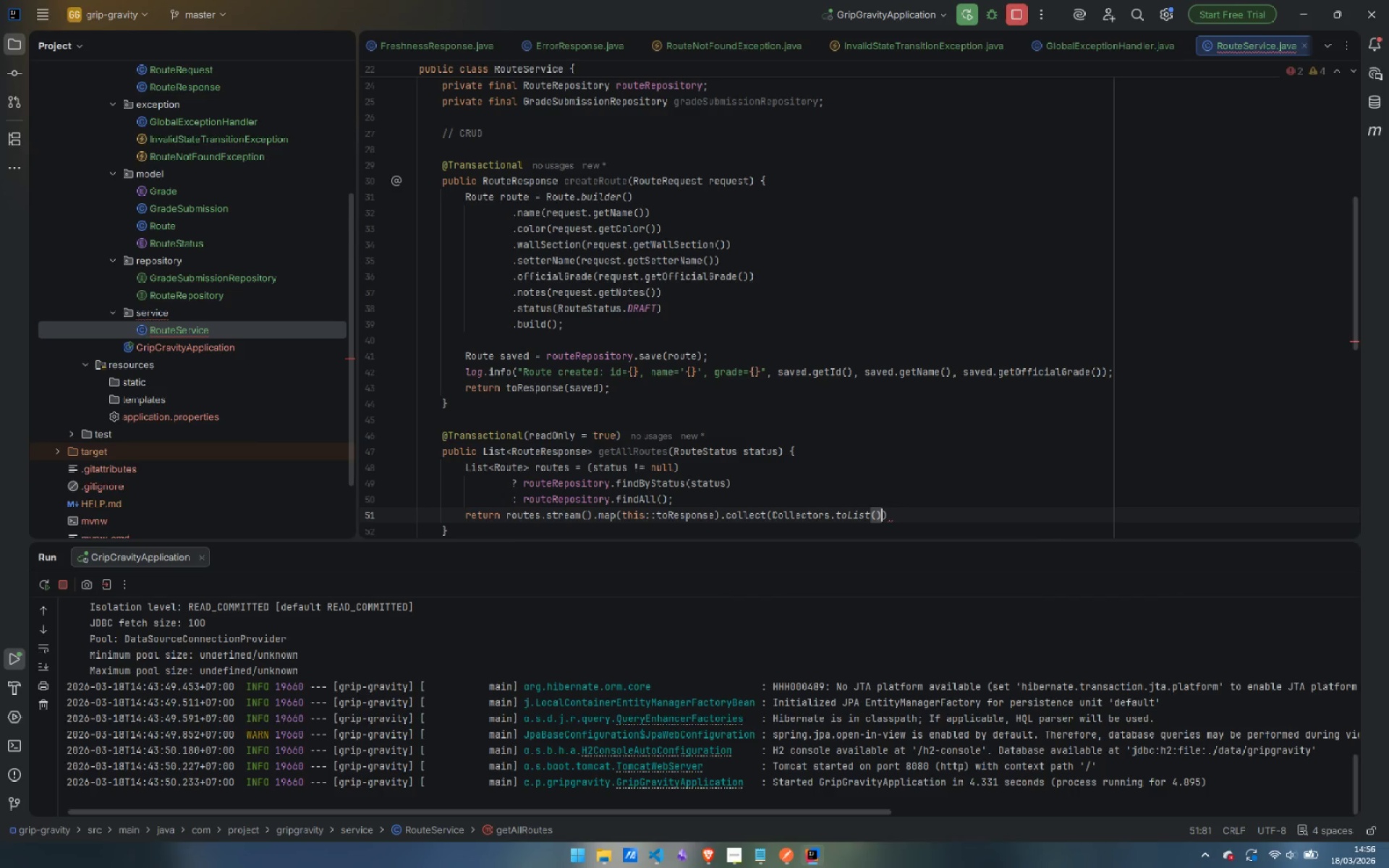 
key(ArrowRight)
 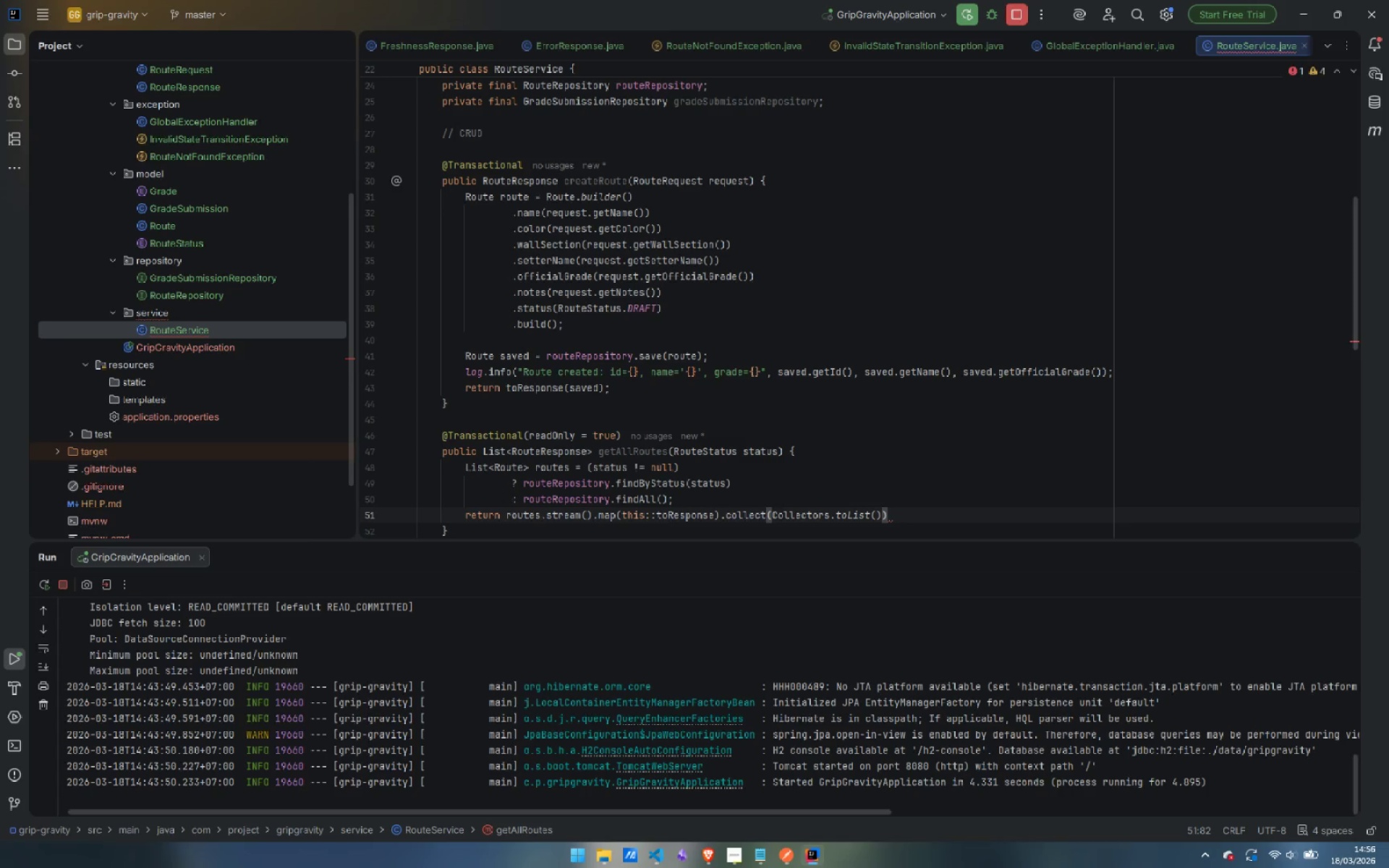 
key(Semicolon)
 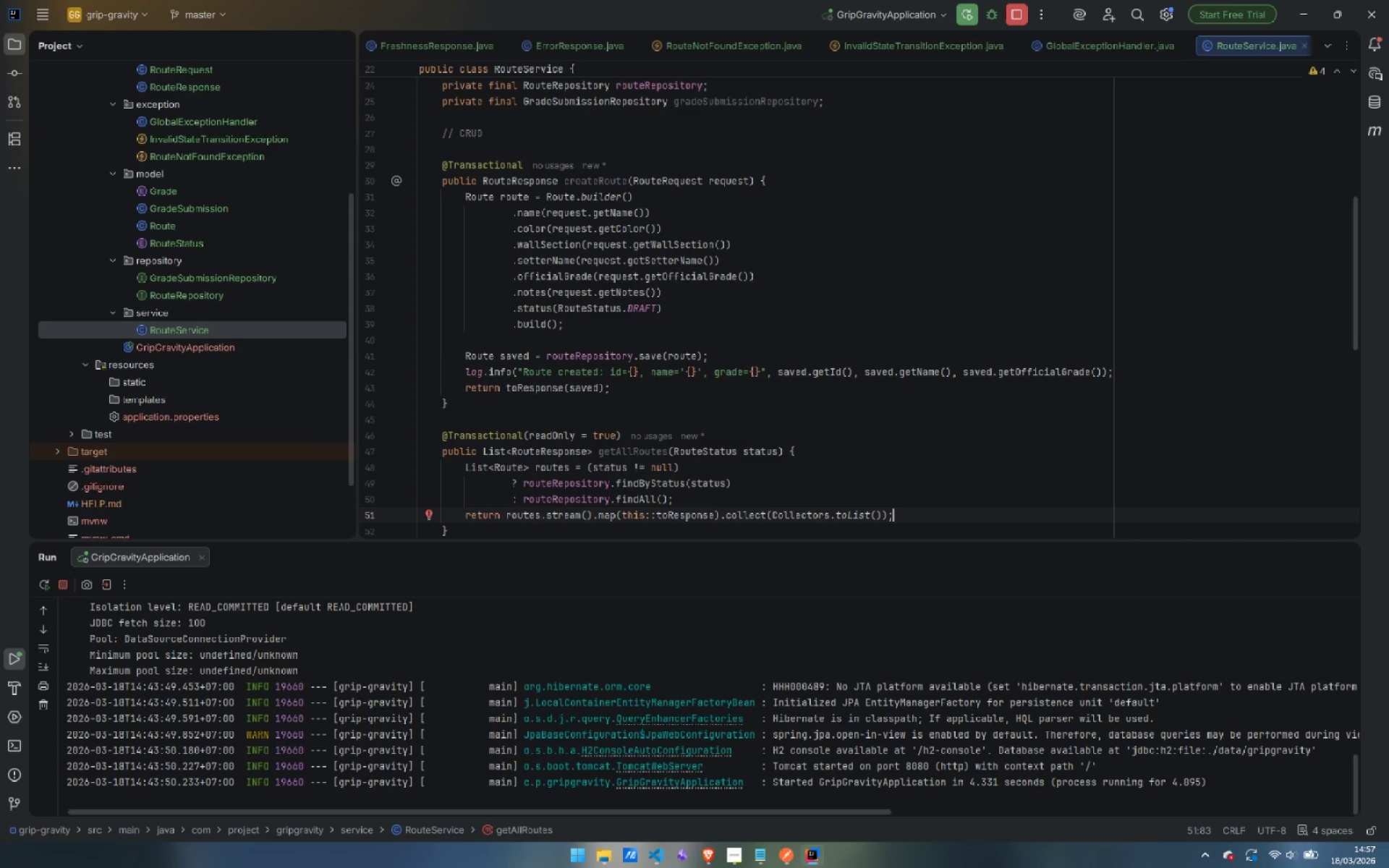 
key(ArrowDown)
 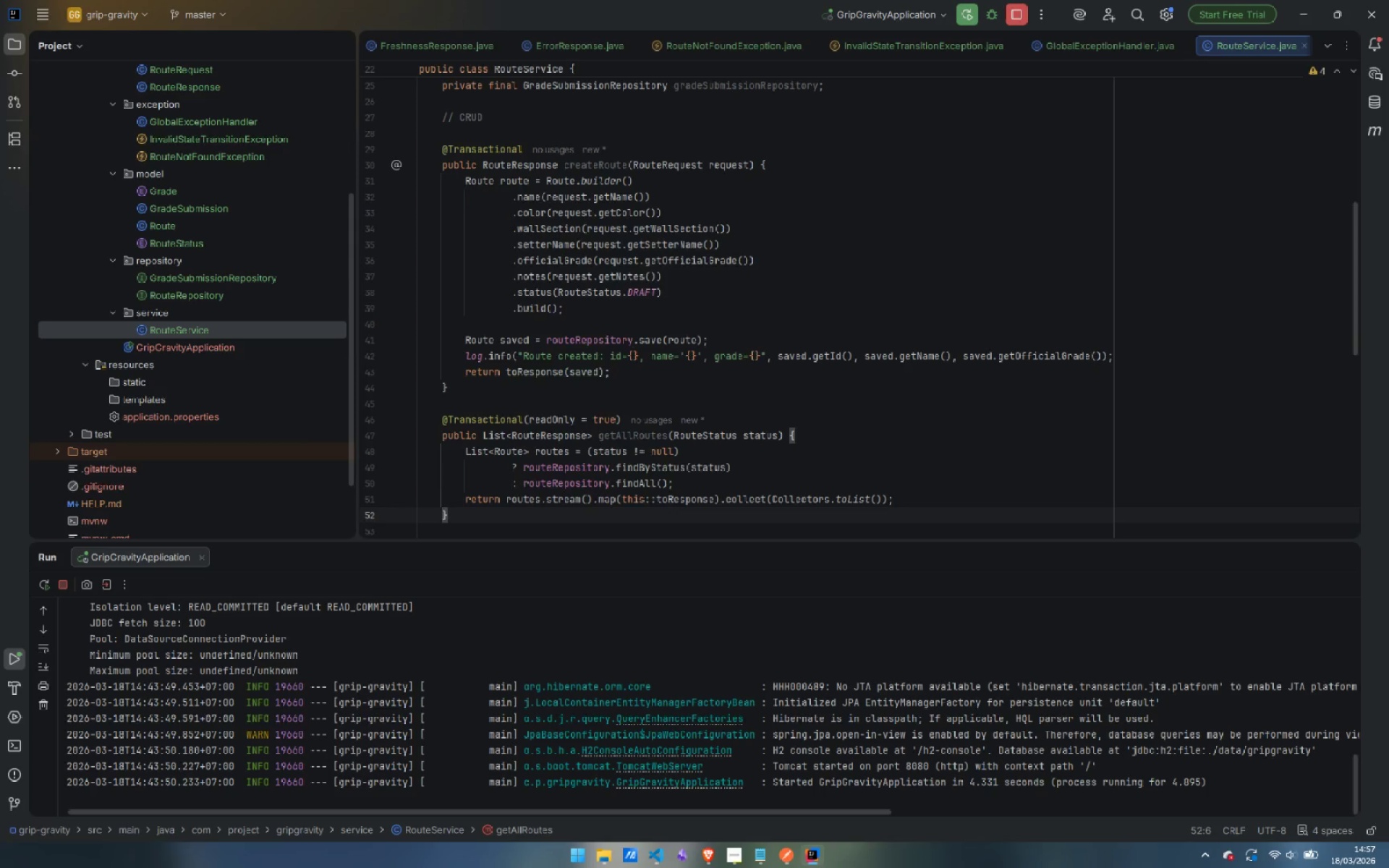 
key(Enter)
 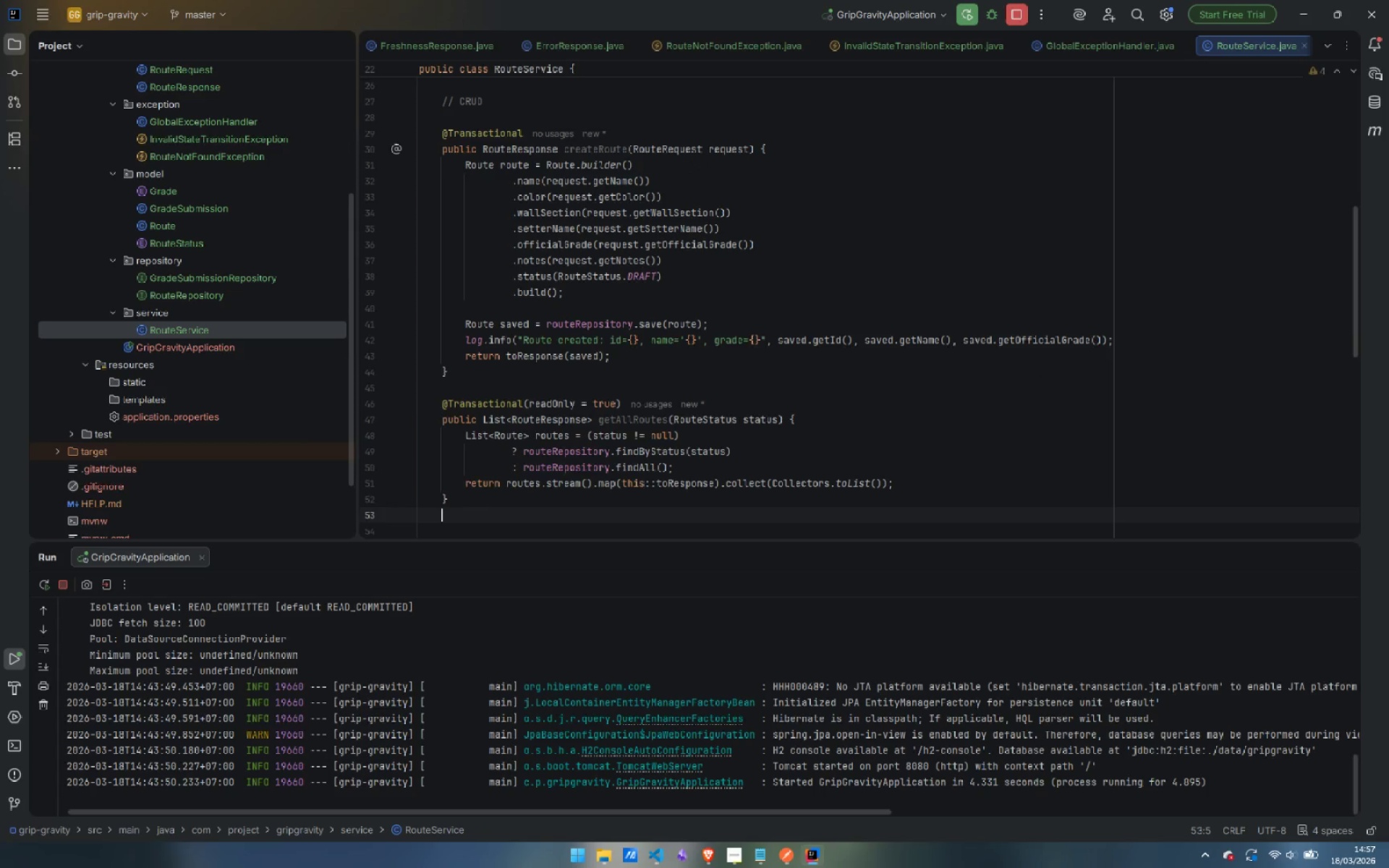 
key(Enter)
 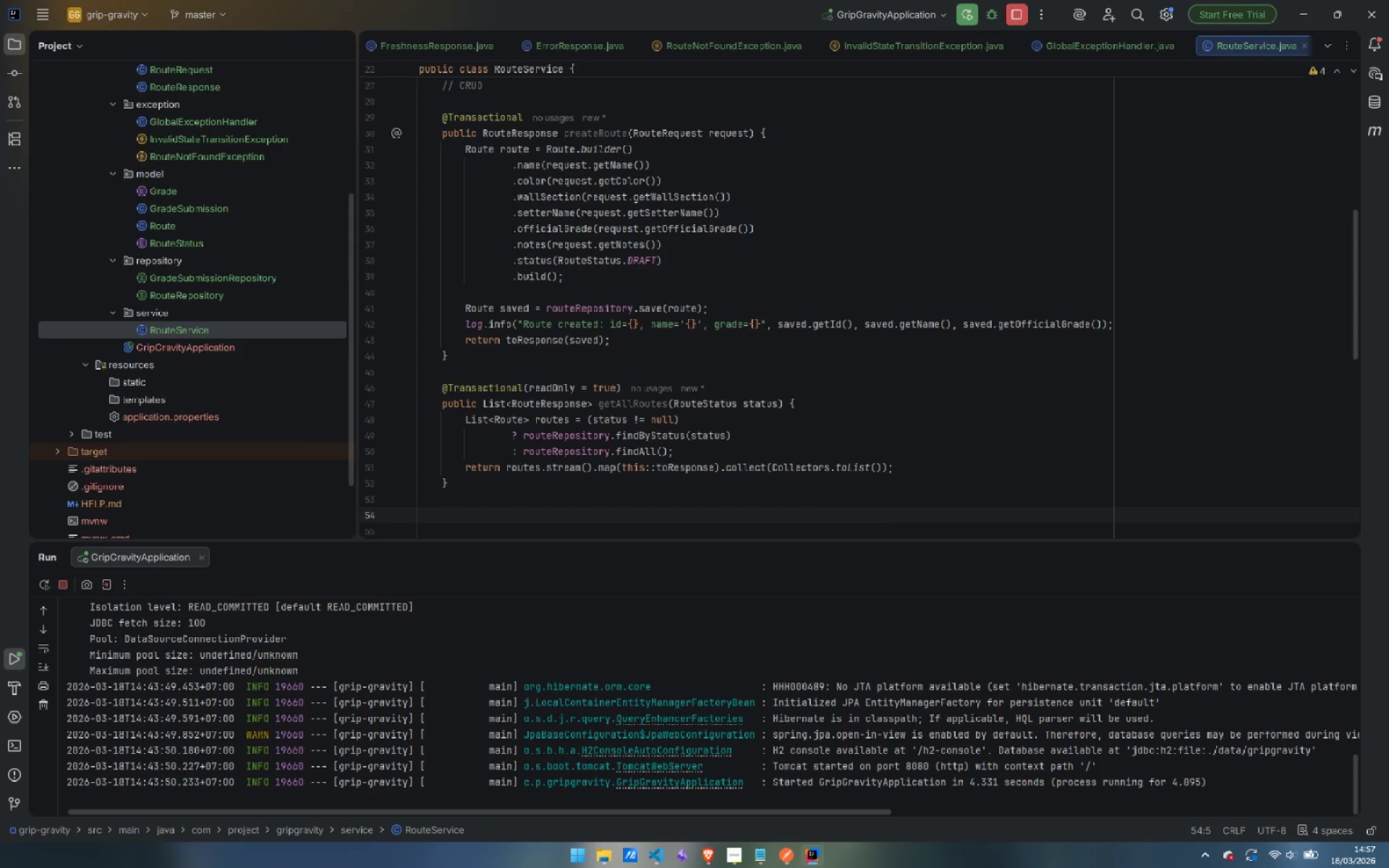 
wait(6.69)
 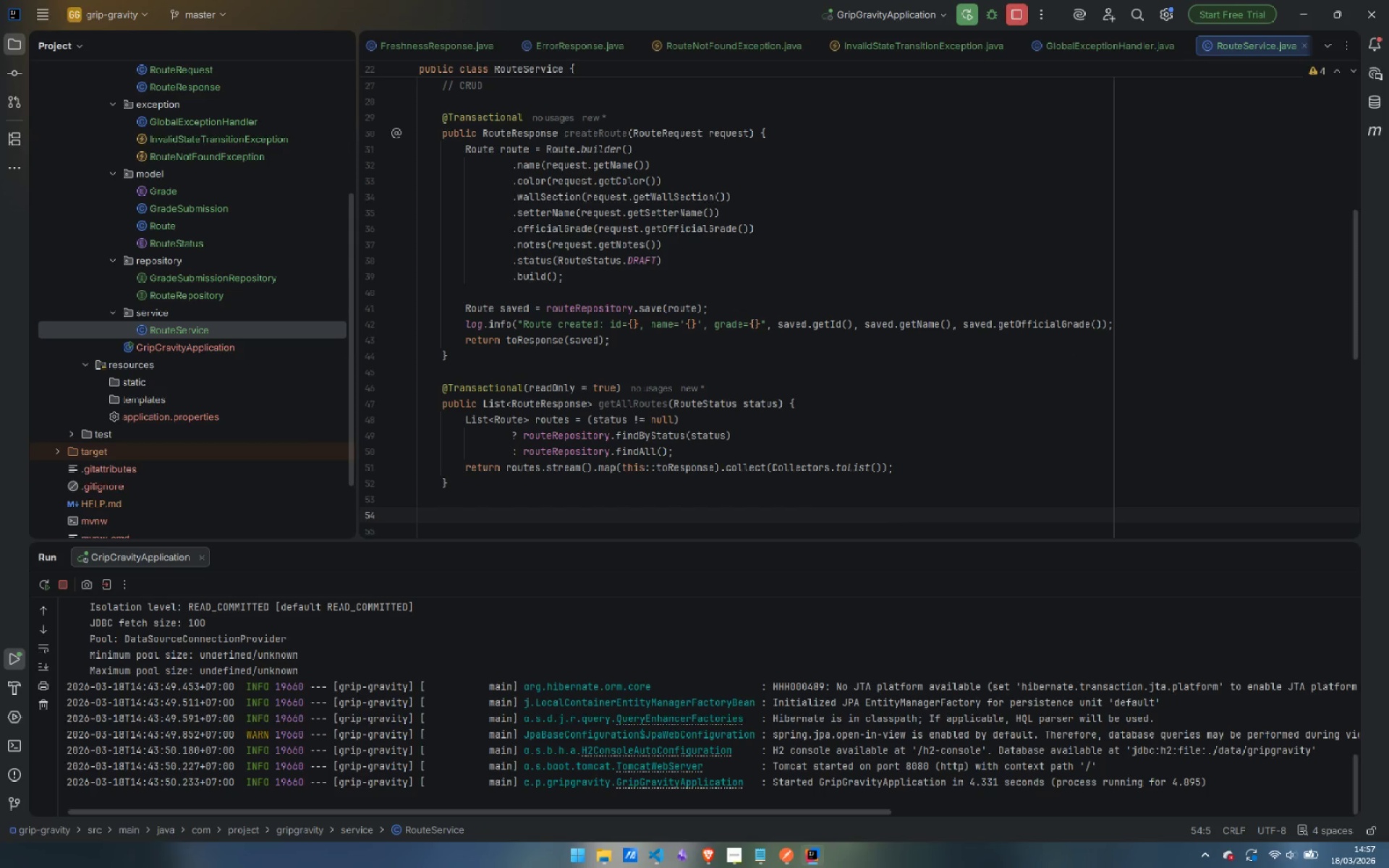 
type(@Tr)
 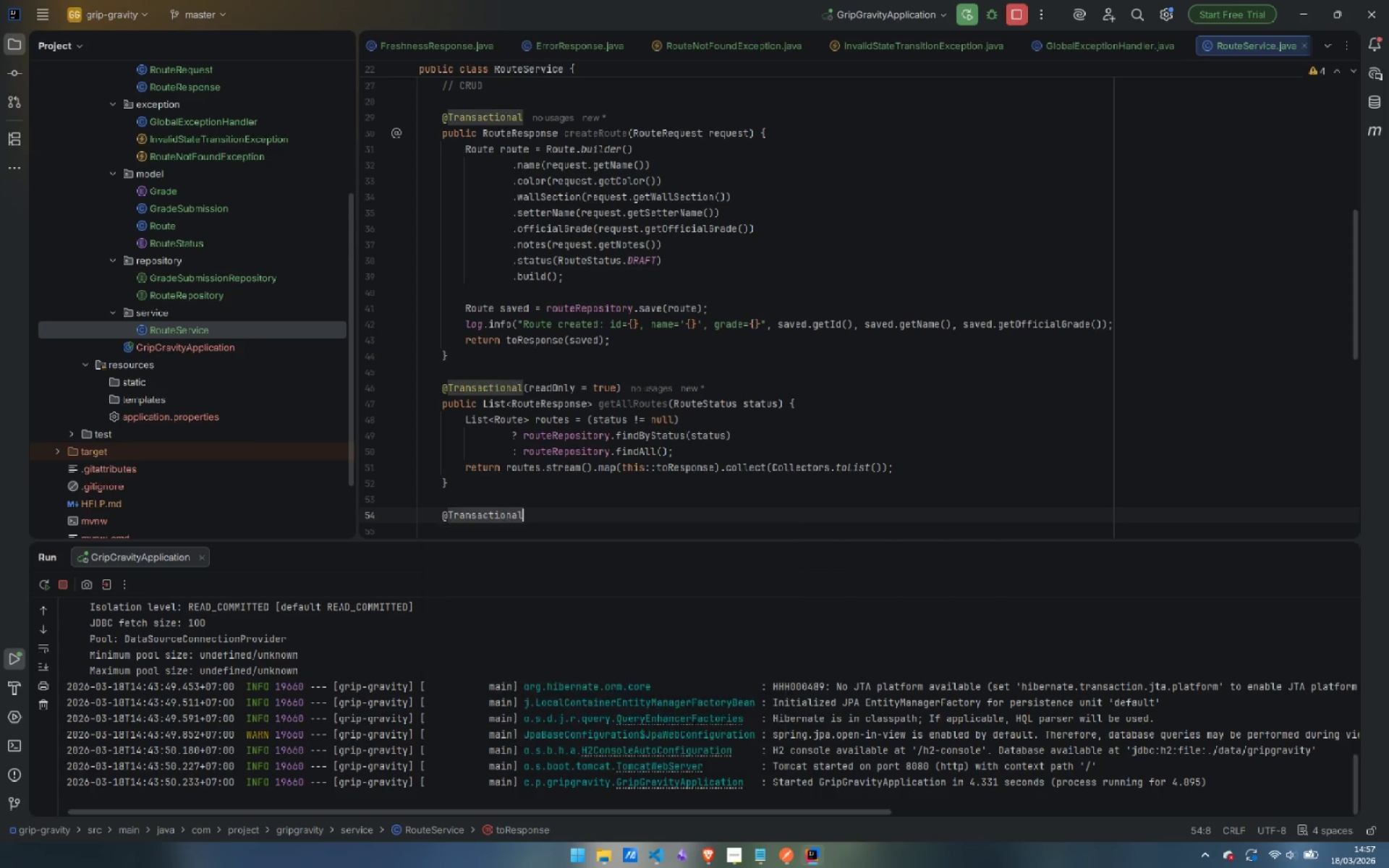 
key(Enter)
 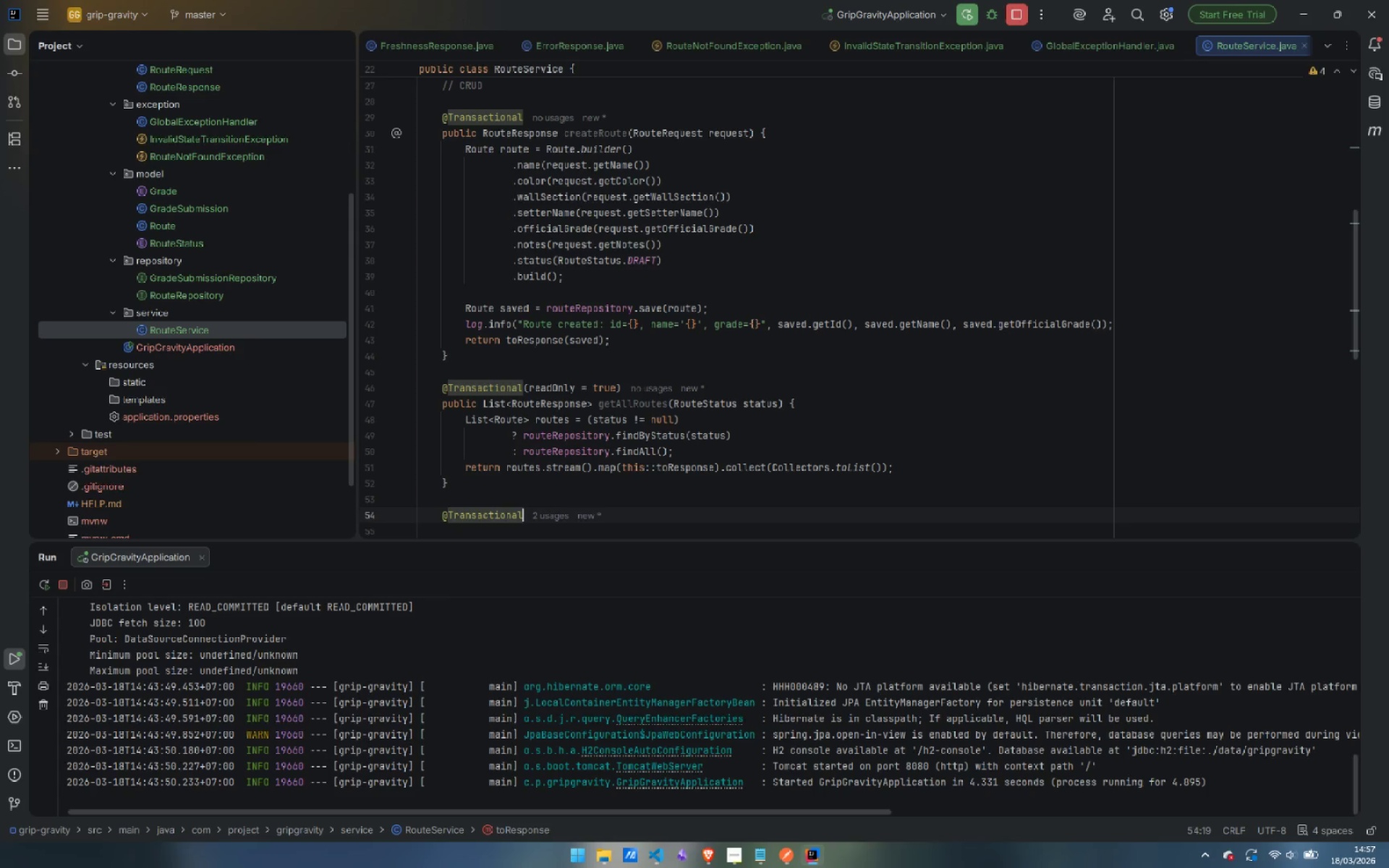 
type((re)
 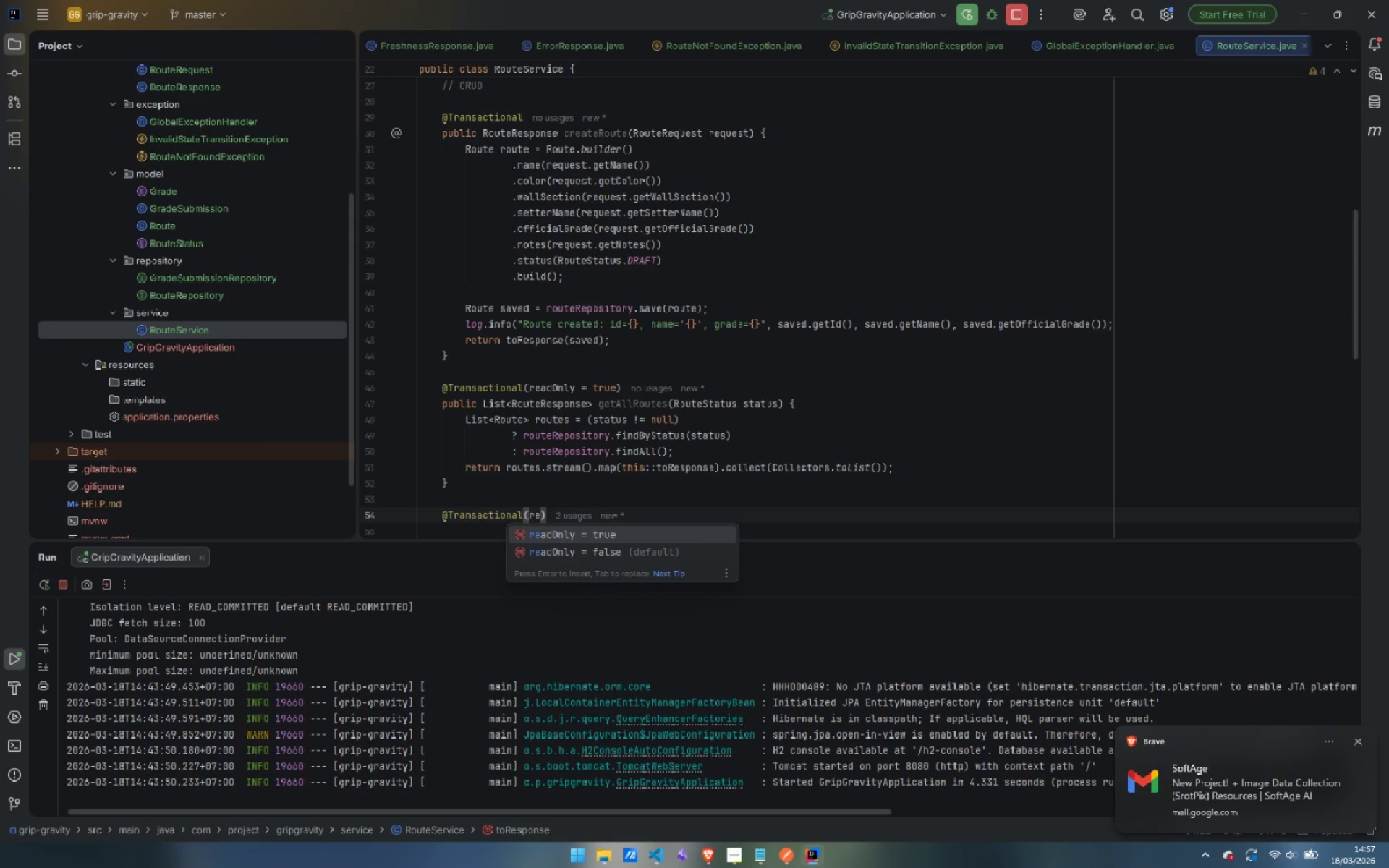 
key(Enter)
 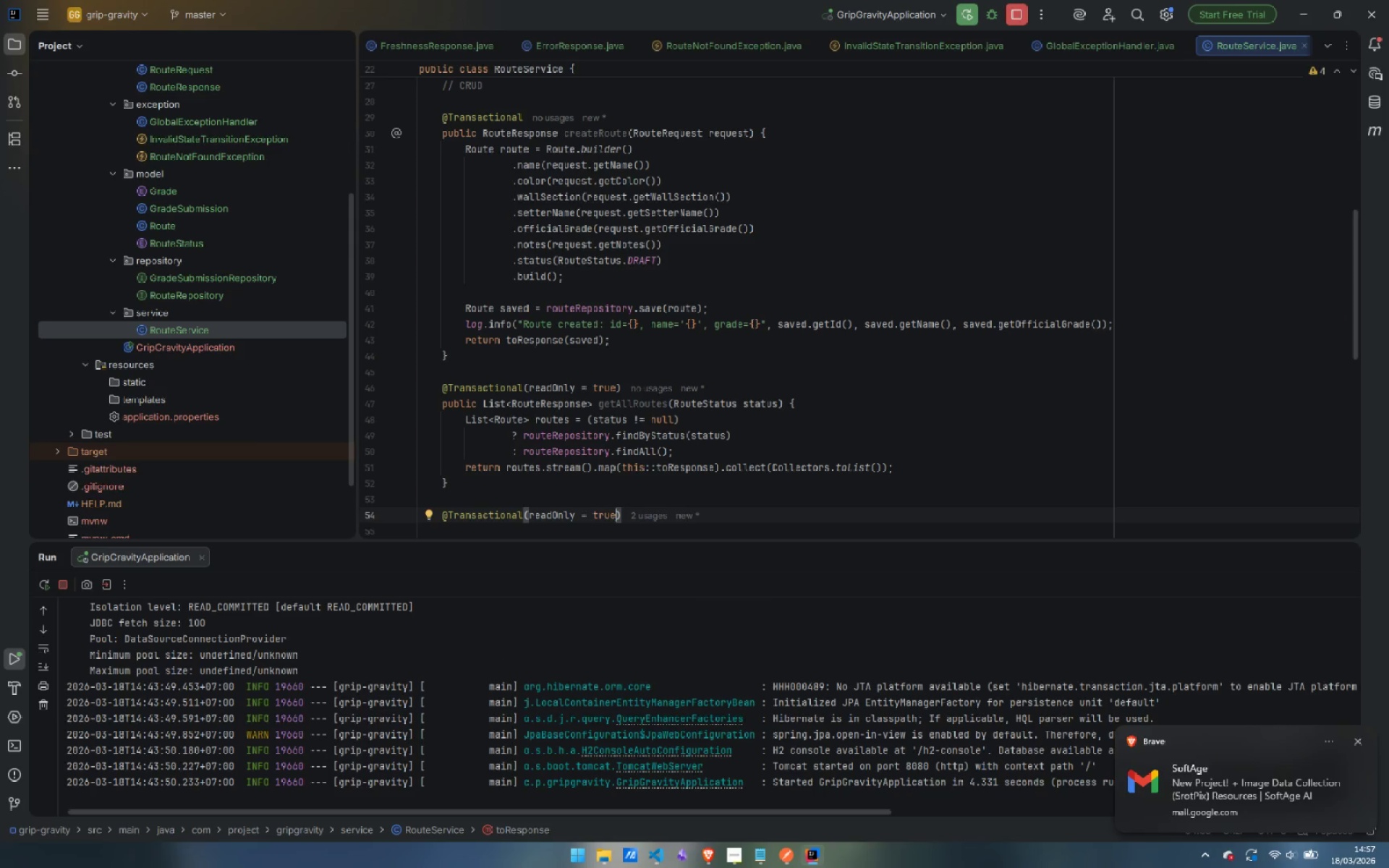 
key(ArrowRight)
 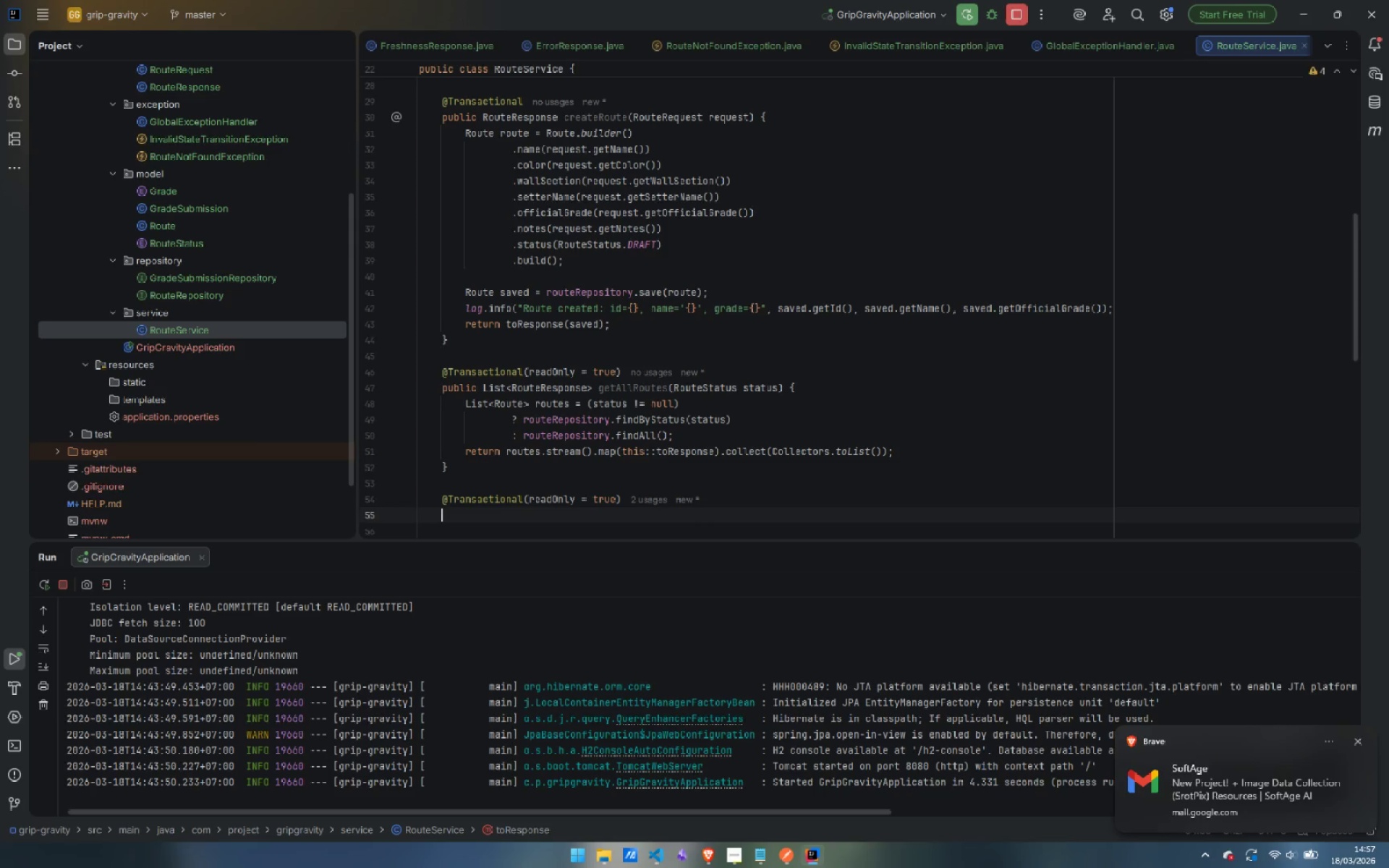 
key(Enter)
 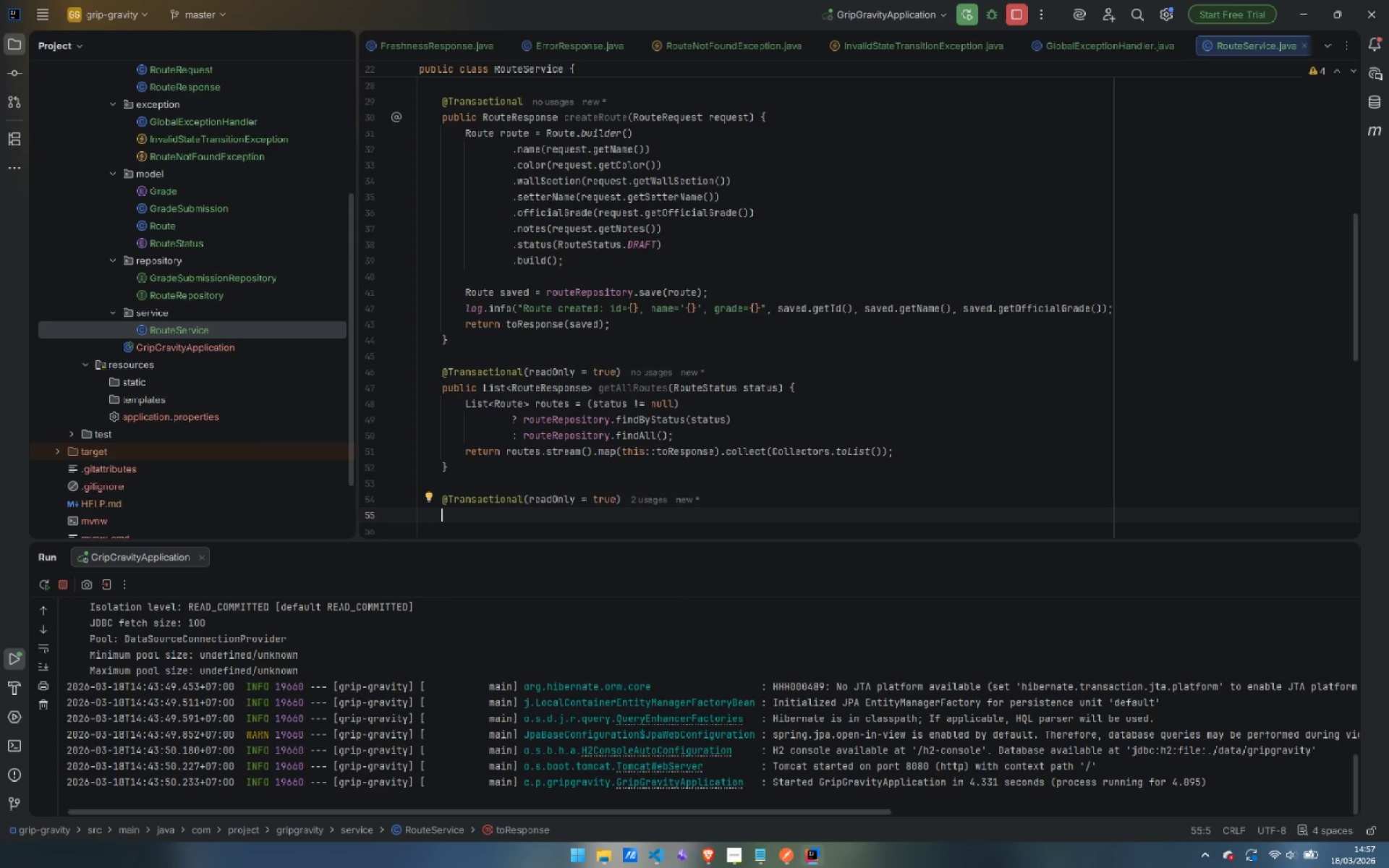 
type(public )
 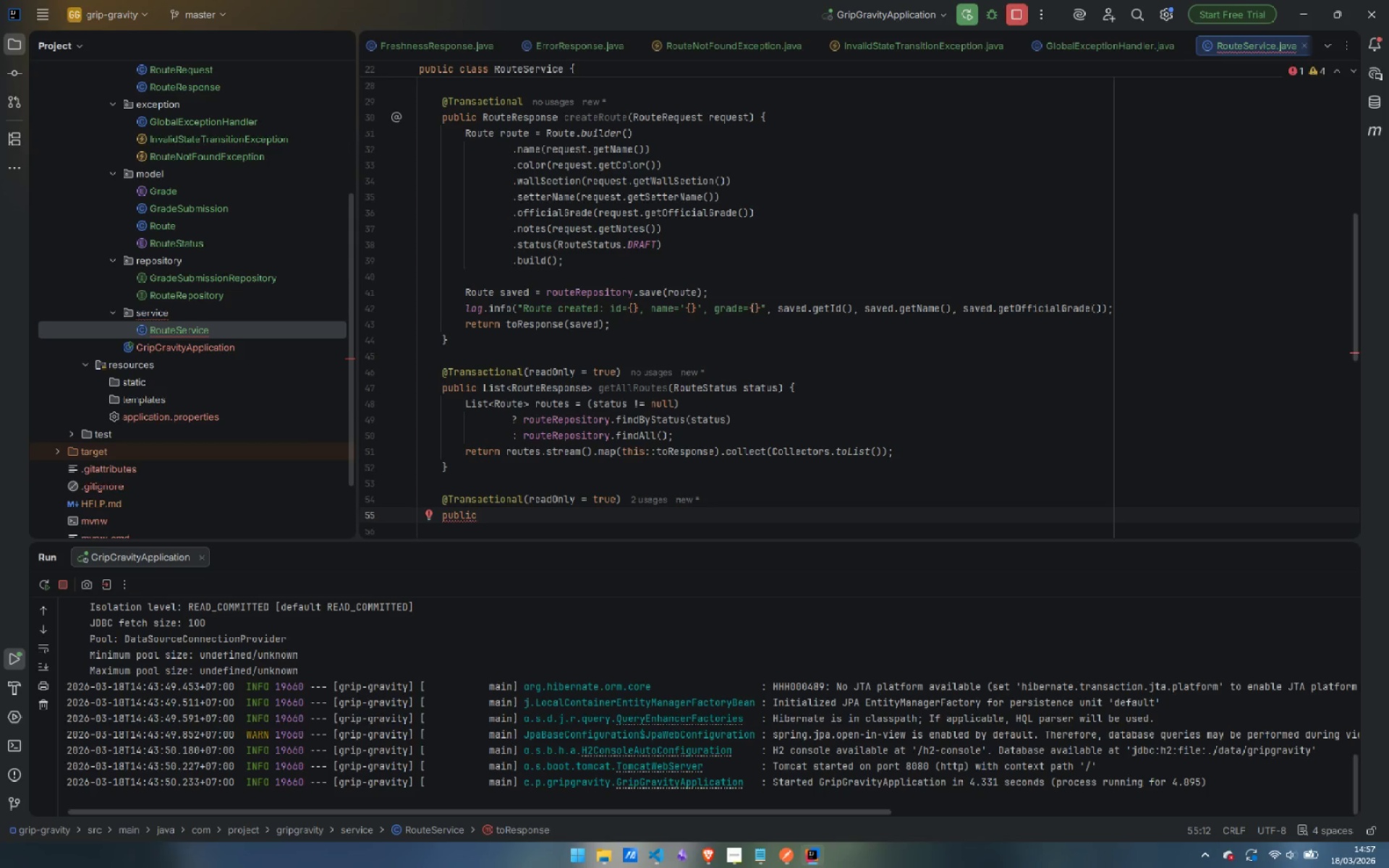 
type(Route)
 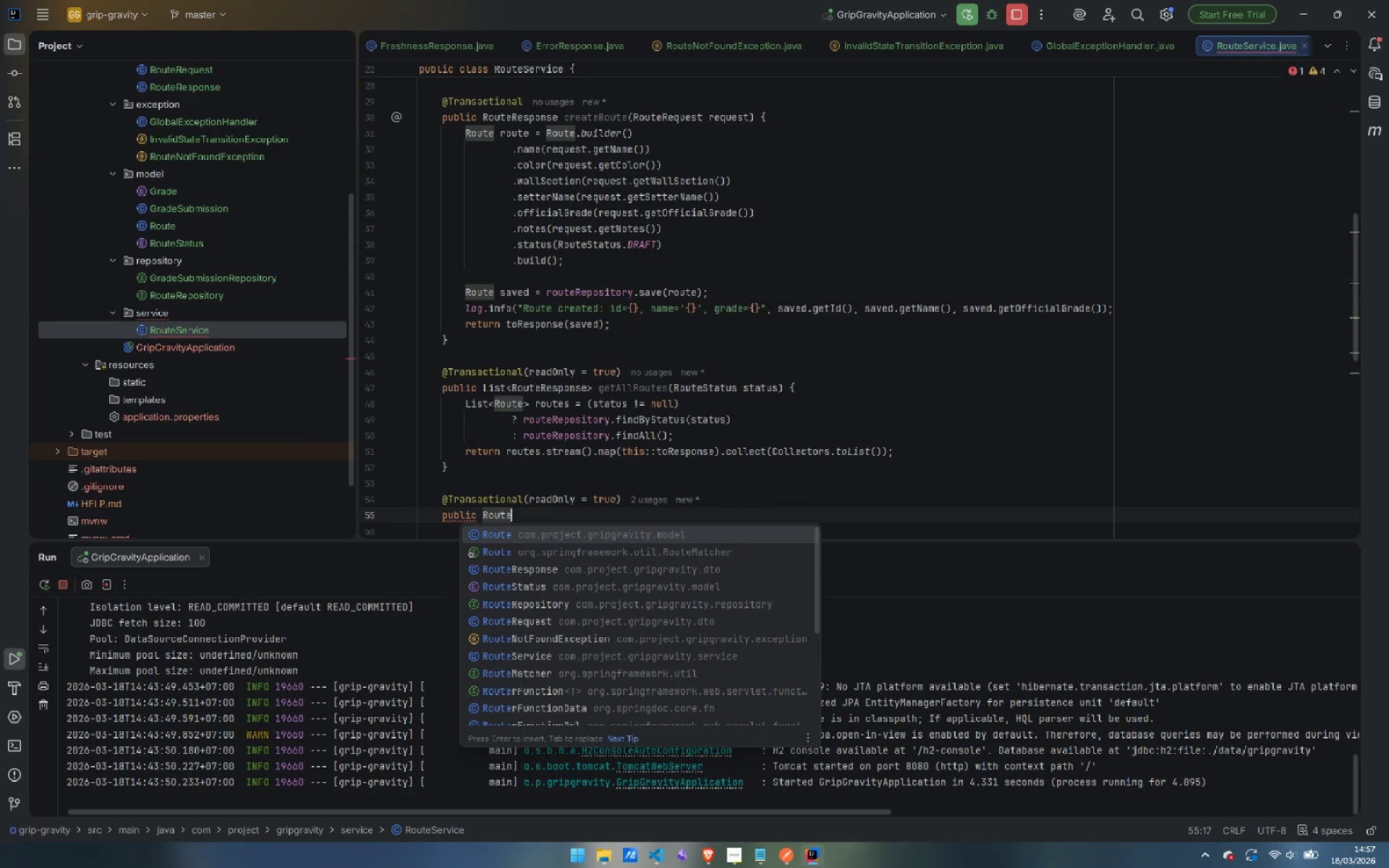 
key(ArrowDown)
 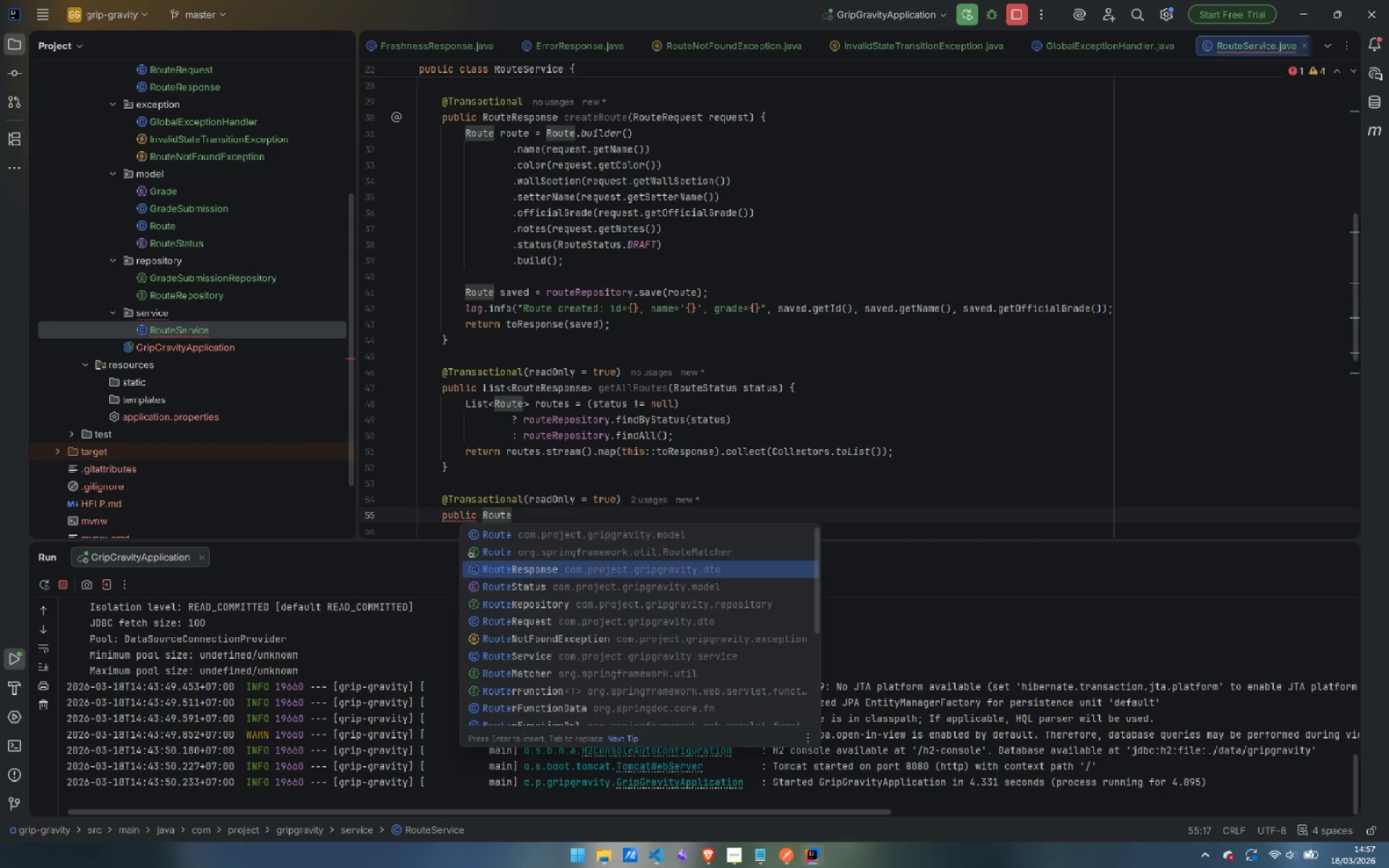 
key(ArrowDown)
 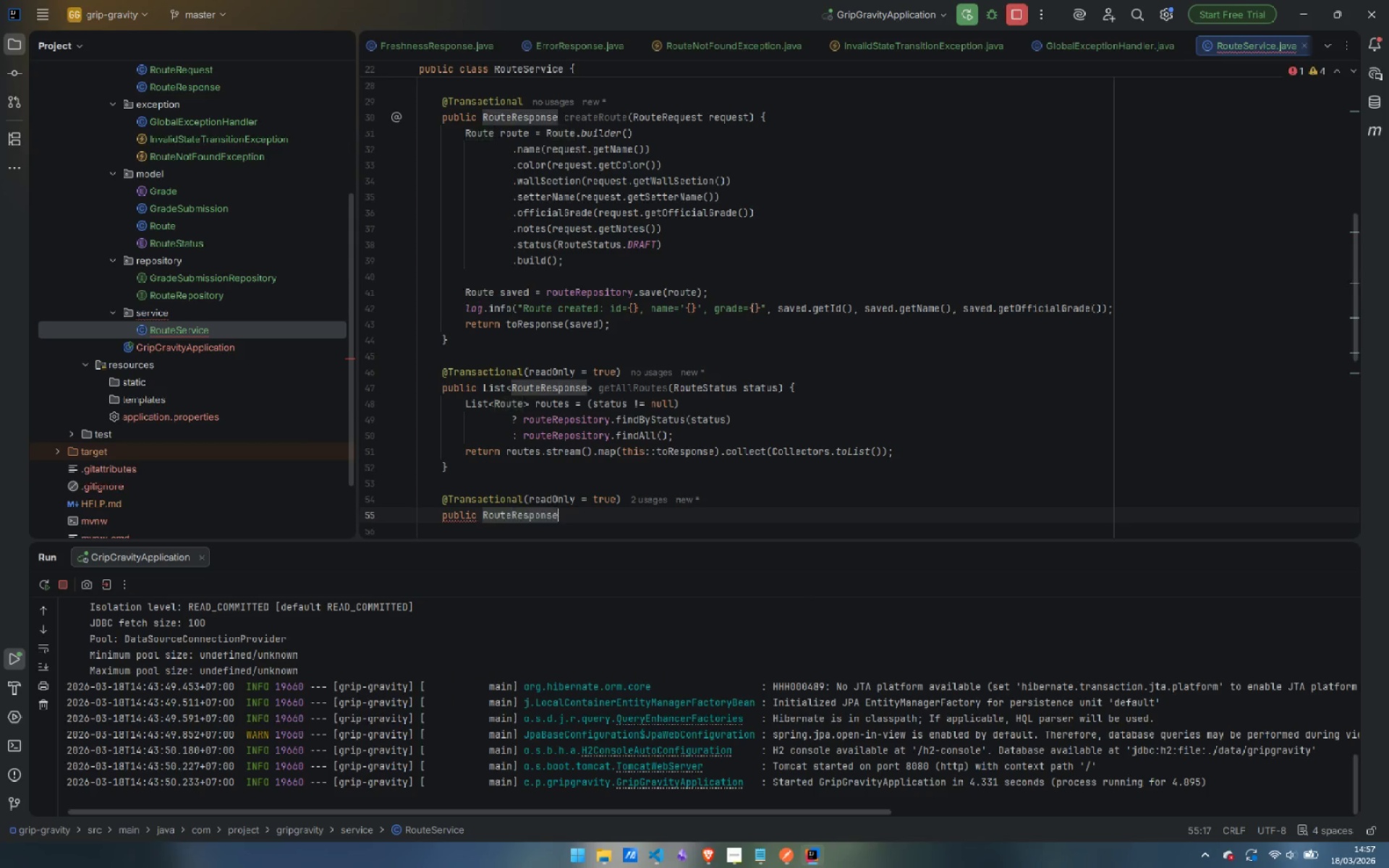 
key(Enter)
 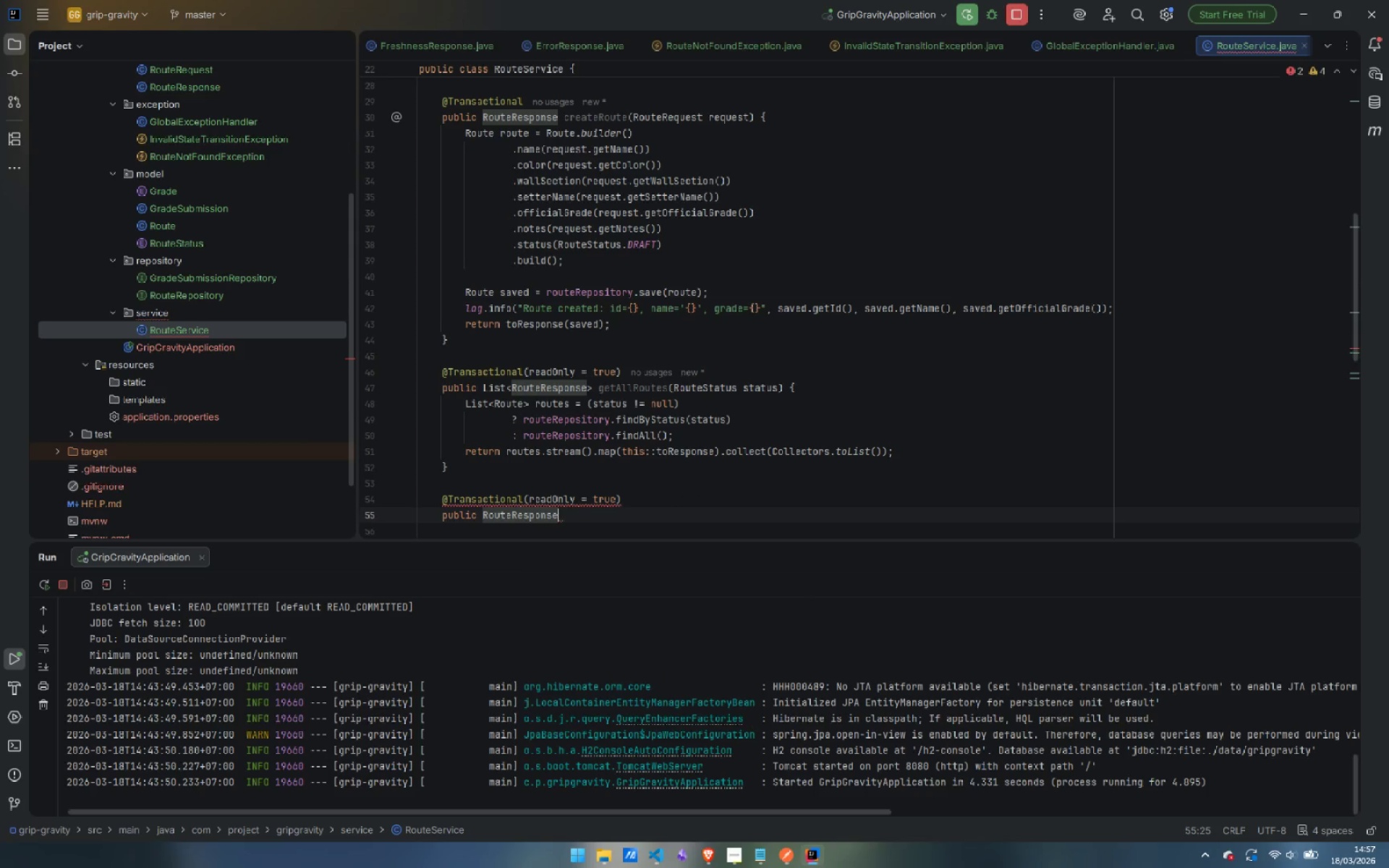 
type( getRouteById(long)
 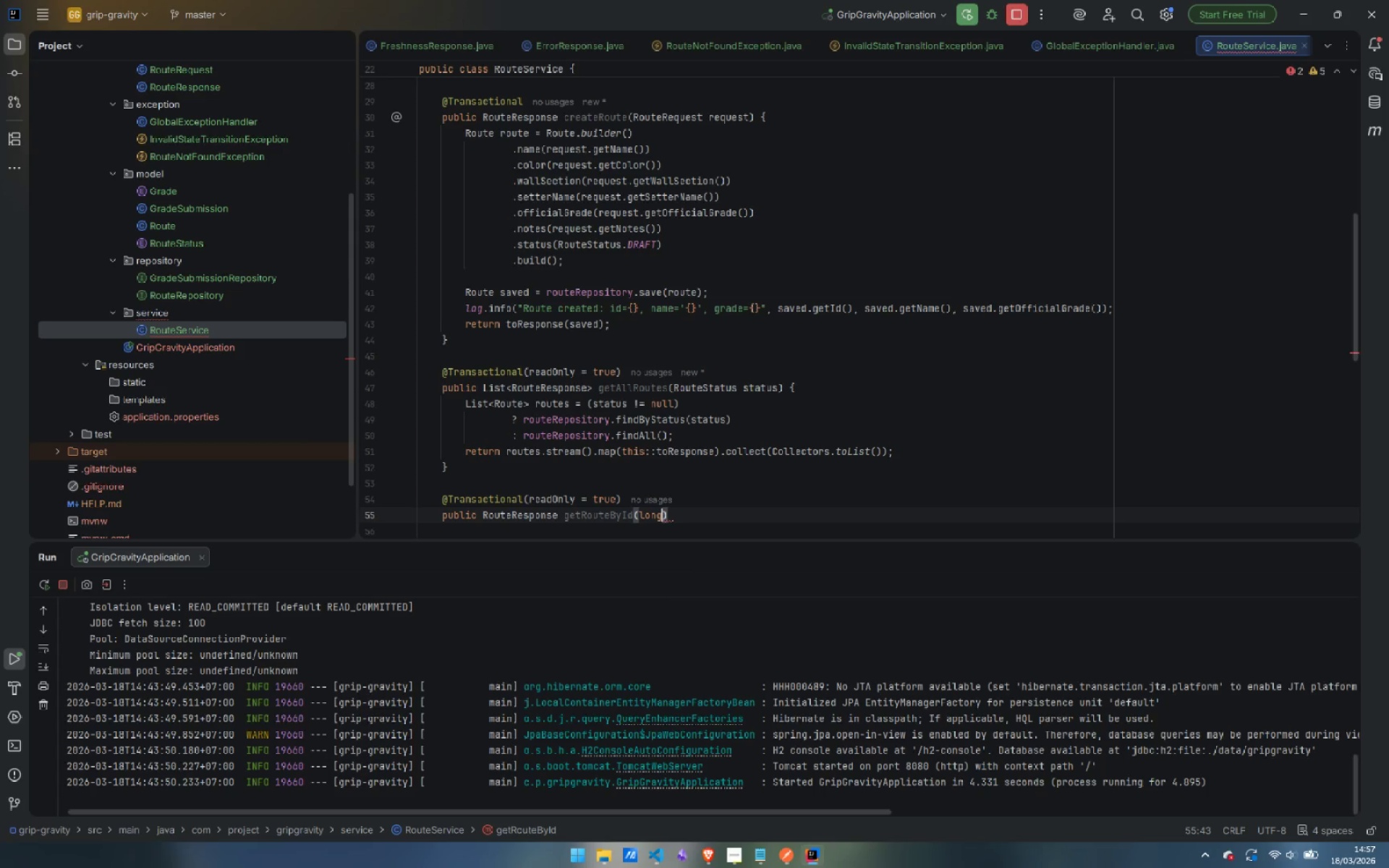 
key(ArrowLeft)
 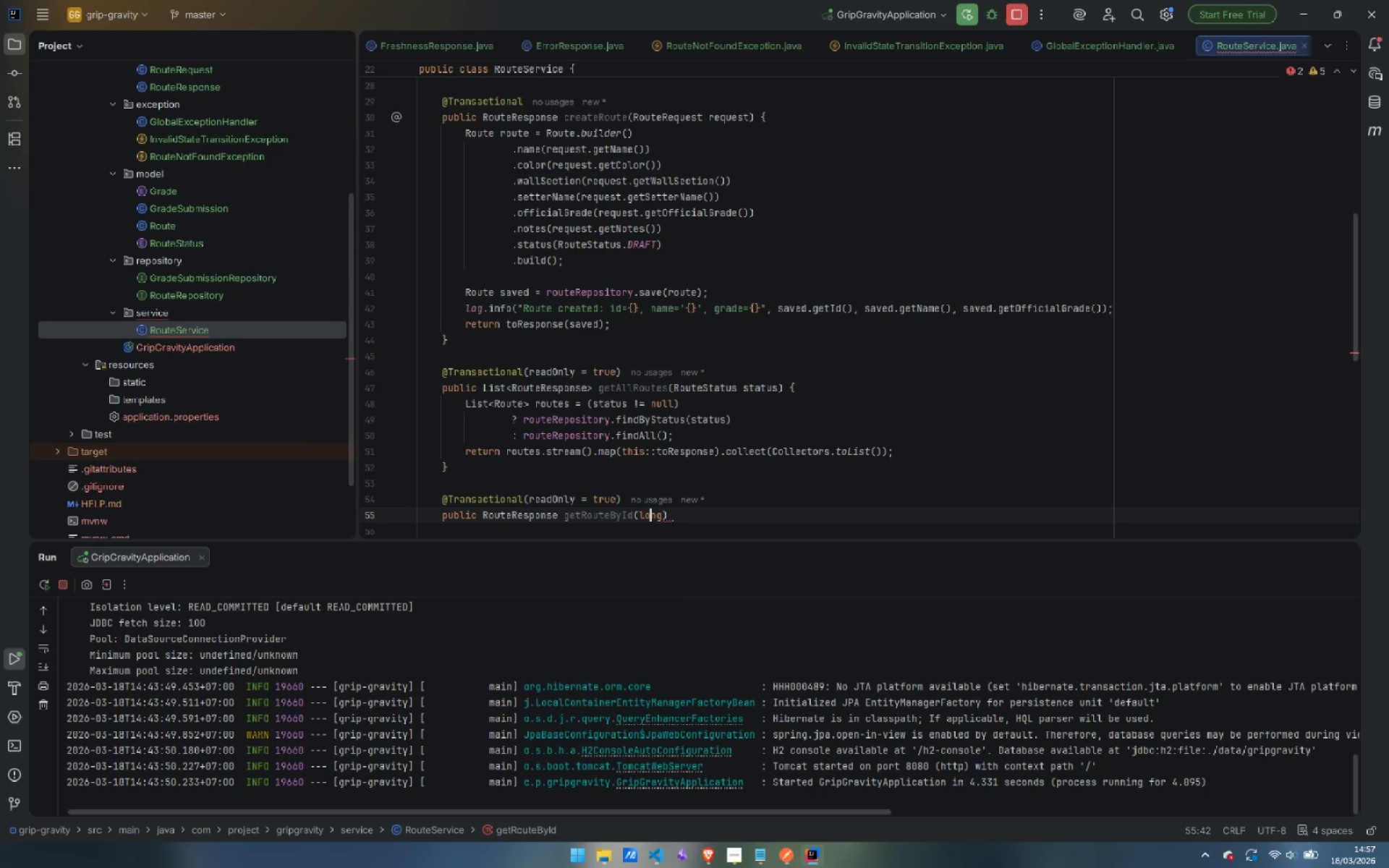 
key(ArrowLeft)
 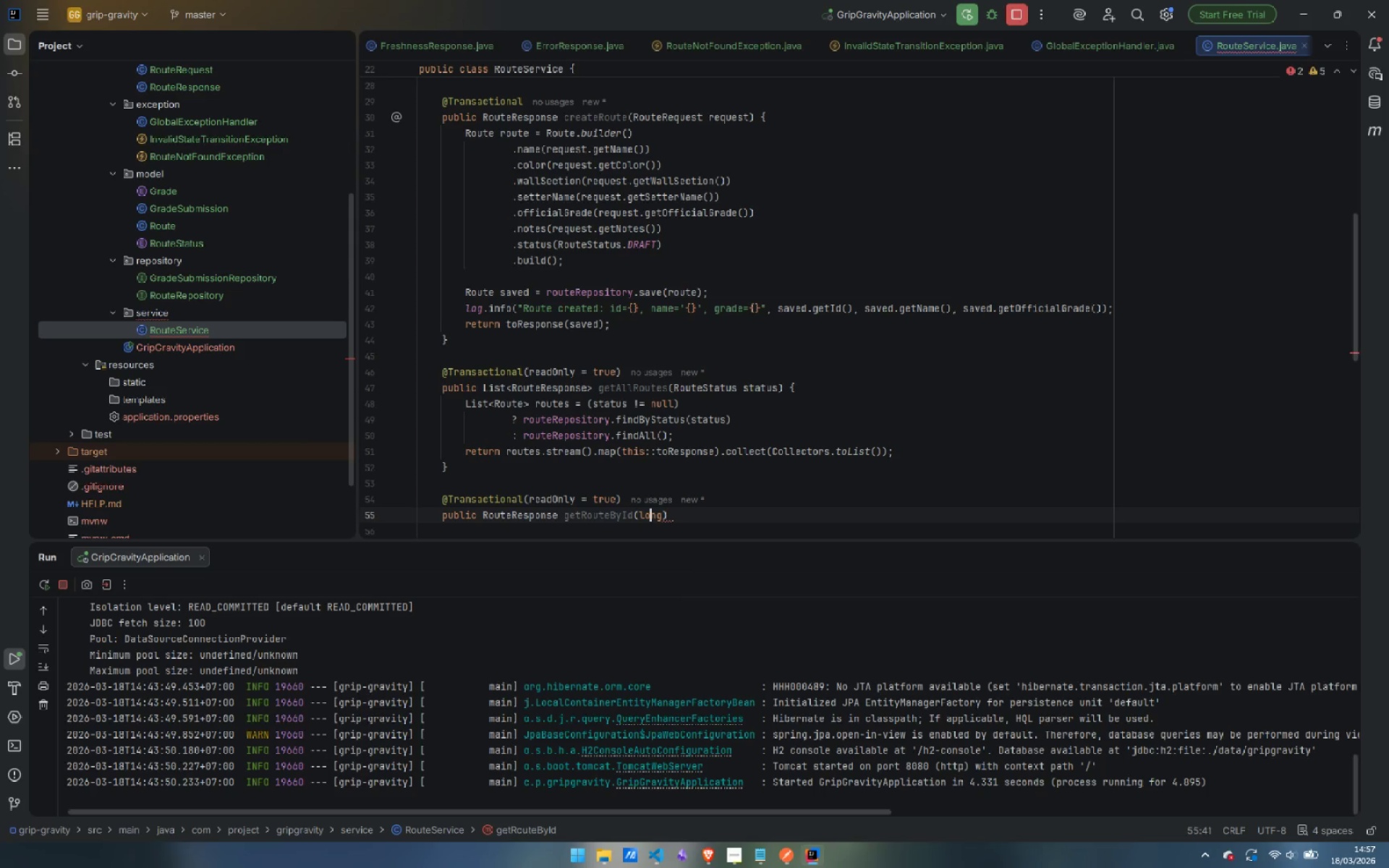 
key(ArrowLeft)
 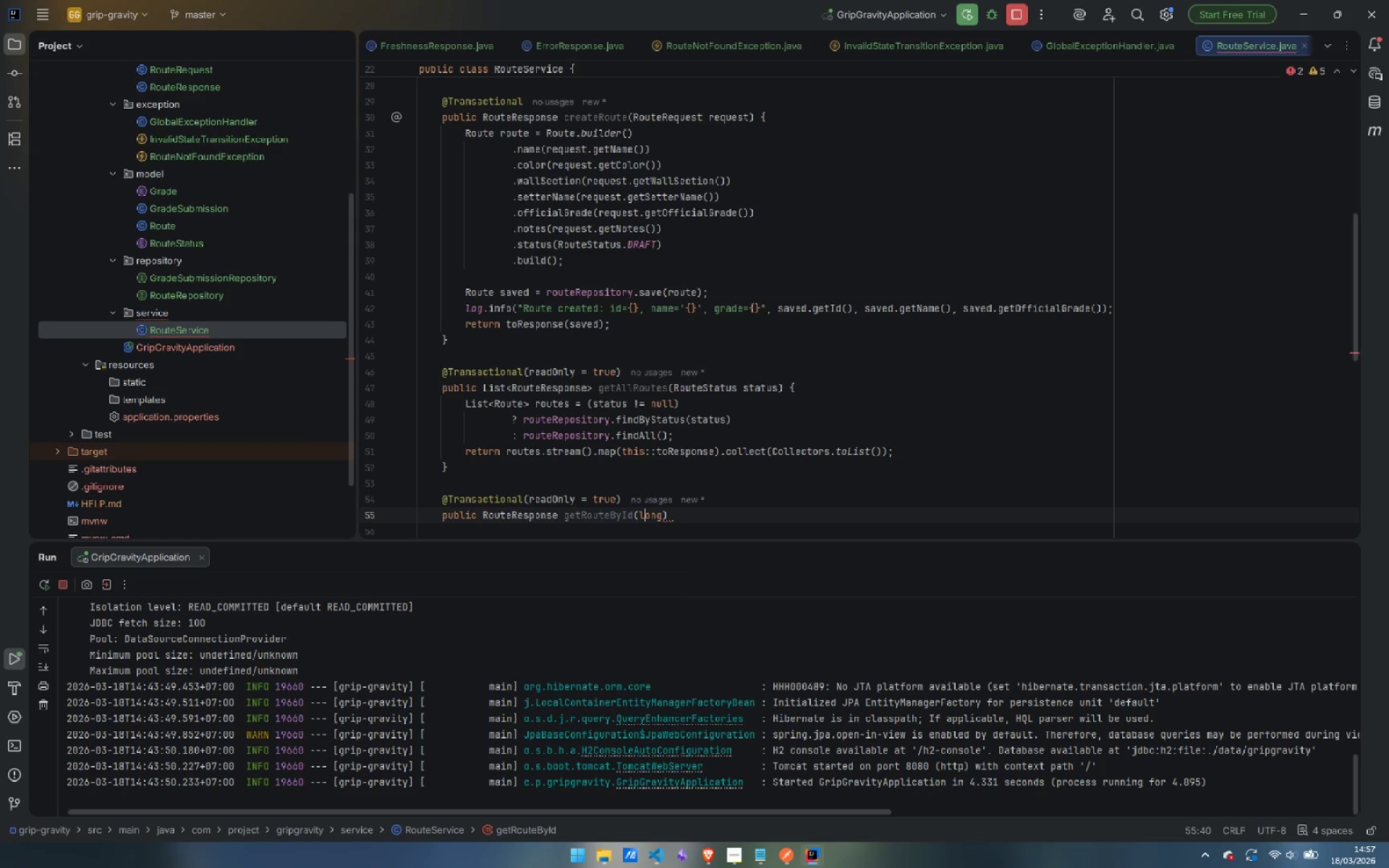 
key(Backspace)
 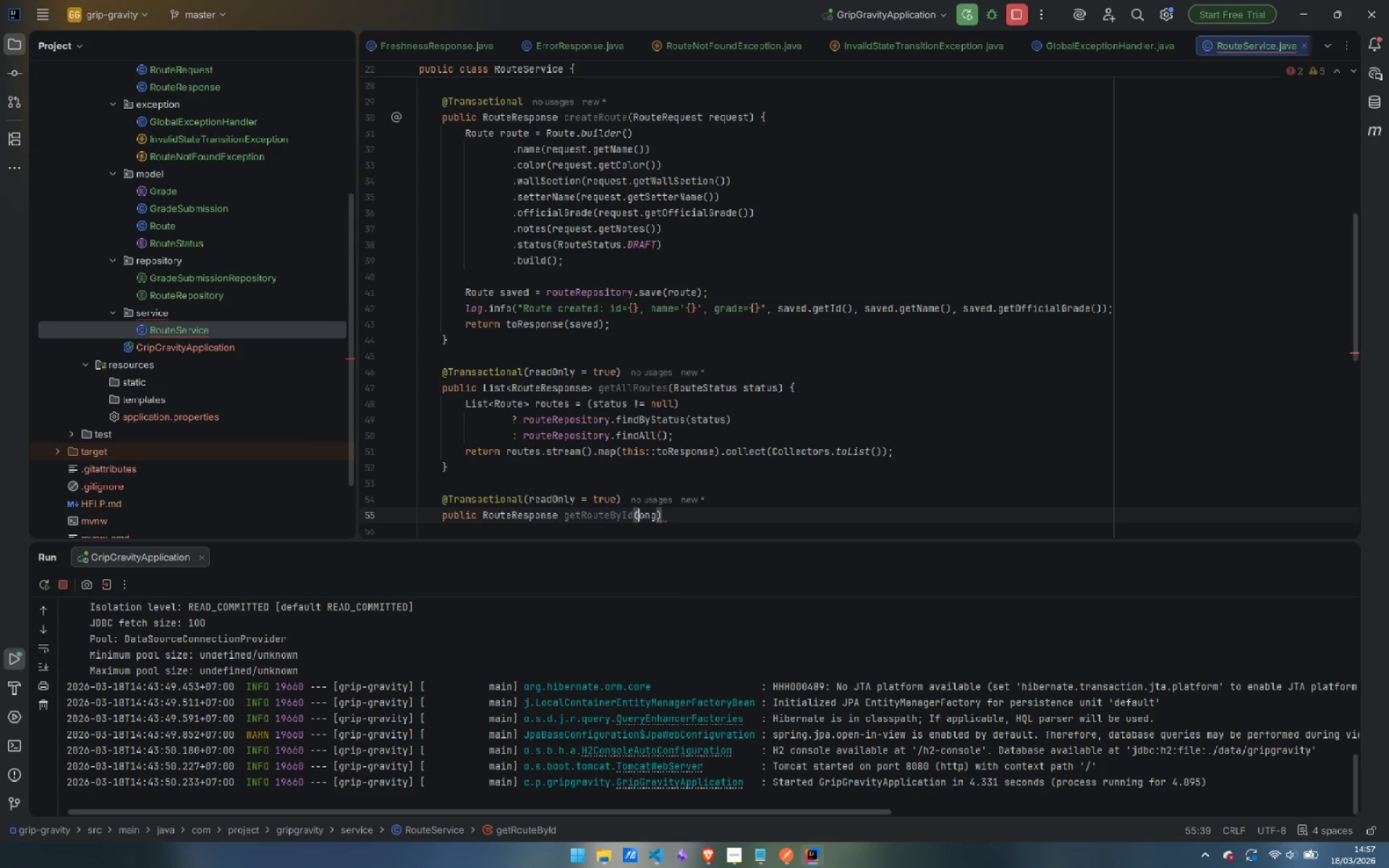 
key(Shift+L)
 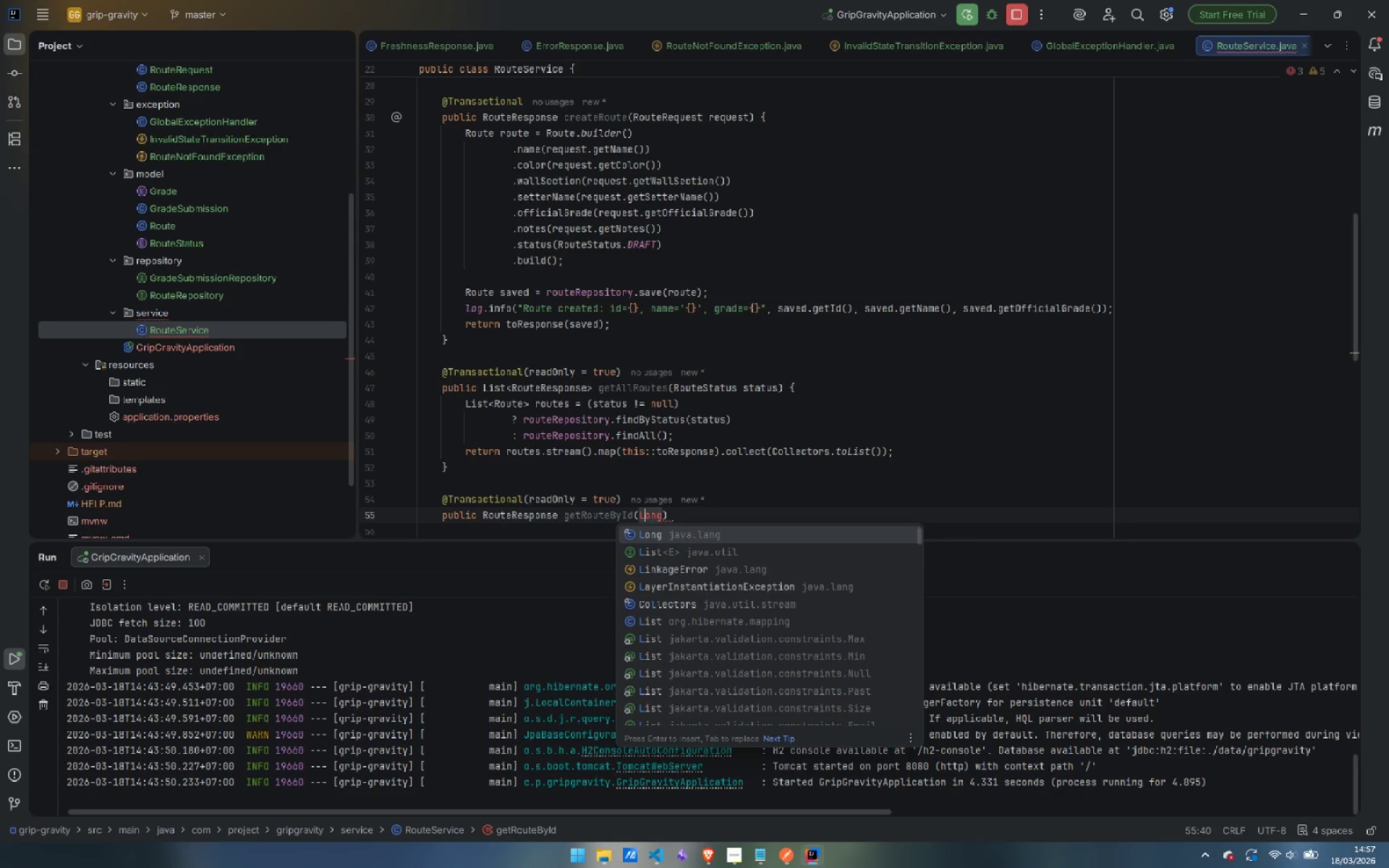 
key(Control+ArrowRight)
 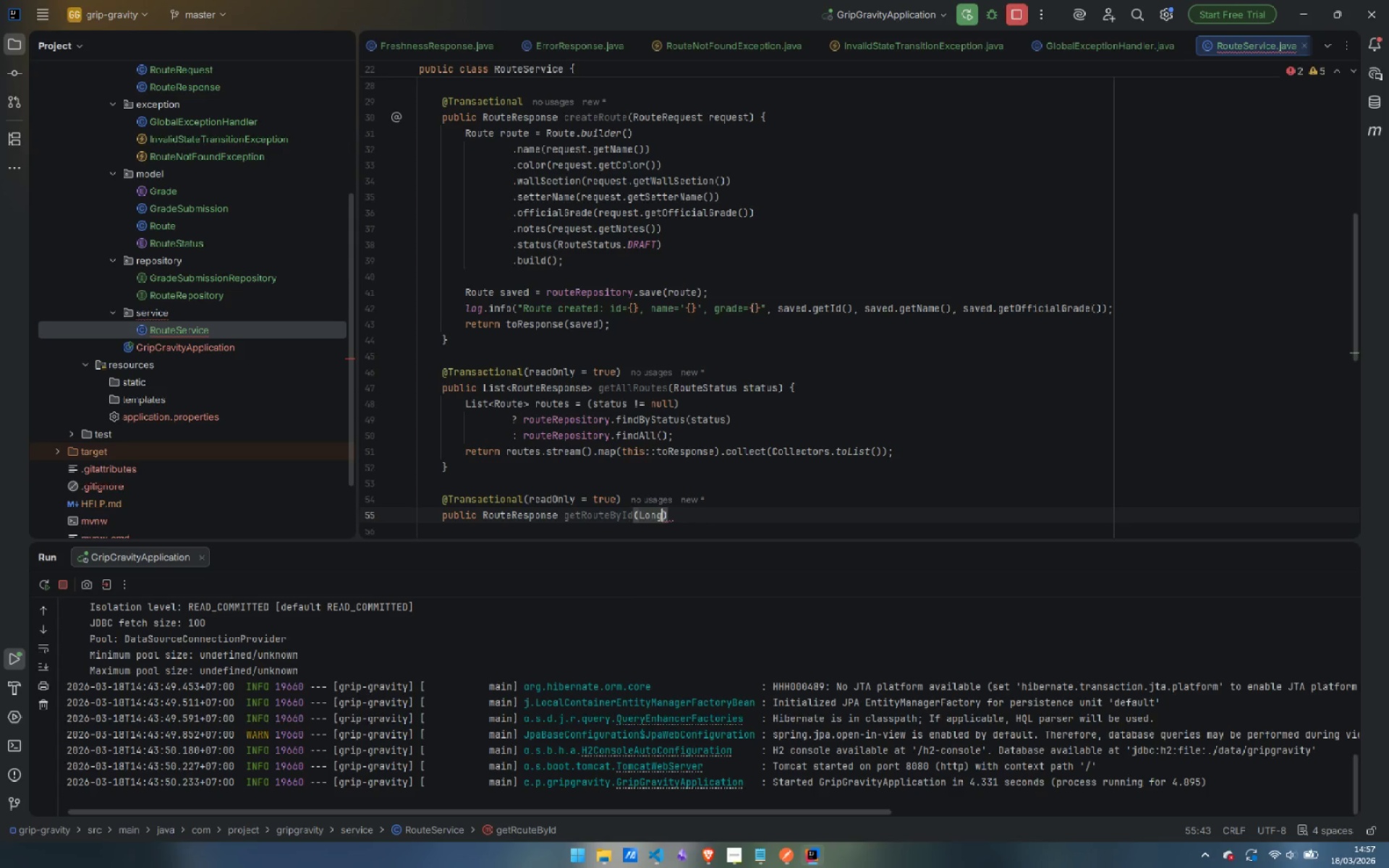 
type( id)
 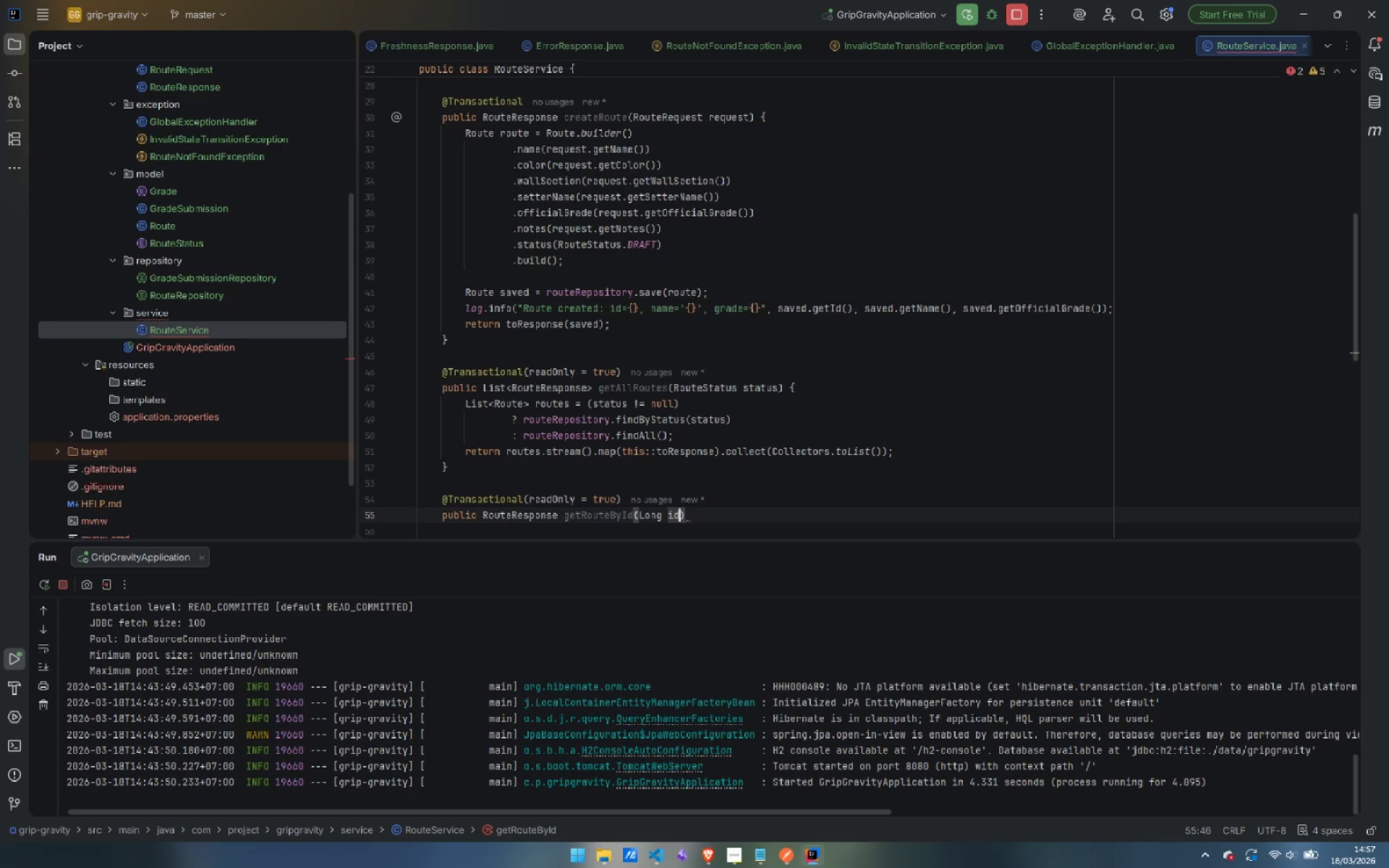 
key(ArrowRight)
 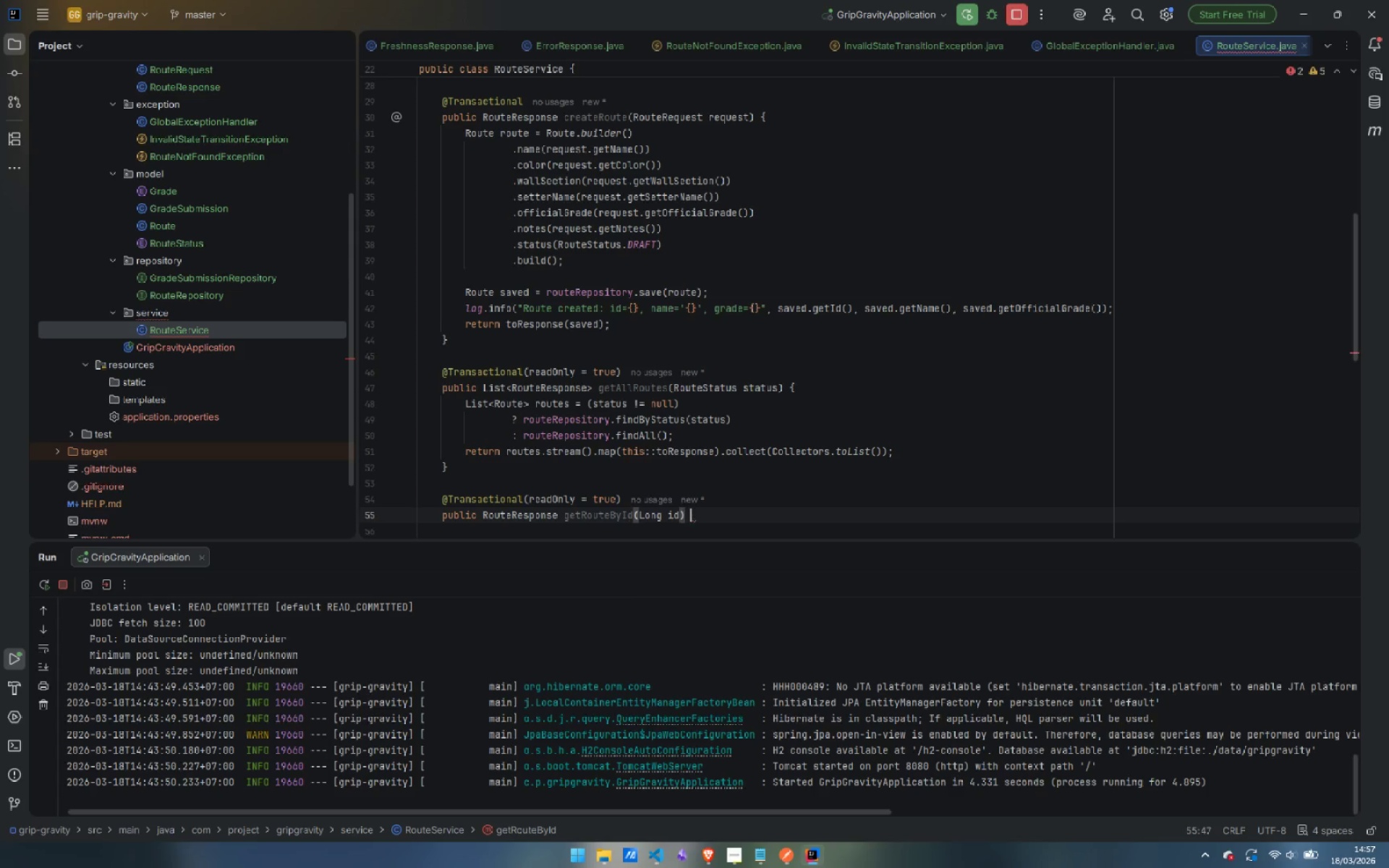 
key(Space)
 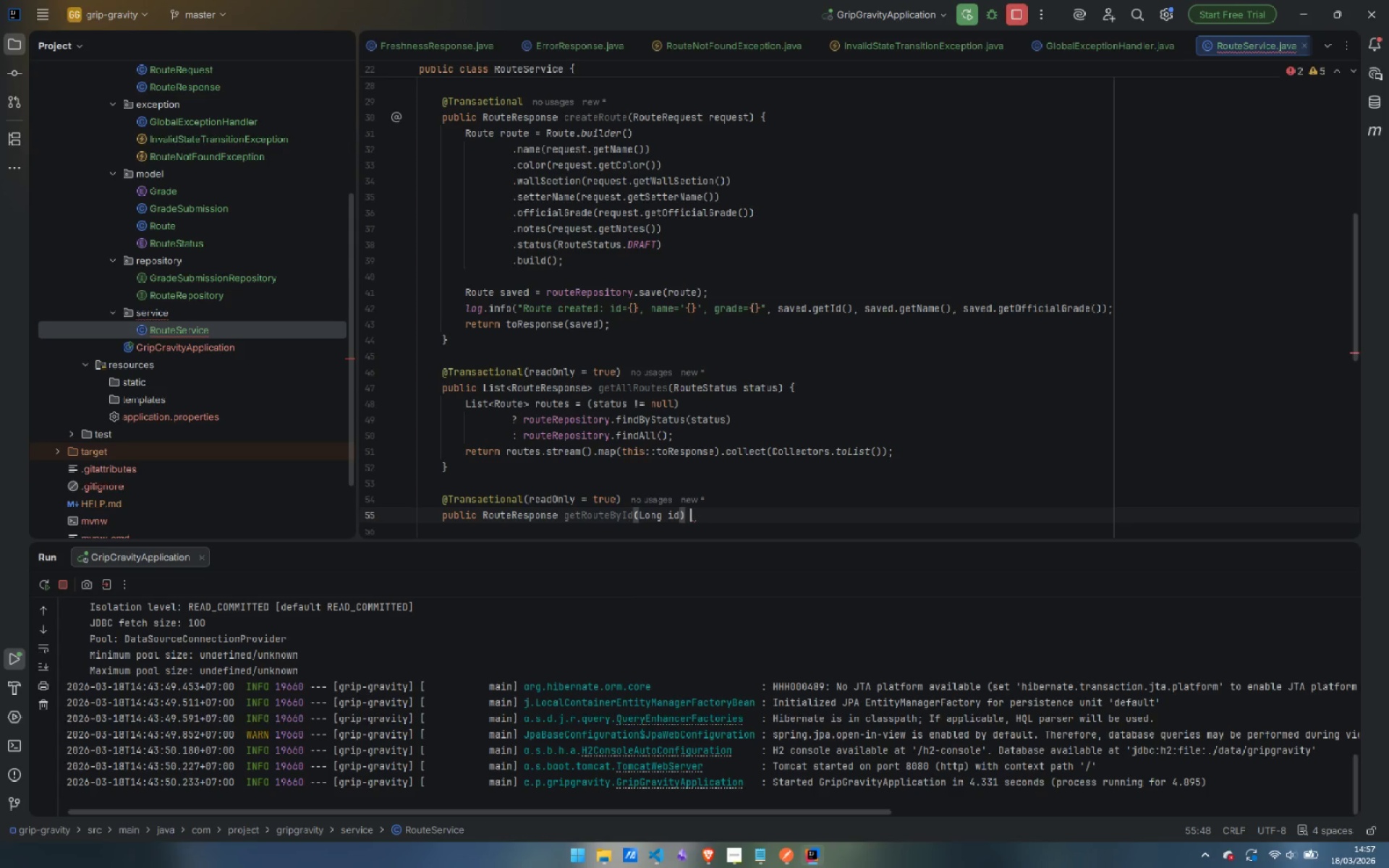 
key(Shift+ShiftLeft)
 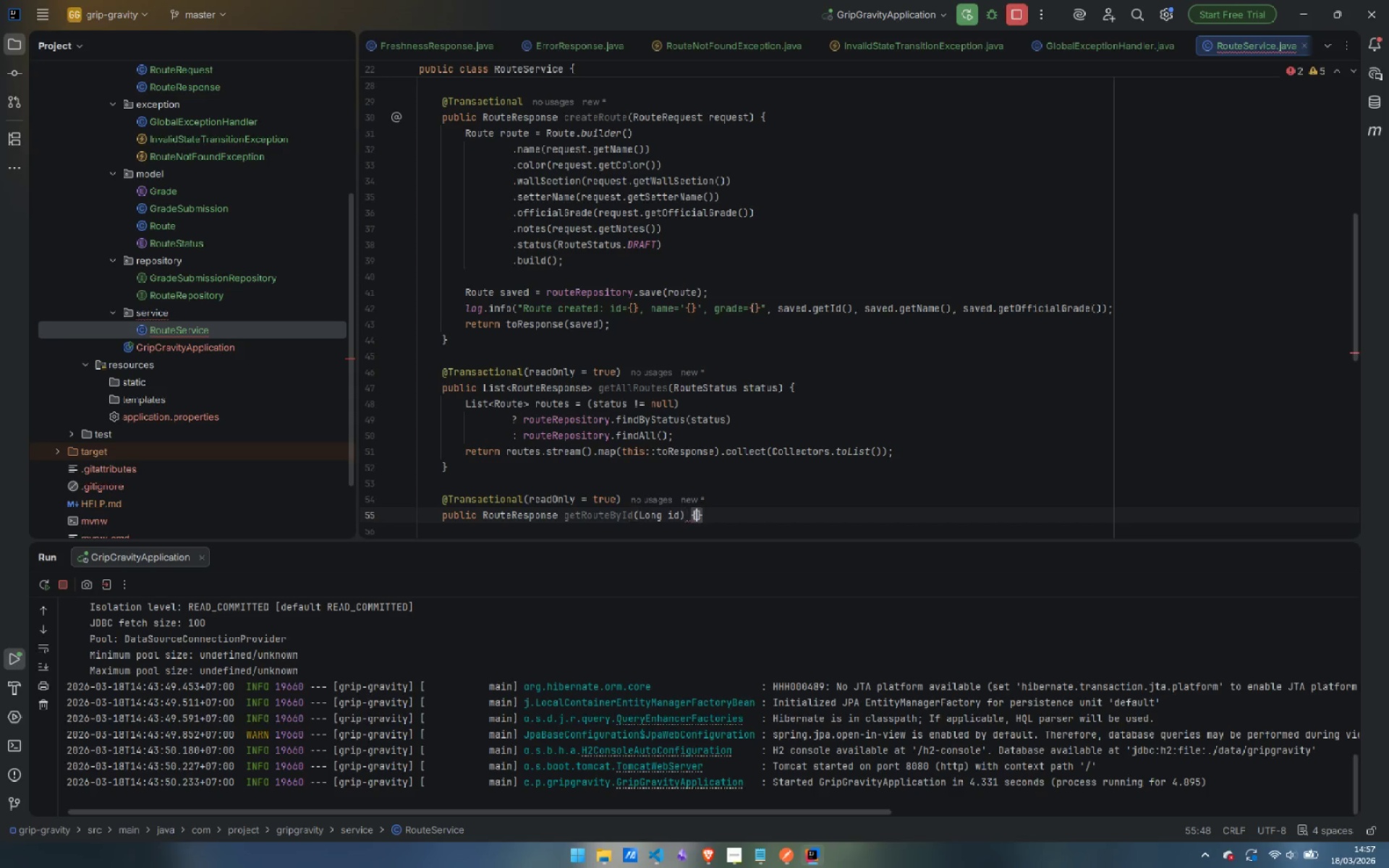 
key(Shift+BracketLeft)
 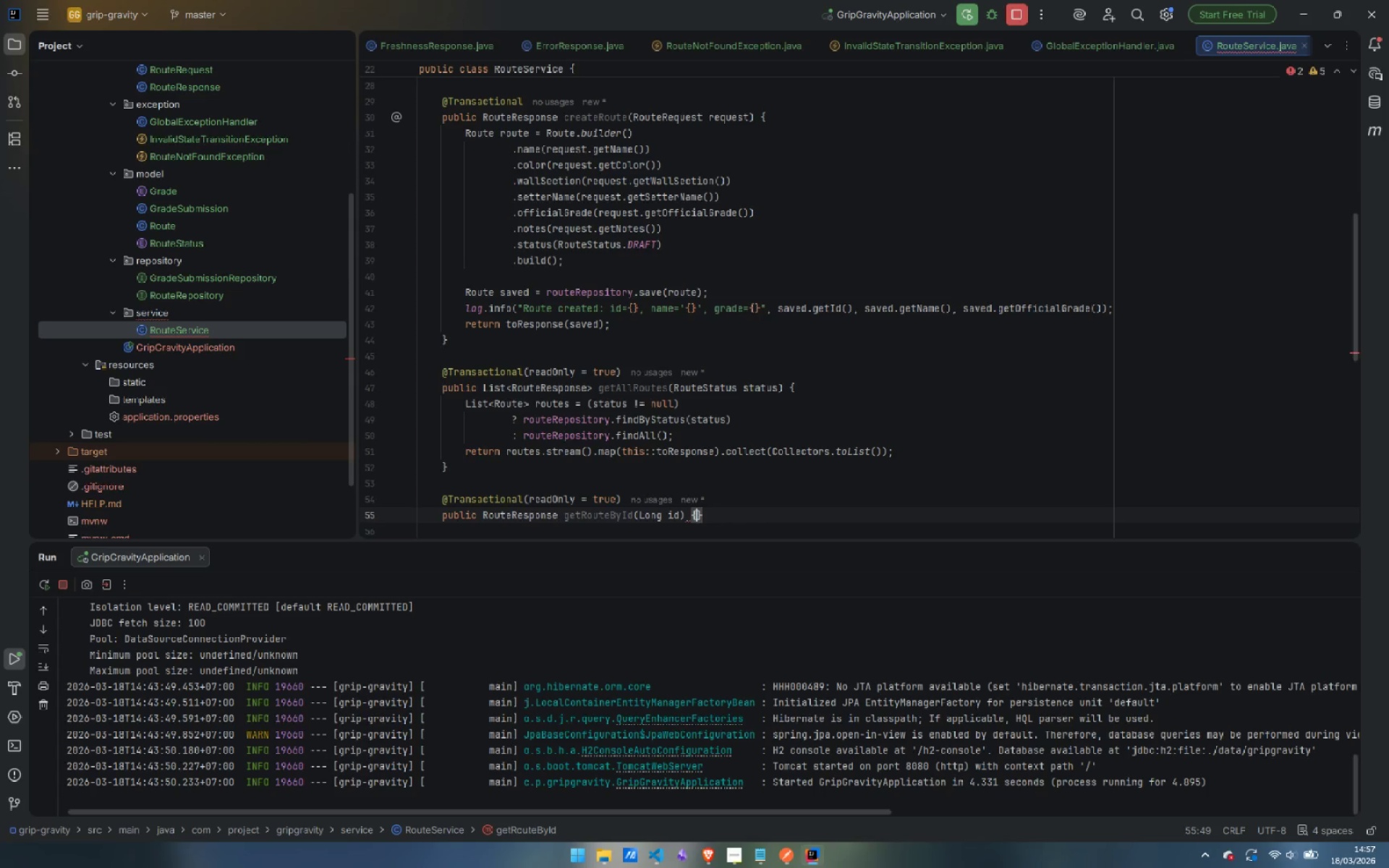 
key(Enter)
 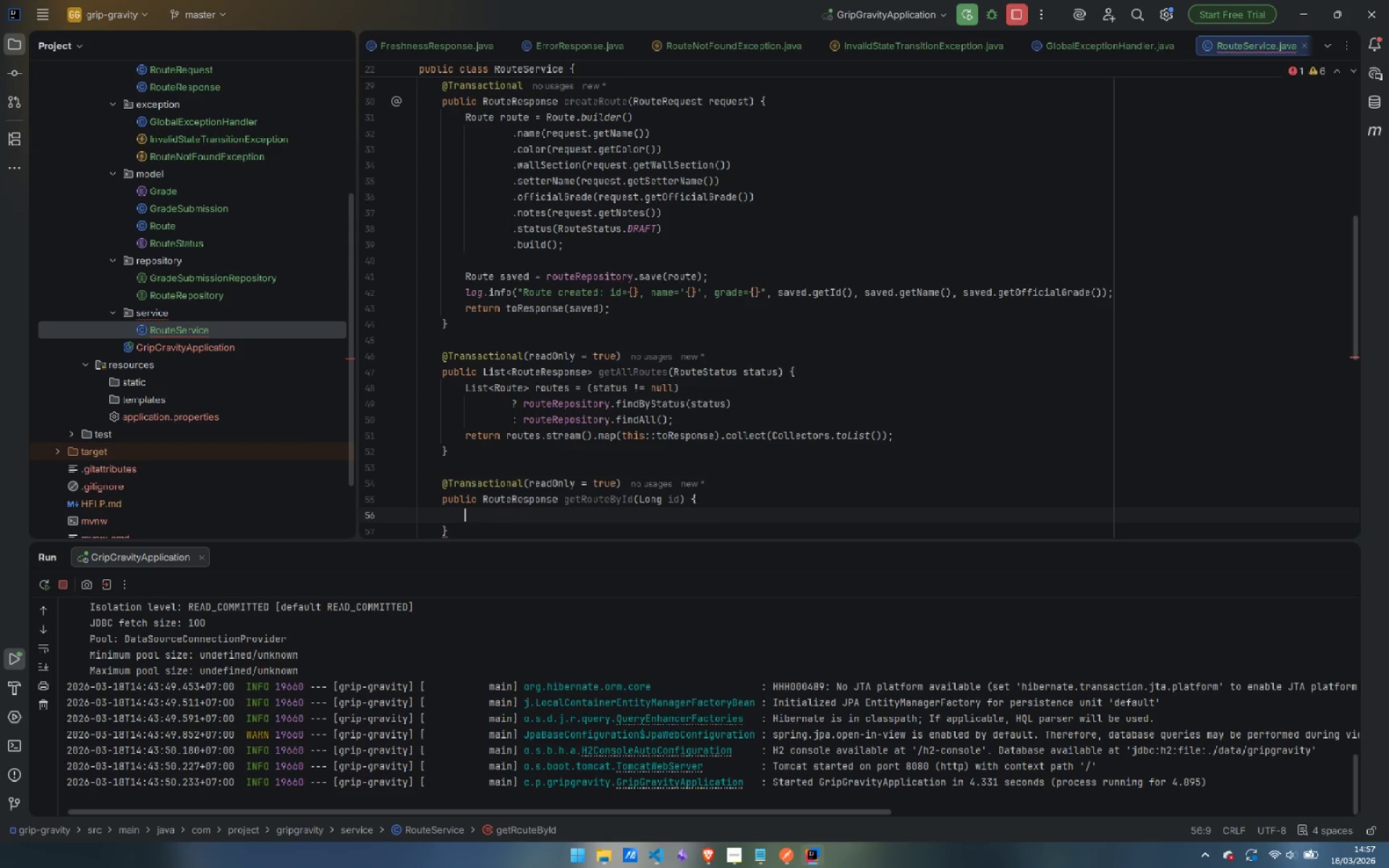 
type(return toRe)
 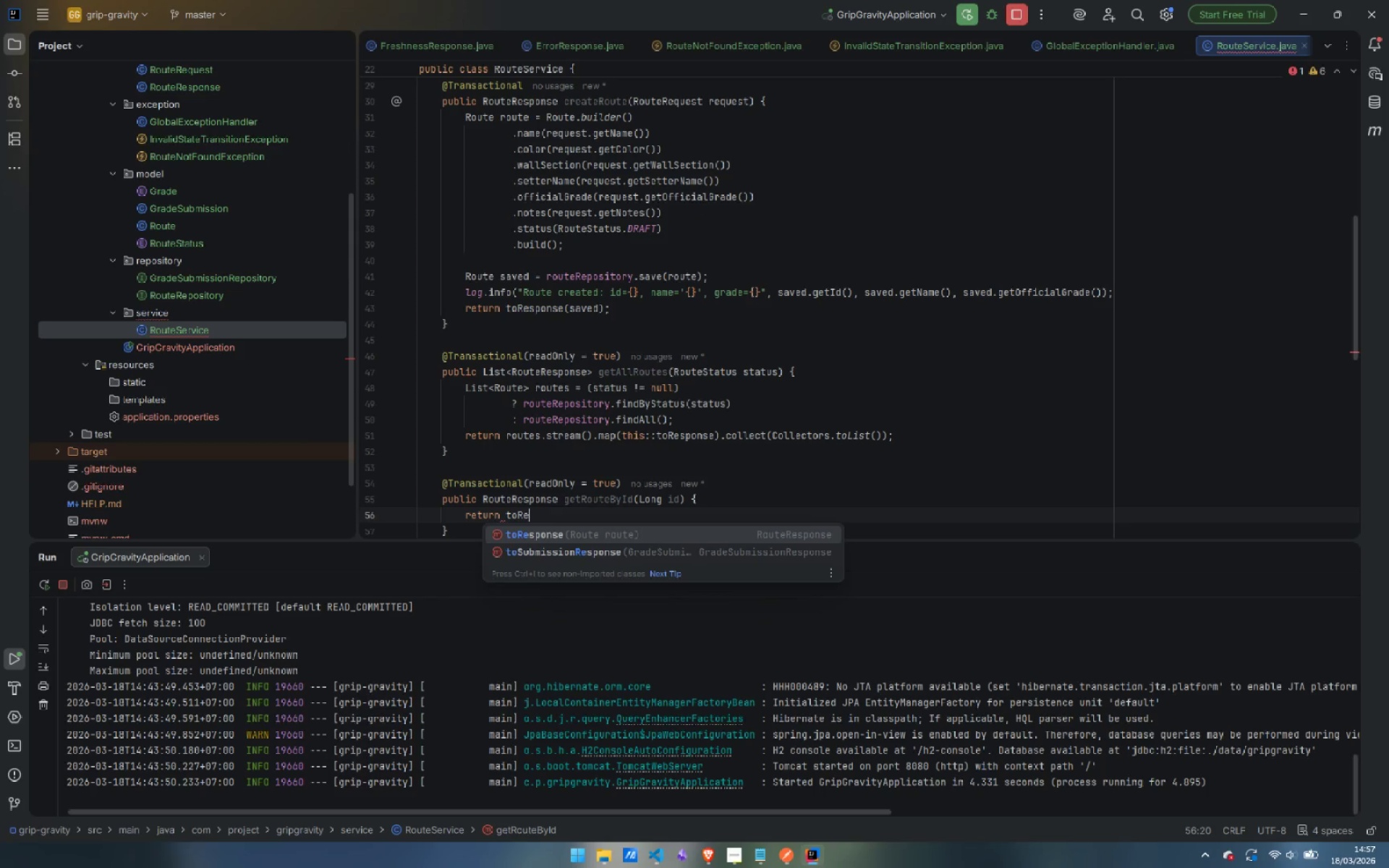 
key(Enter)
 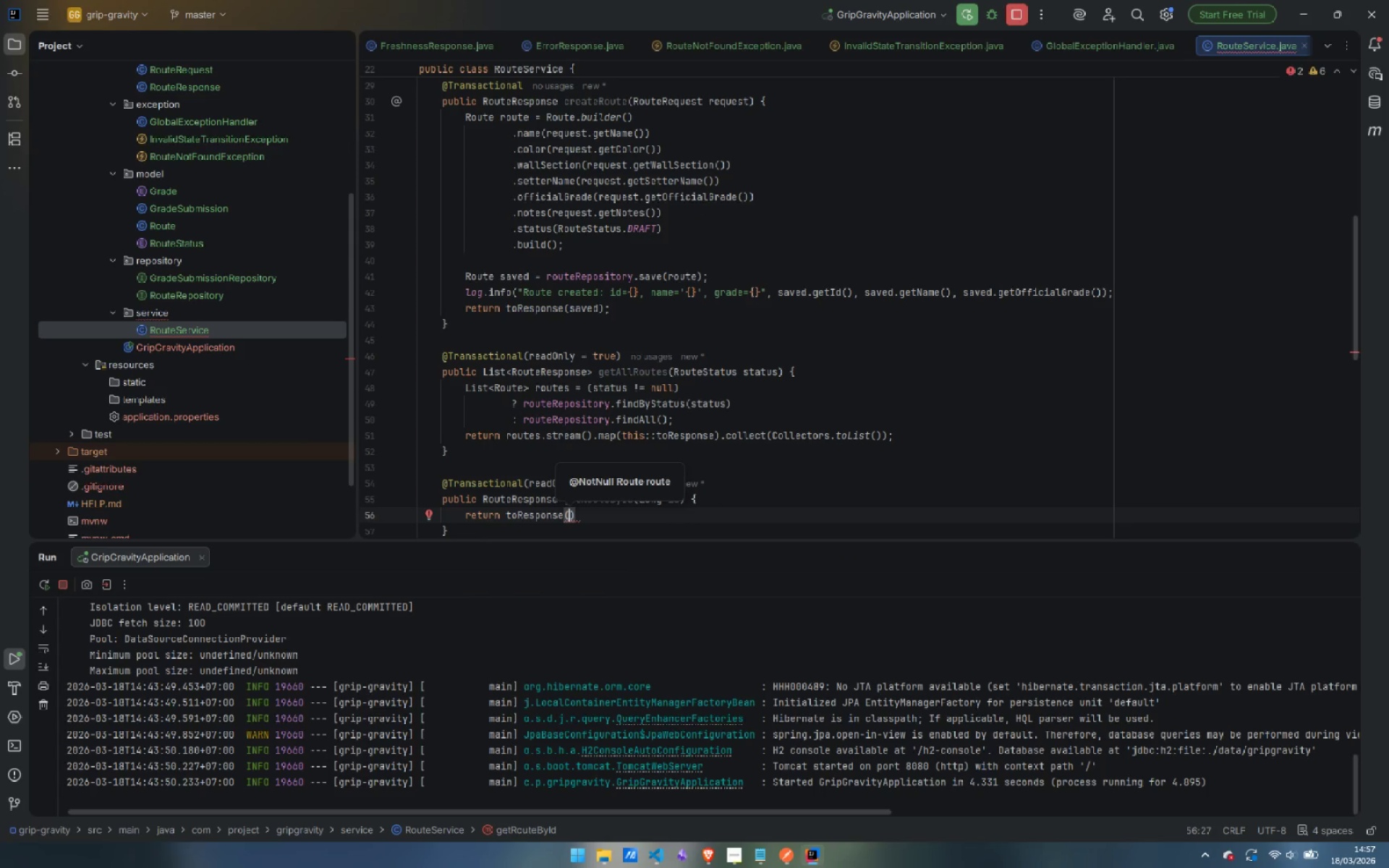 
type(find)
 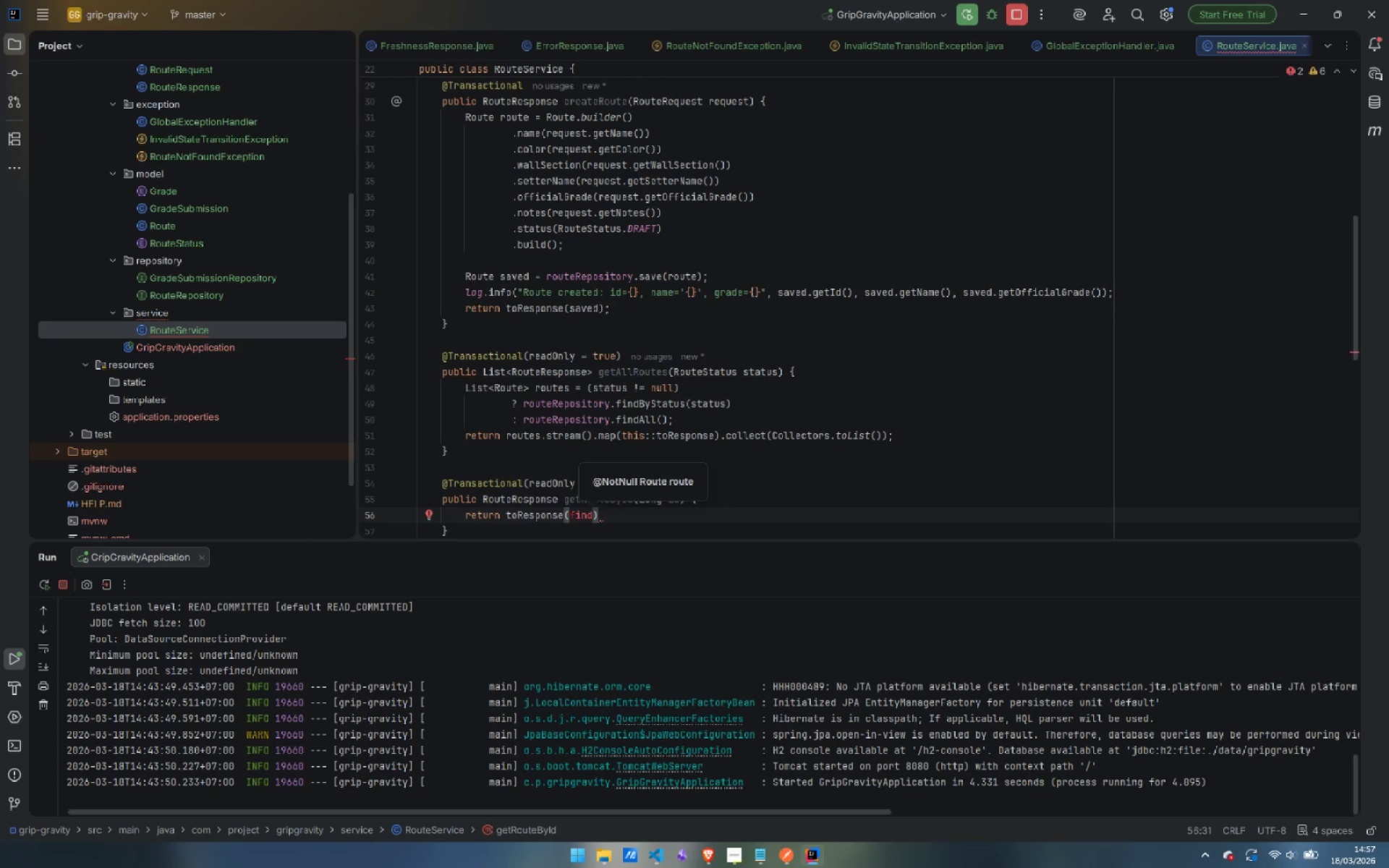 
hold_key(key=ShiftLeft, duration=3.2)
 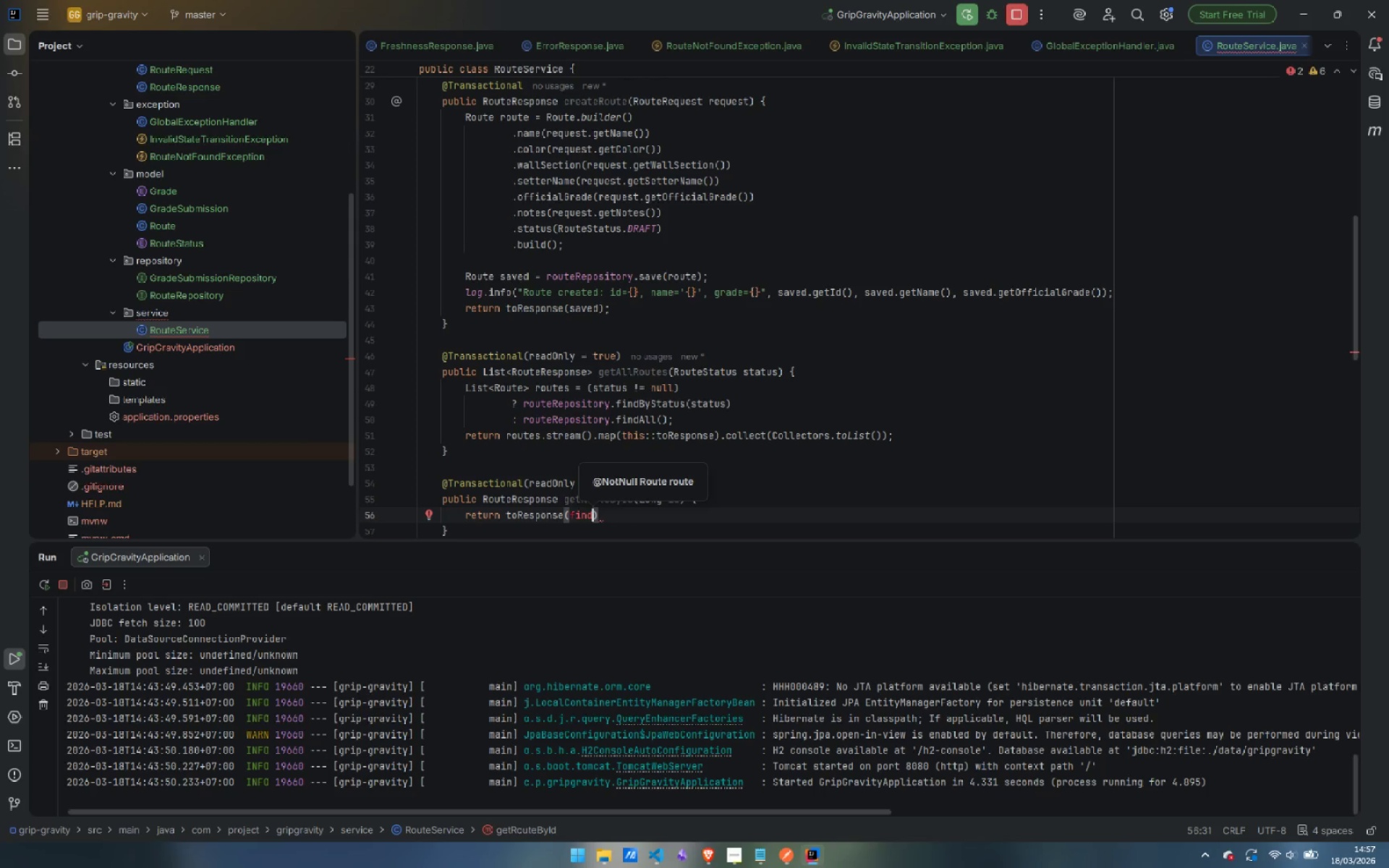 
key(Control+Backspace)
 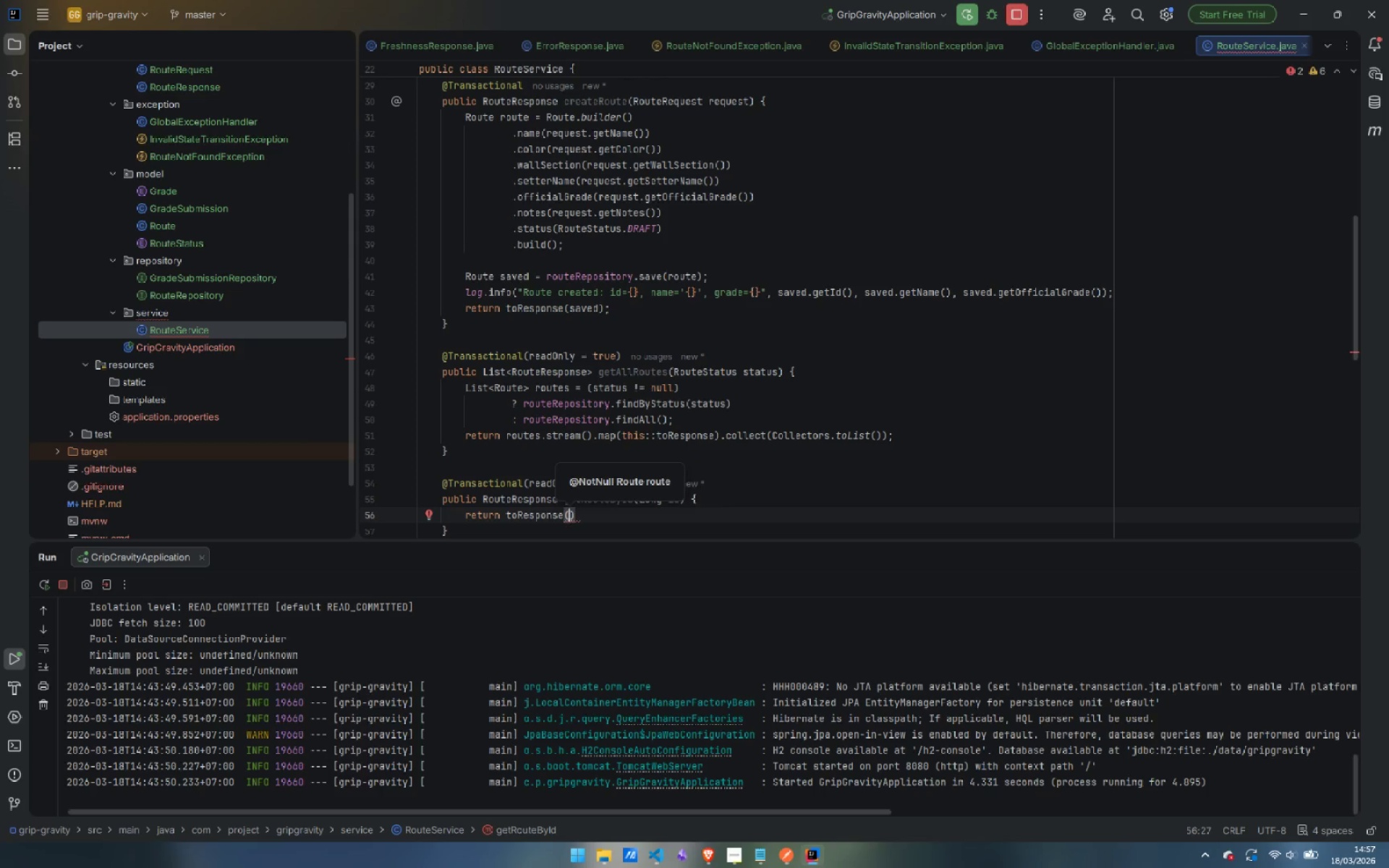 
key(ArrowRight)
 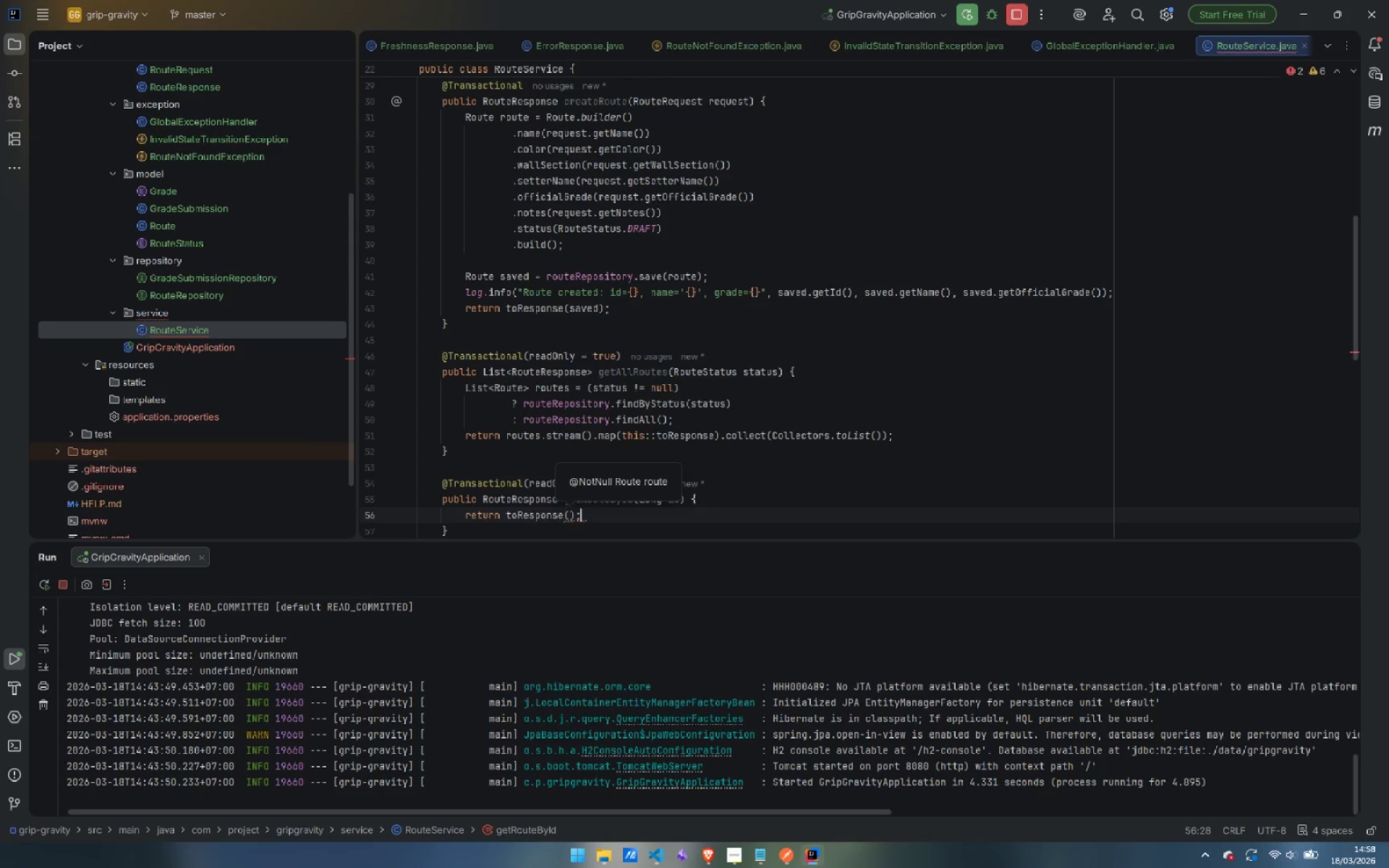 
key(Semicolon)
 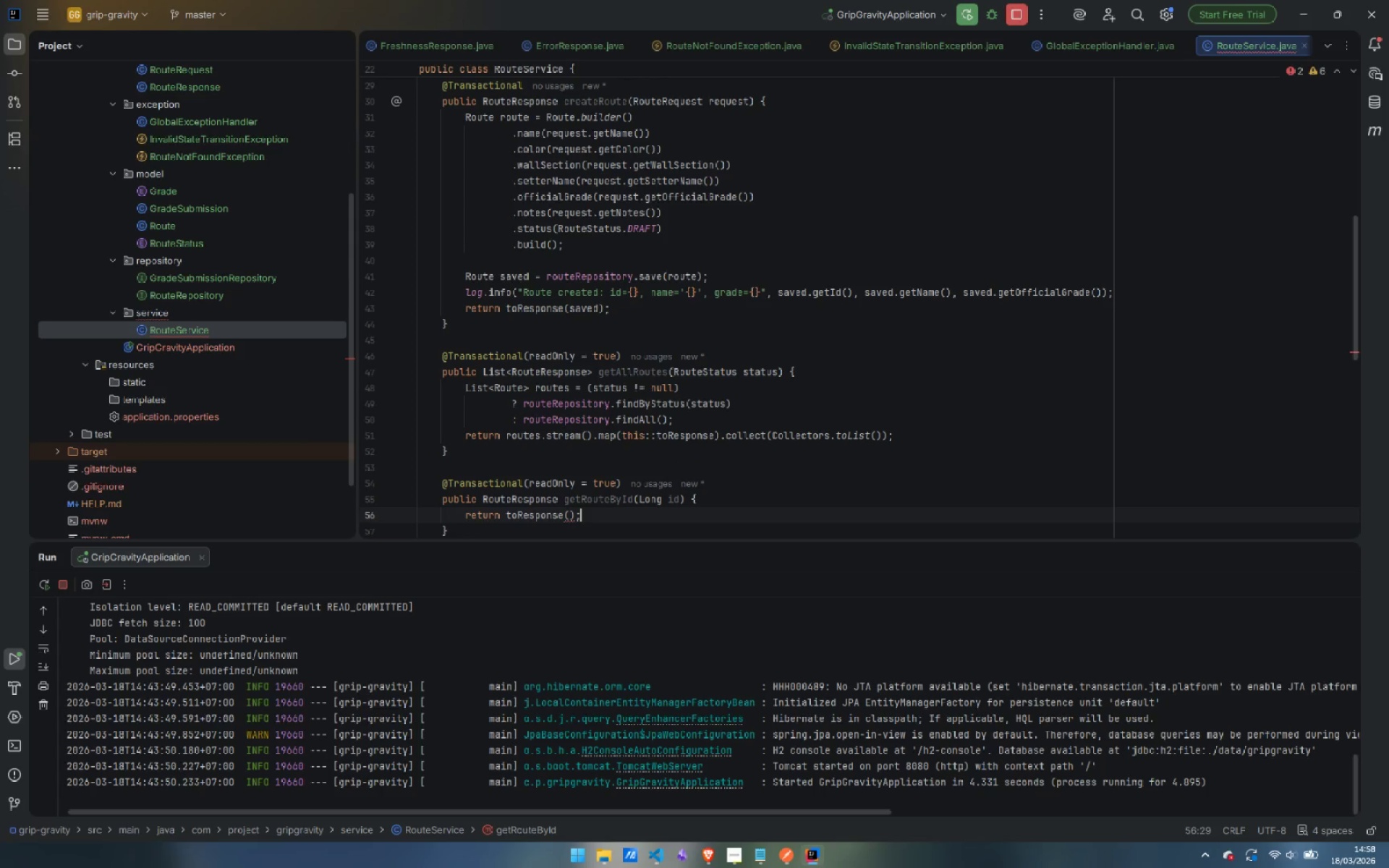 
key(ArrowDown)
 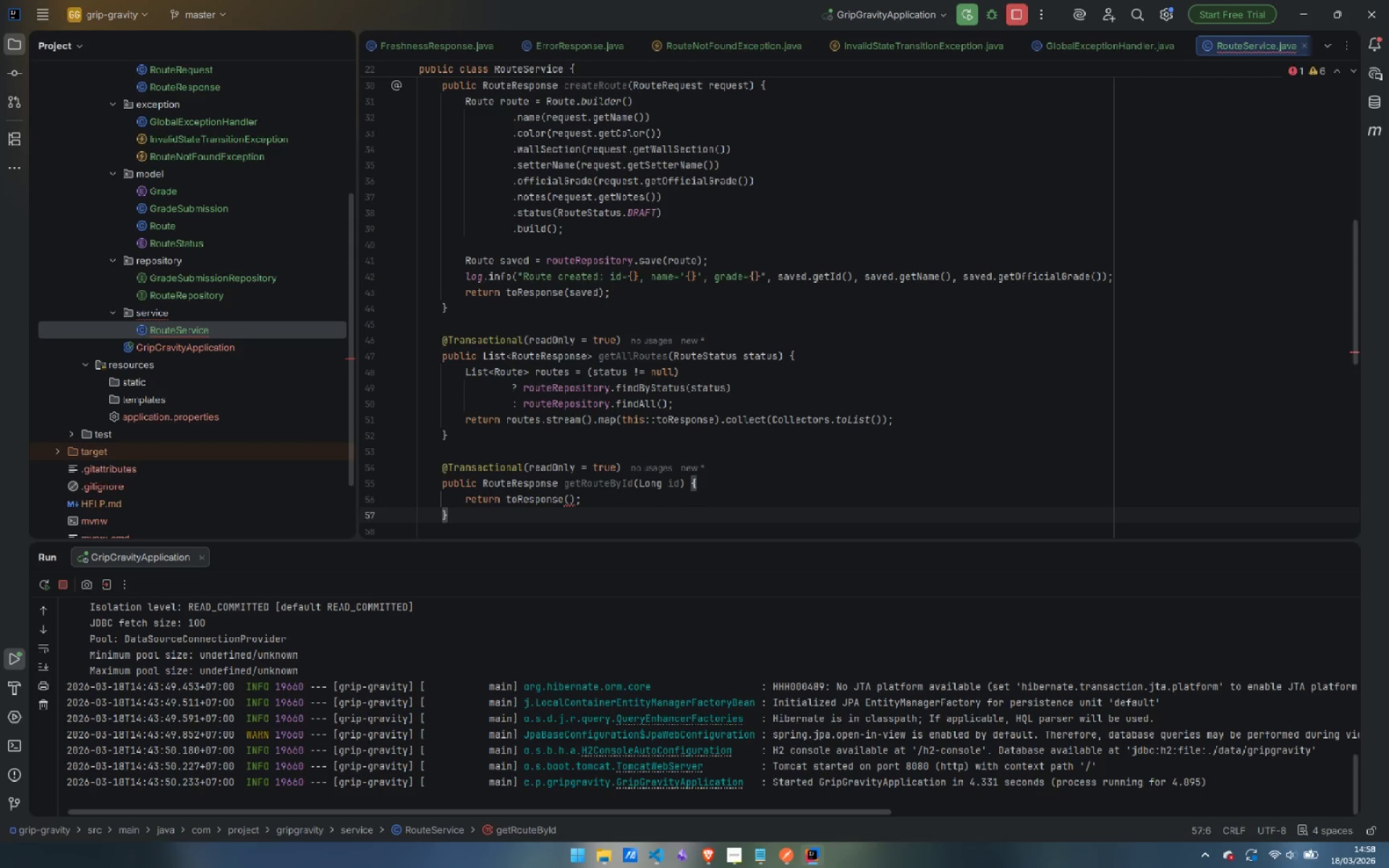 
key(Enter)
 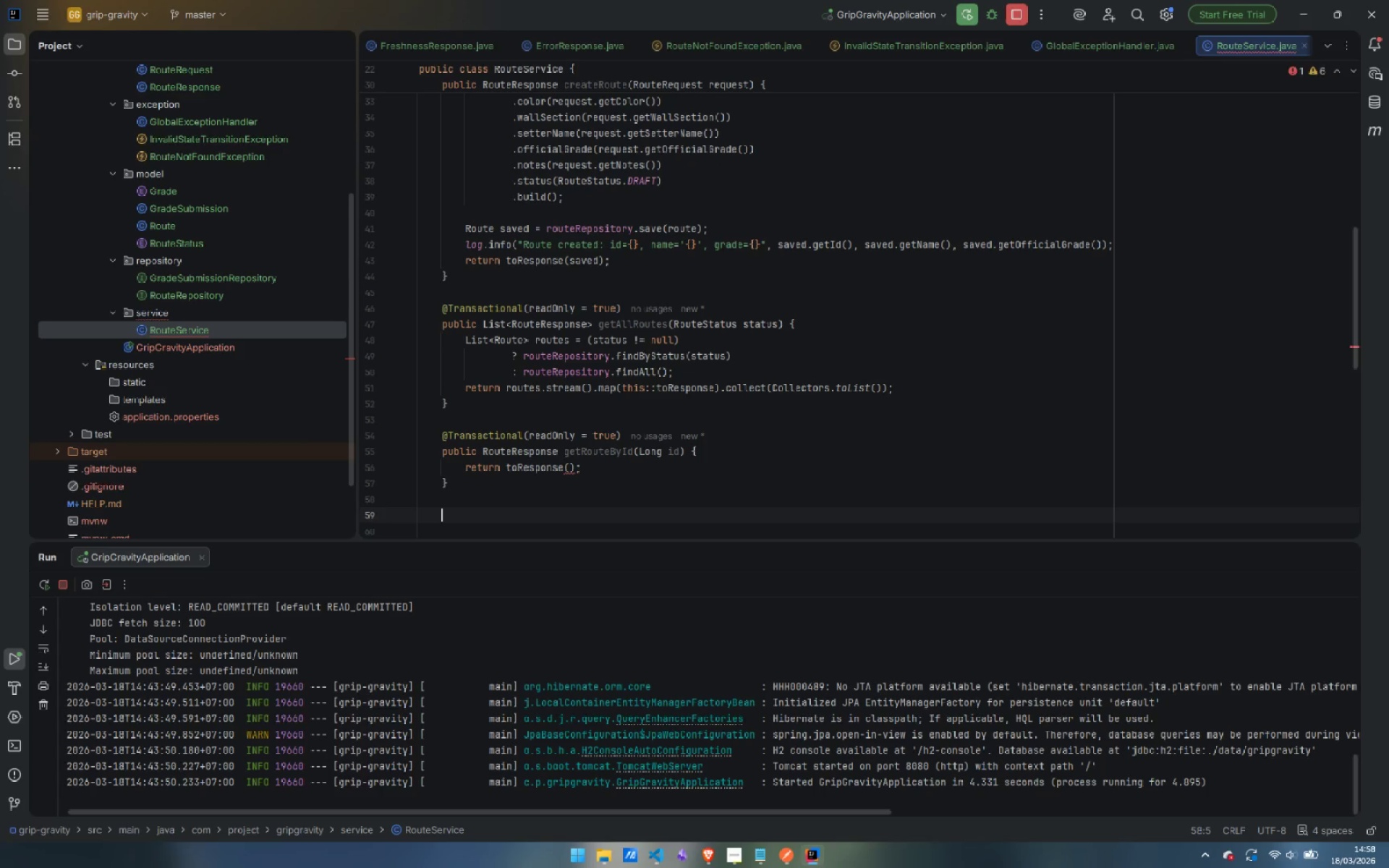 
key(Enter)
 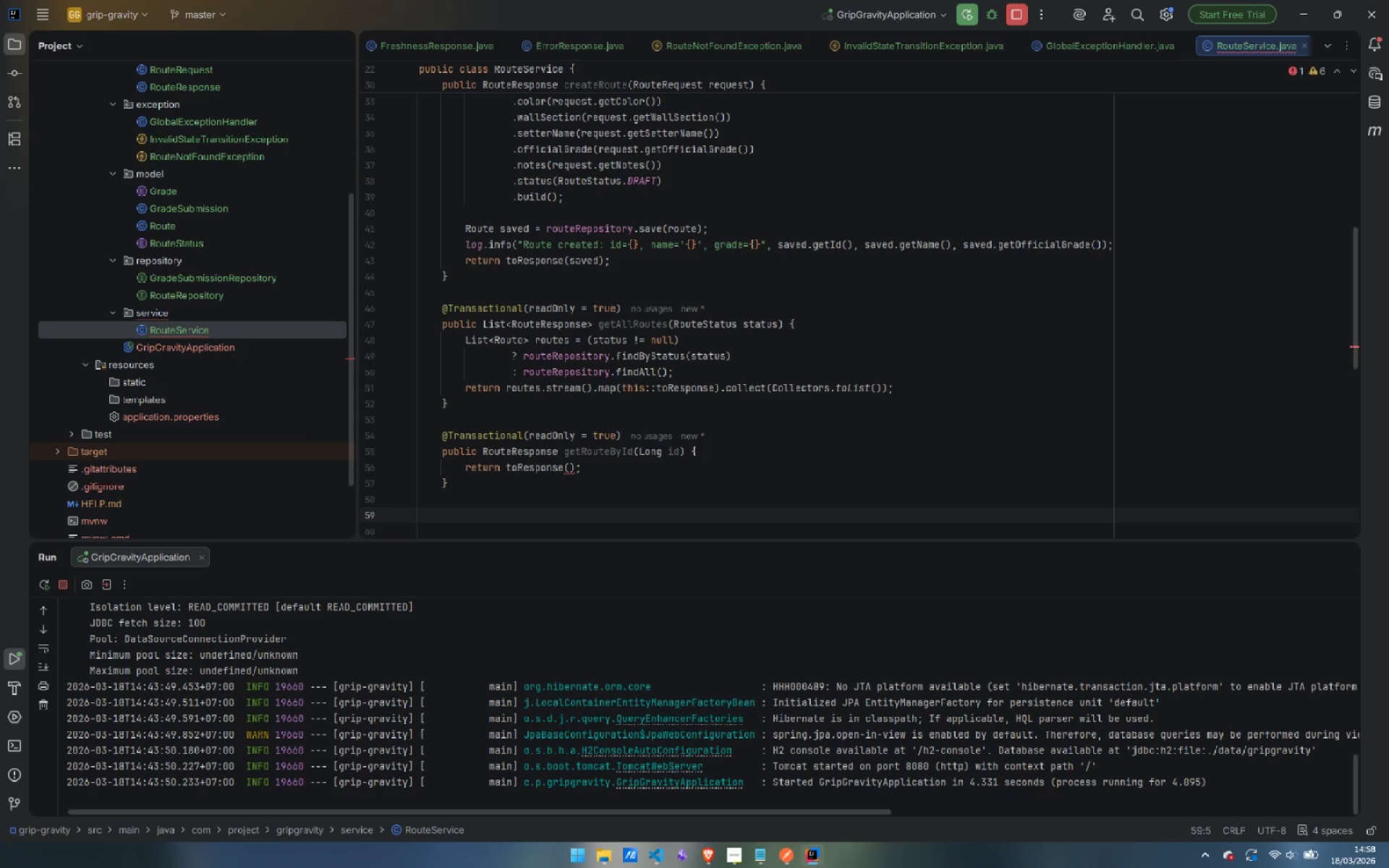 
type(@Tra)
 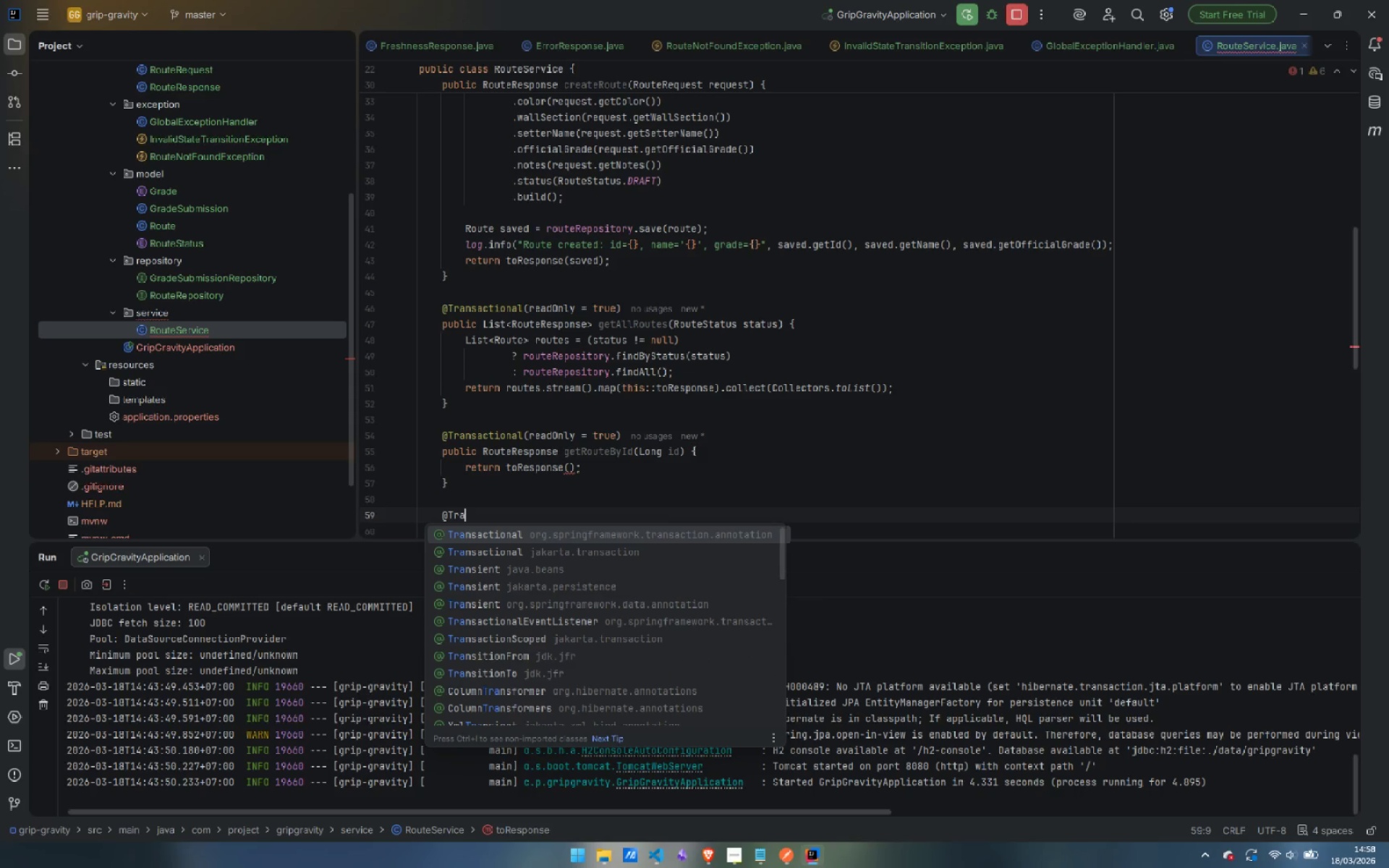 
key(Enter)
 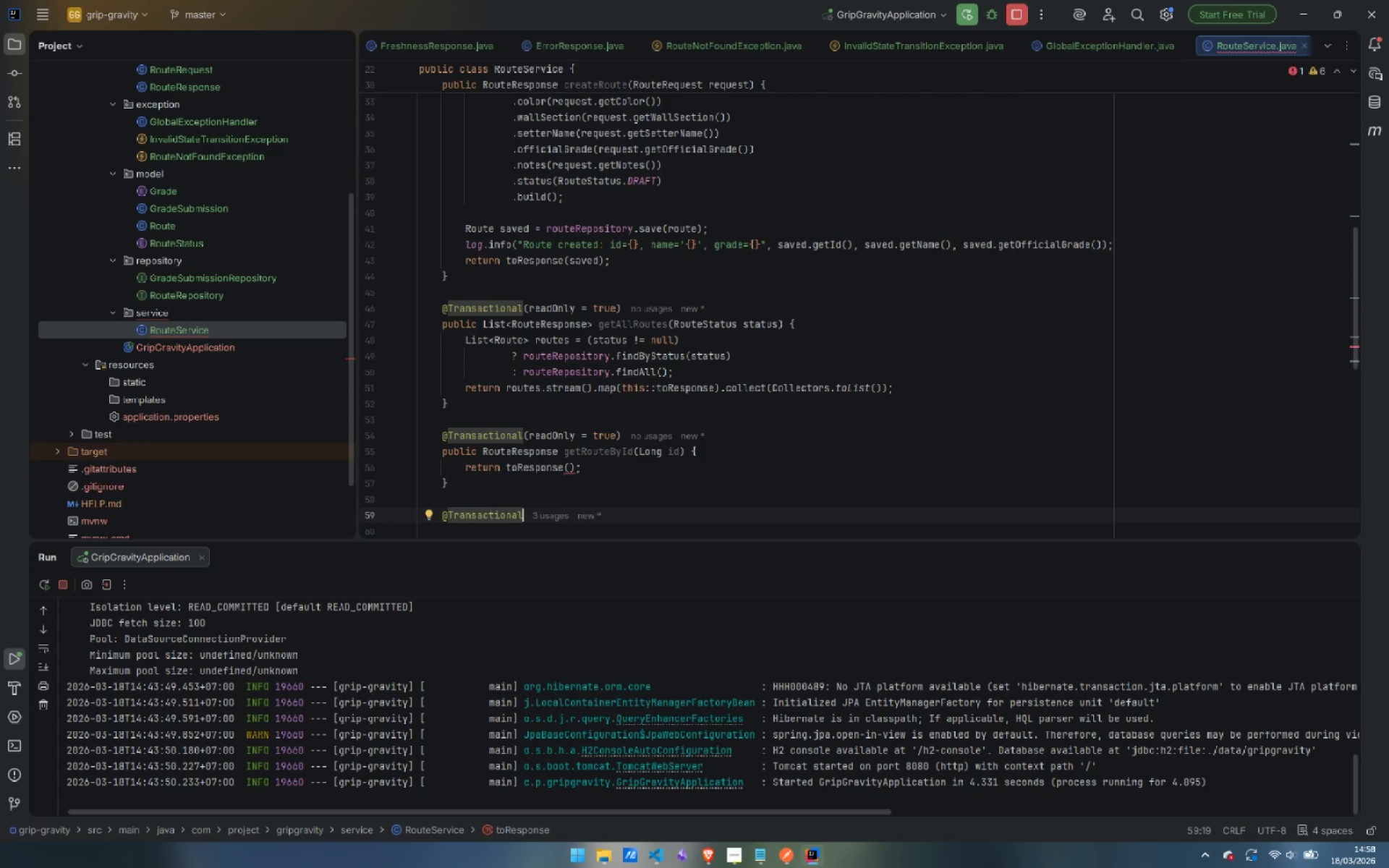 
wait(7.81)
 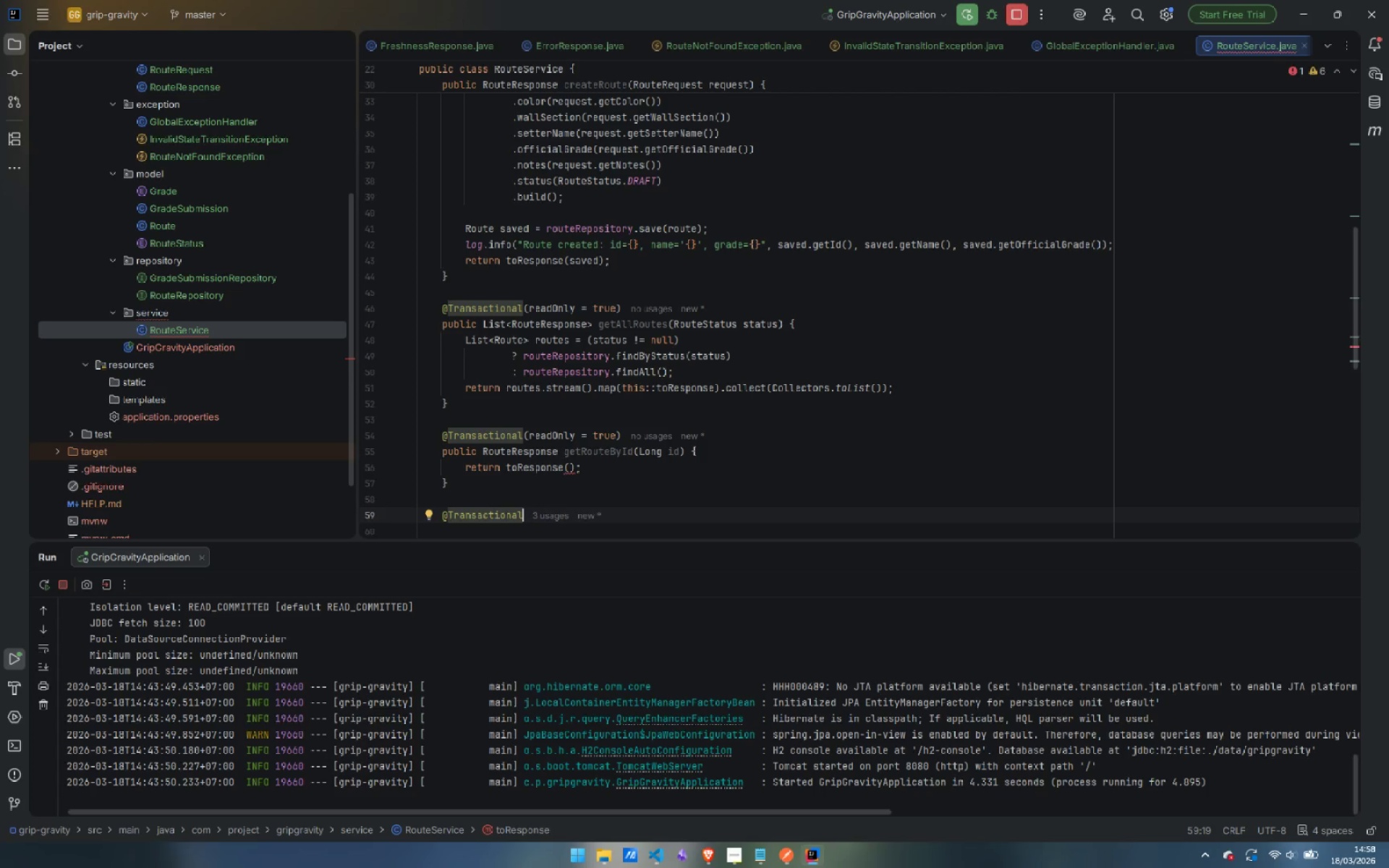 
key(Enter)
 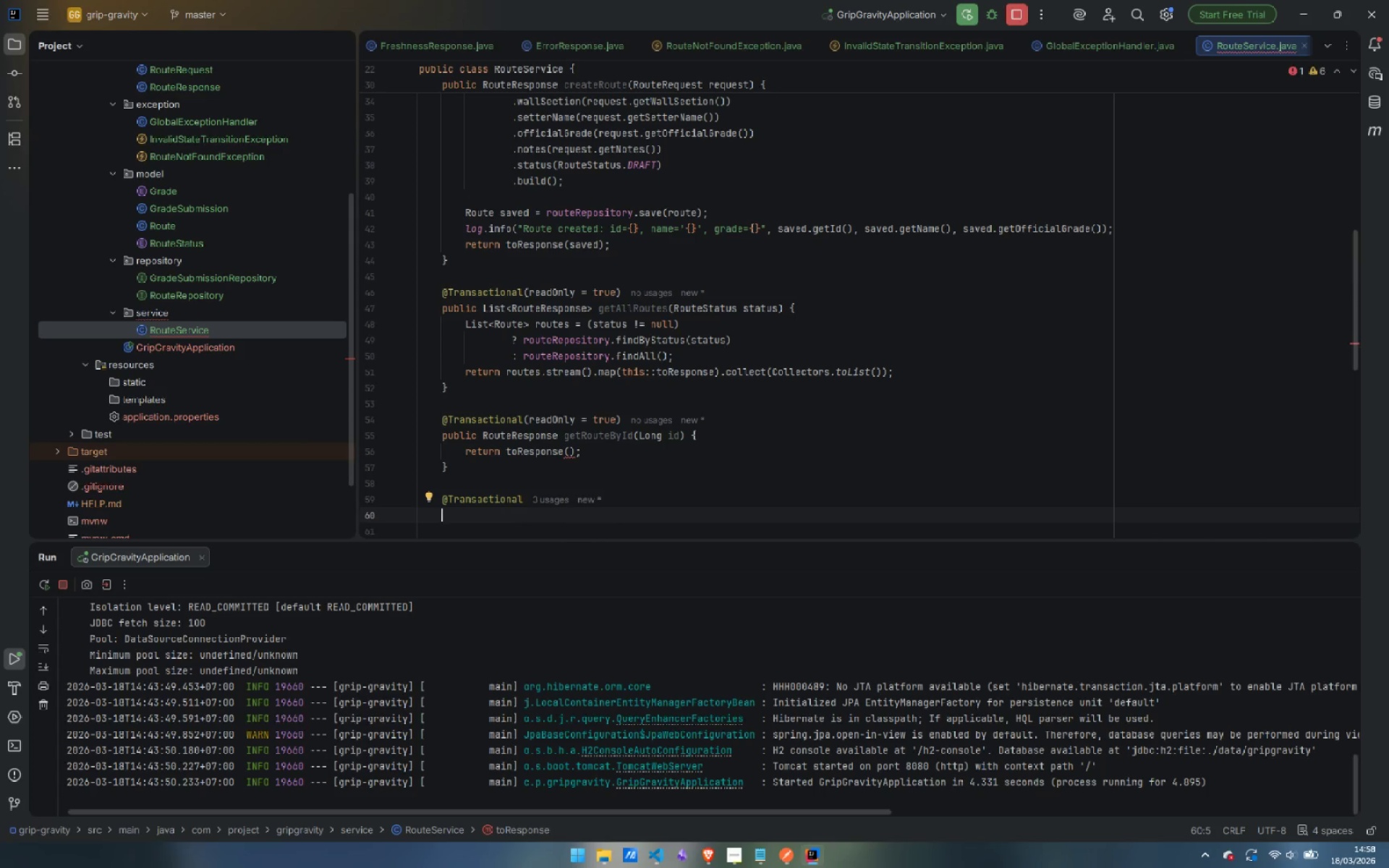 
type(public Route)
 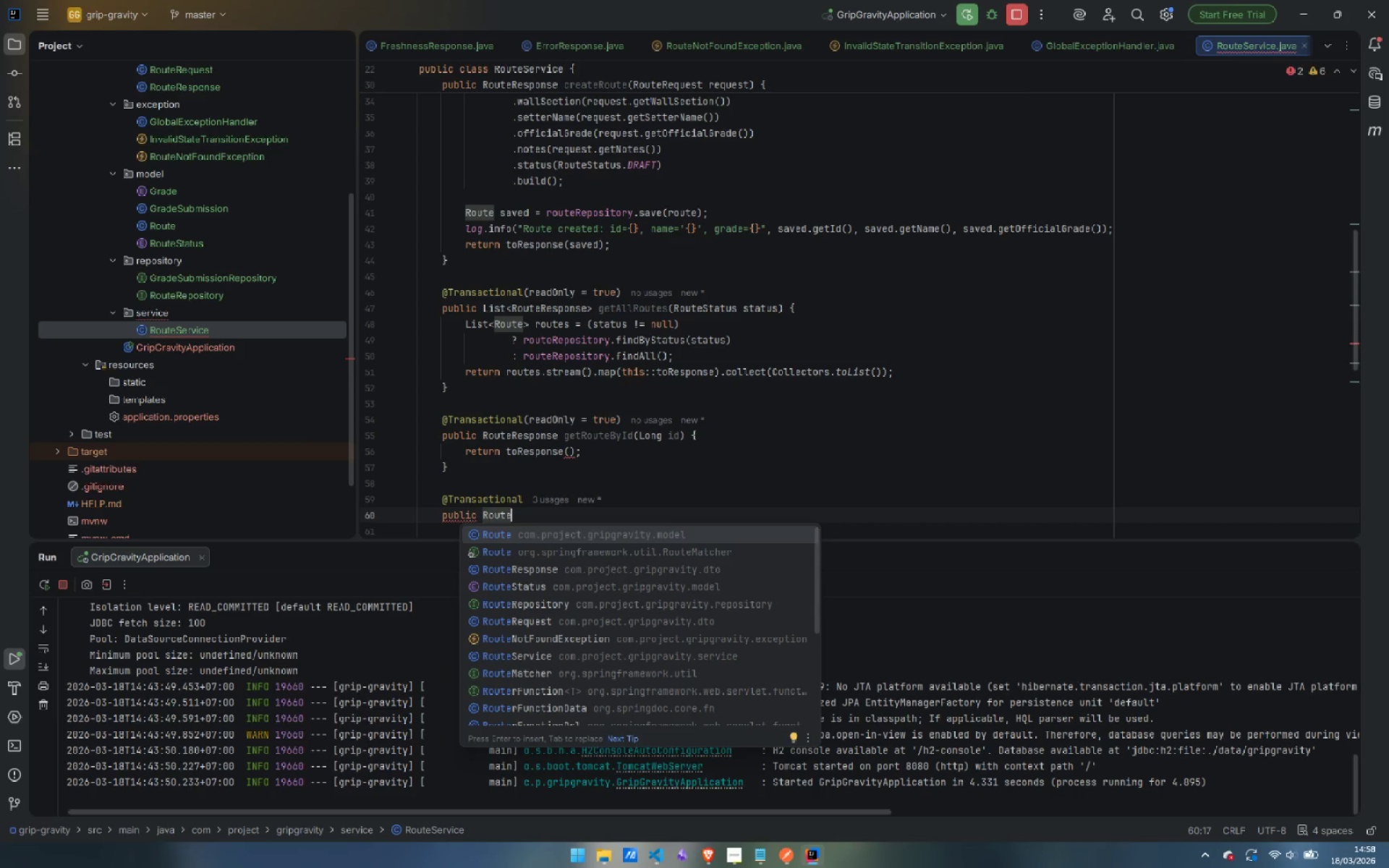 
key(ArrowDown)
 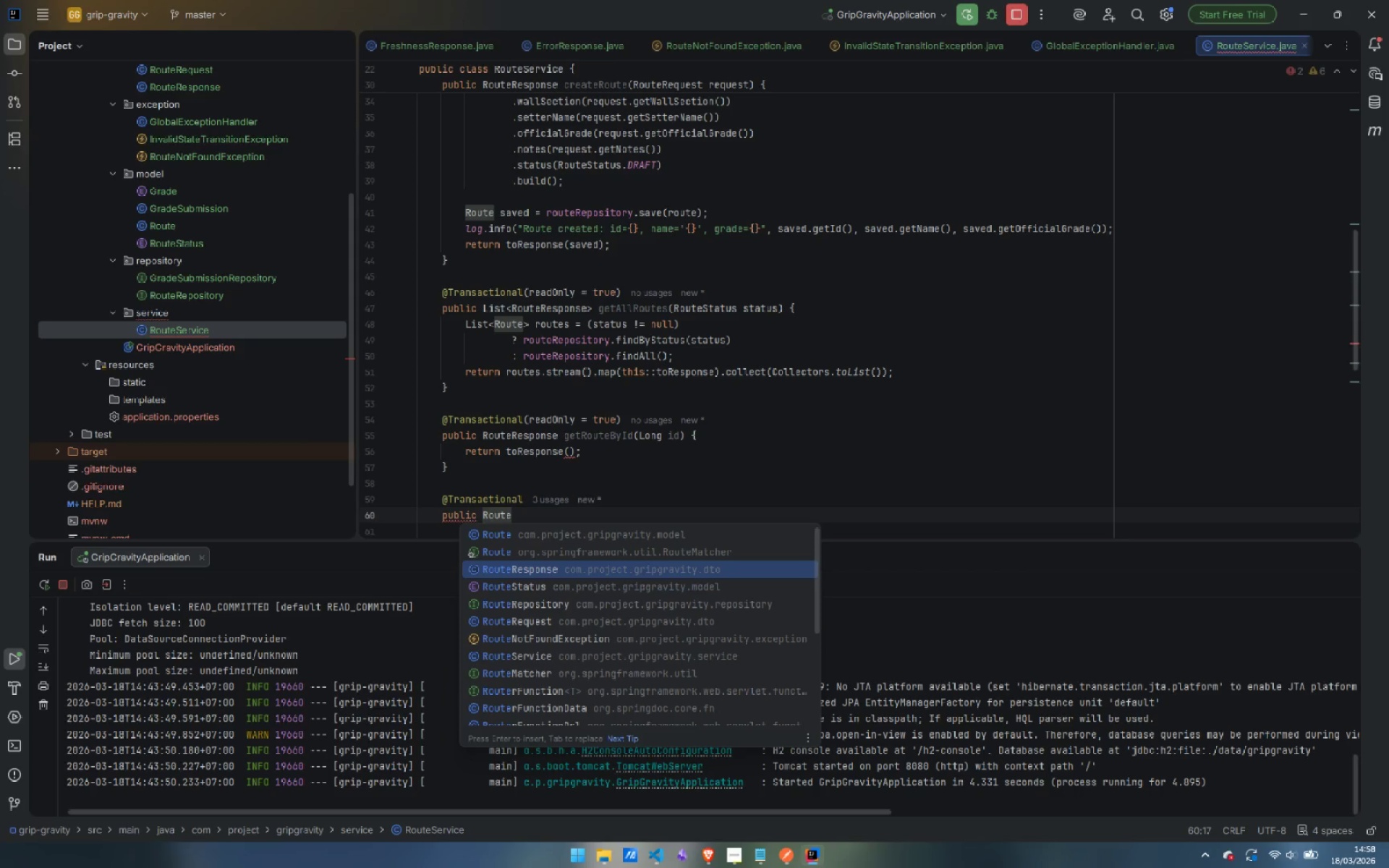 
key(ArrowDown)
 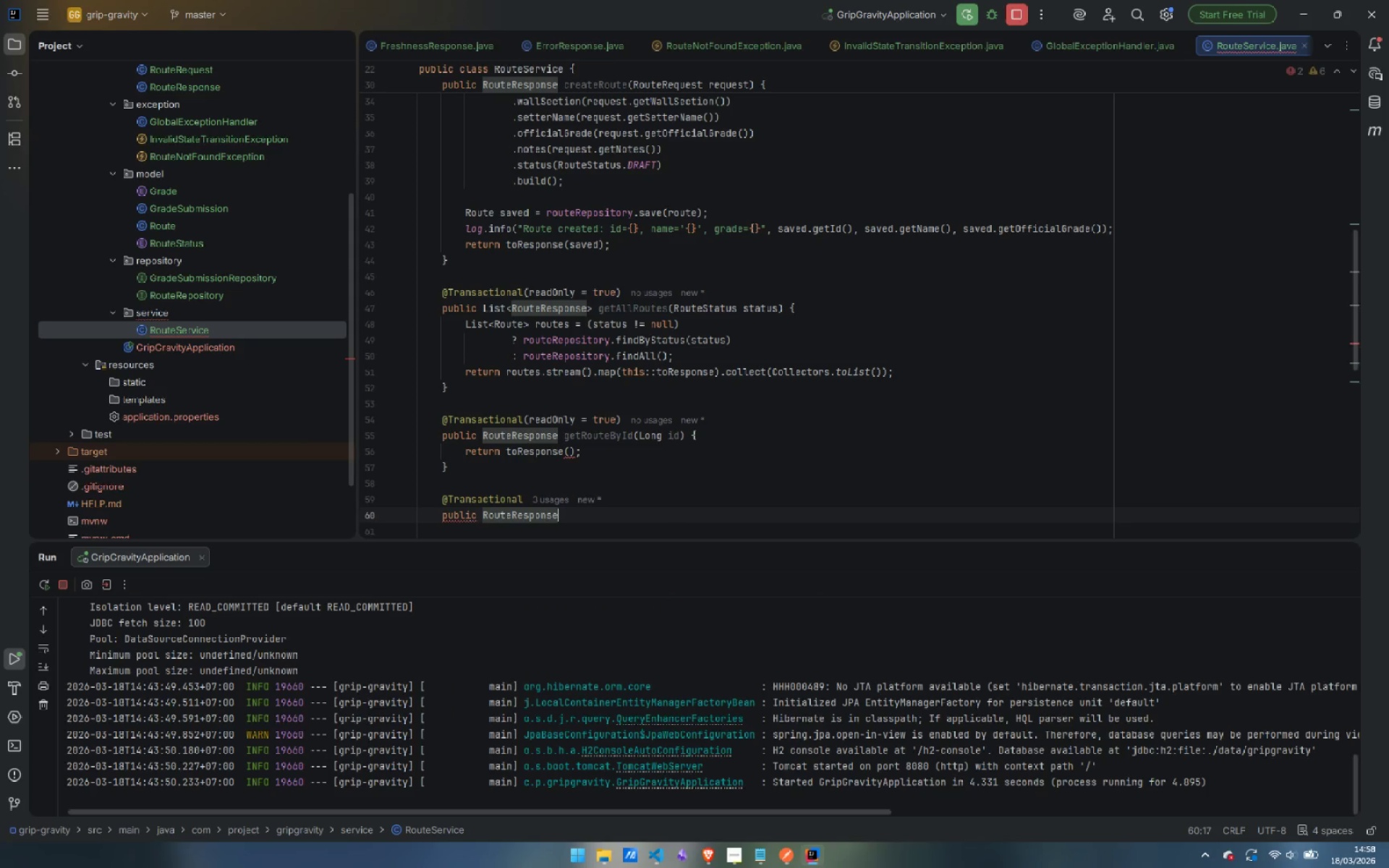 
key(Enter)
 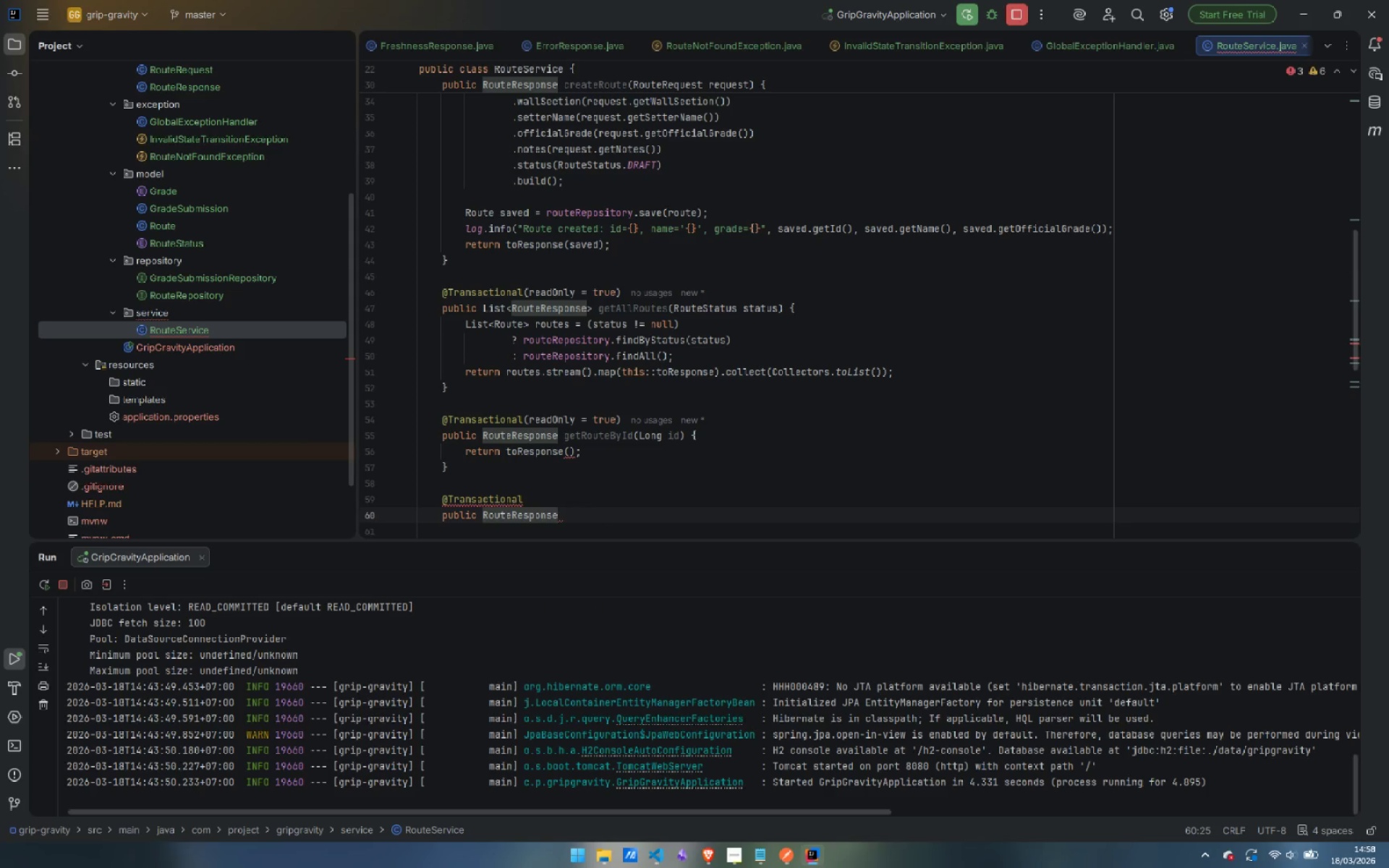 
type(update)
key(Backspace)
key(Backspace)
key(Backspace)
key(Backspace)
key(Backspace)
key(Backspace)
type( updateRoute(long id)
 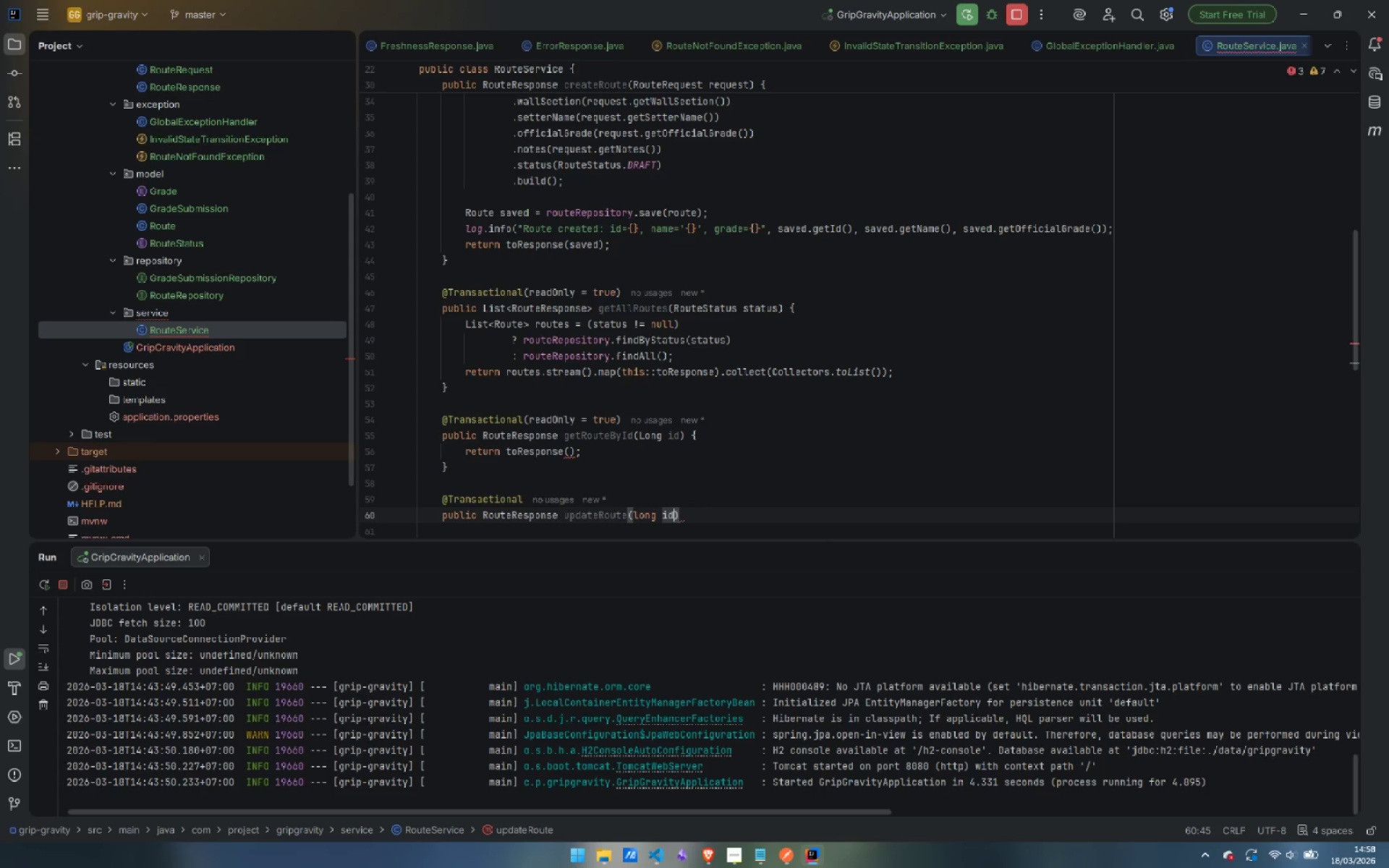 
key(Control+ArrowLeft)
 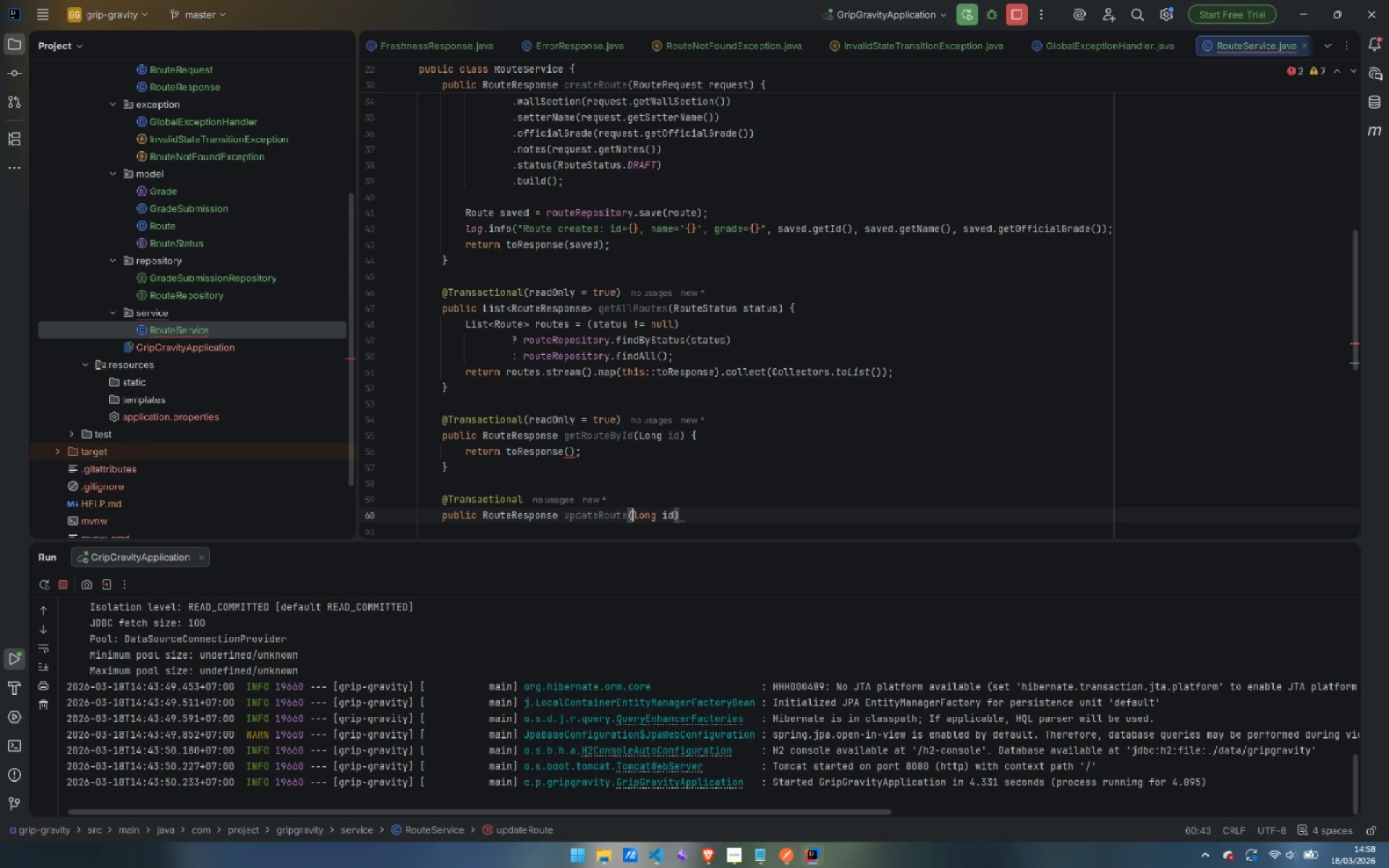 
key(Control+ControlLeft)
 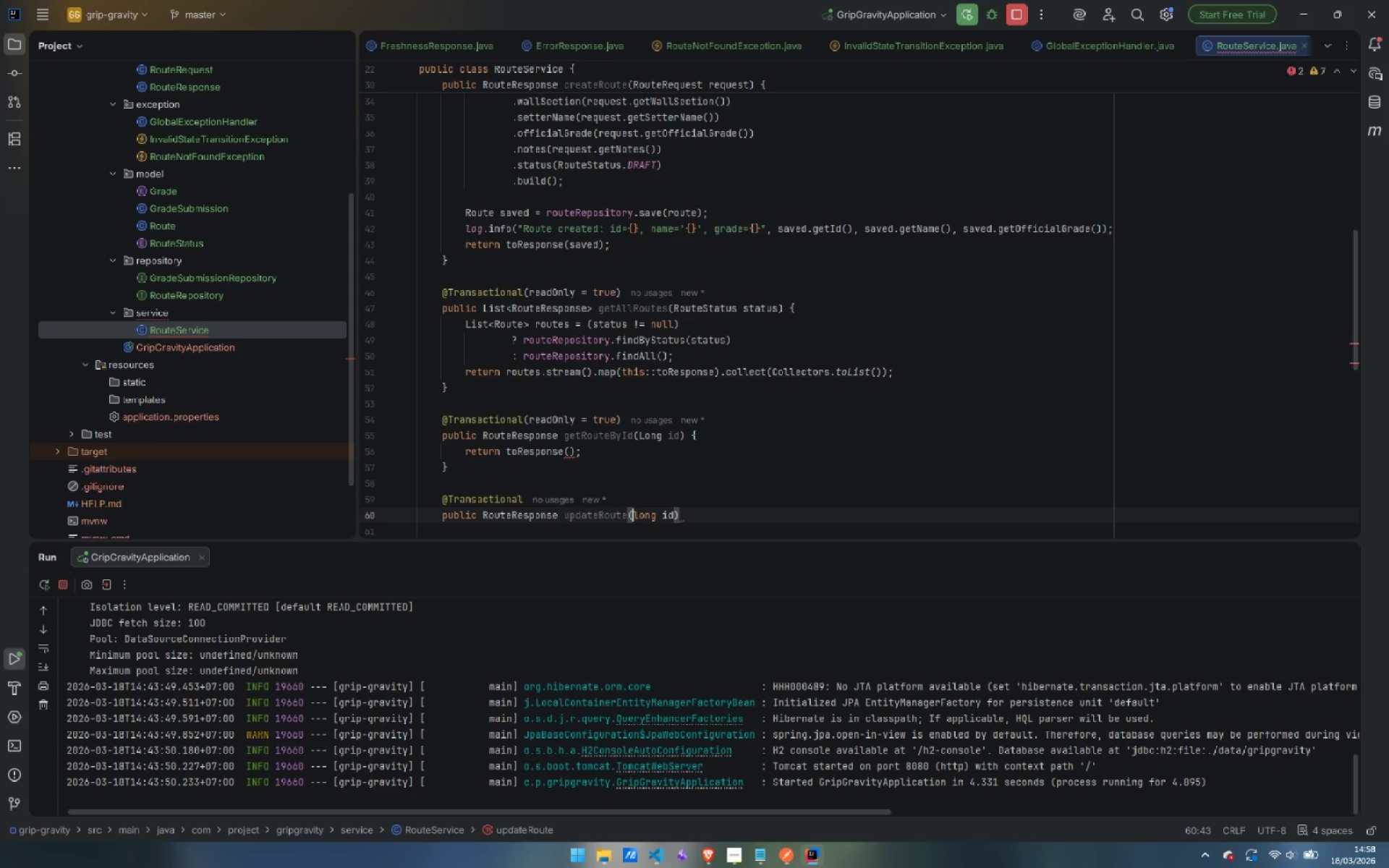 
key(Control+ArrowLeft)
 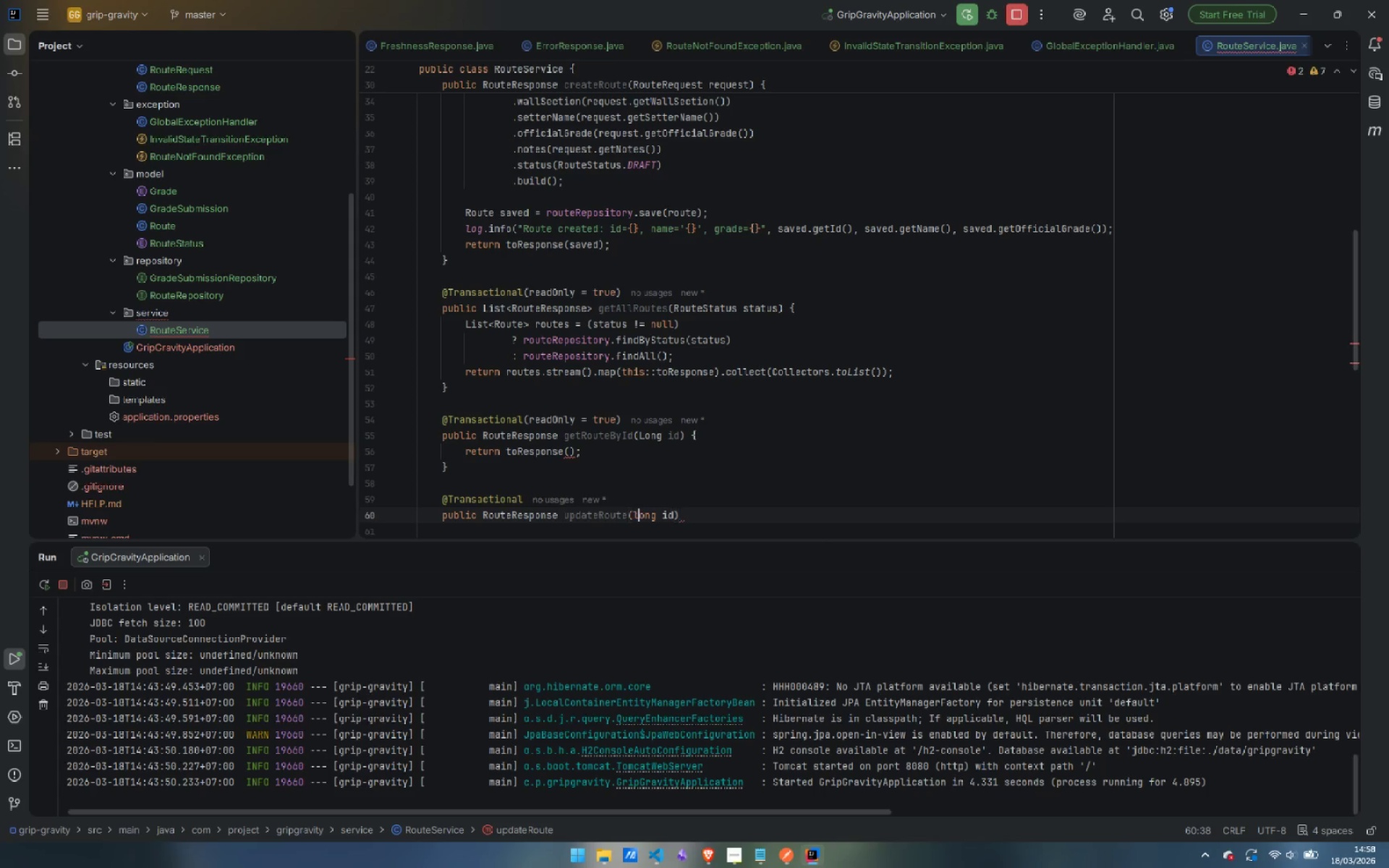 
key(ArrowRight)
 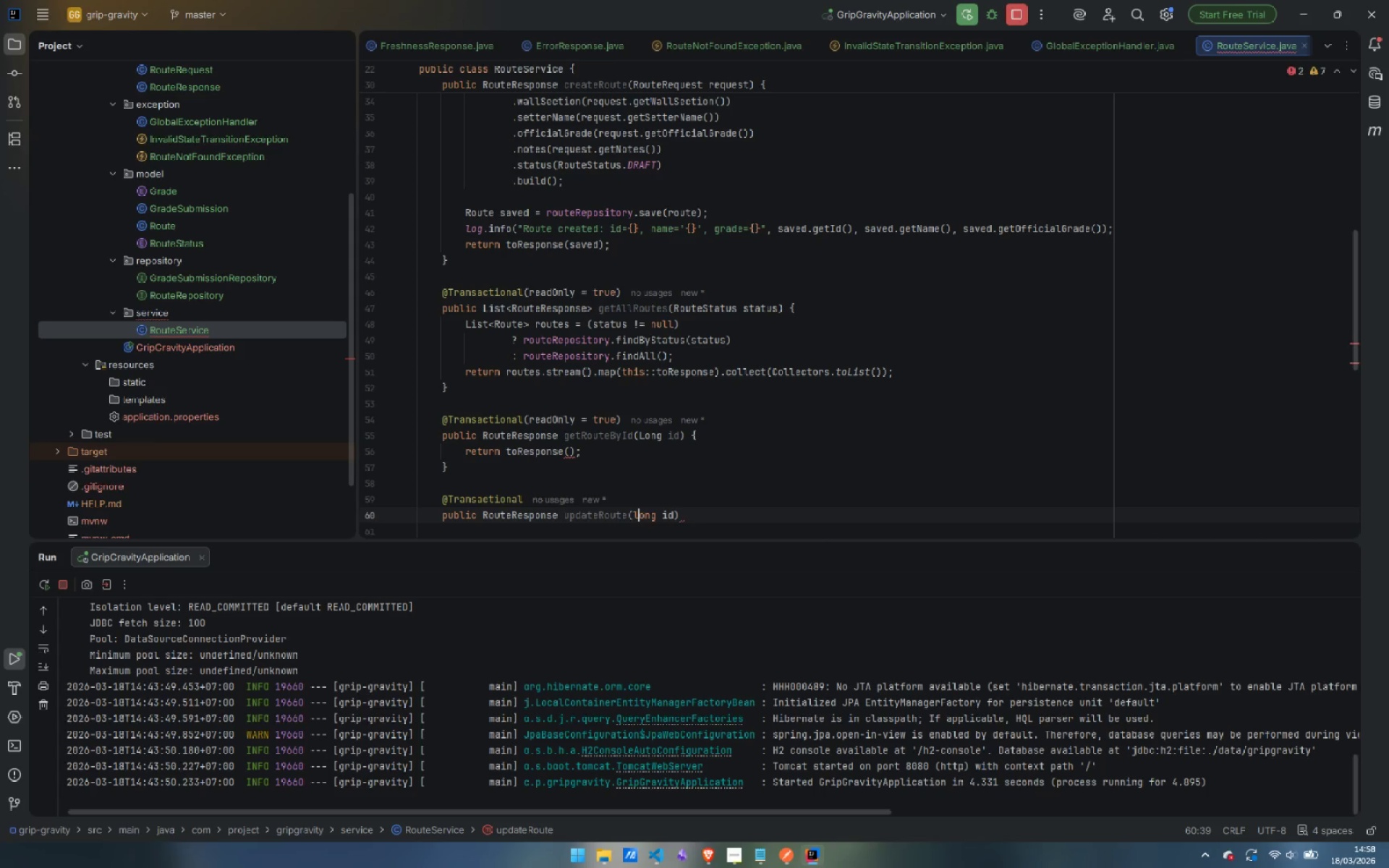 
key(Backspace)
 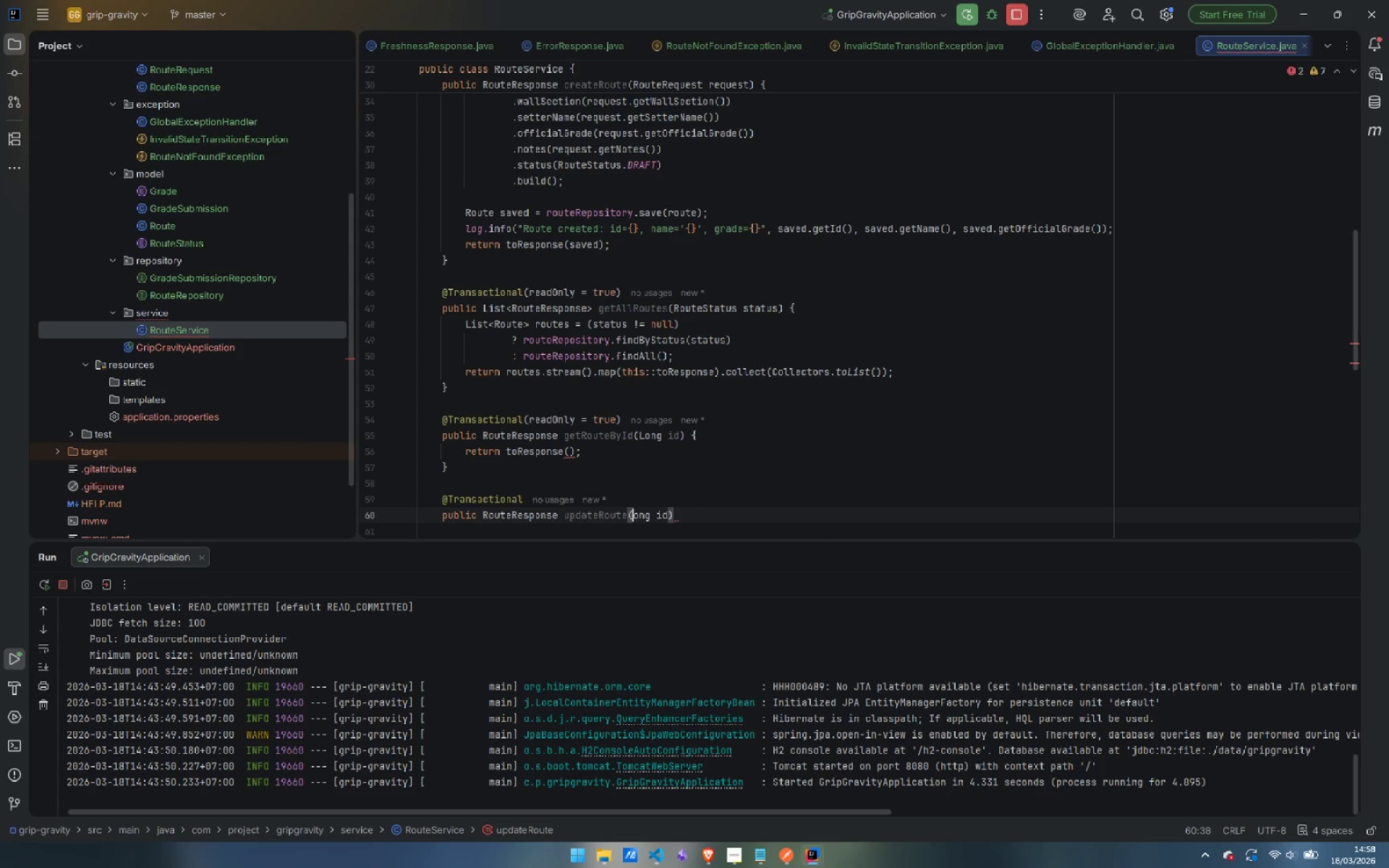 
key(Shift+ShiftLeft)
 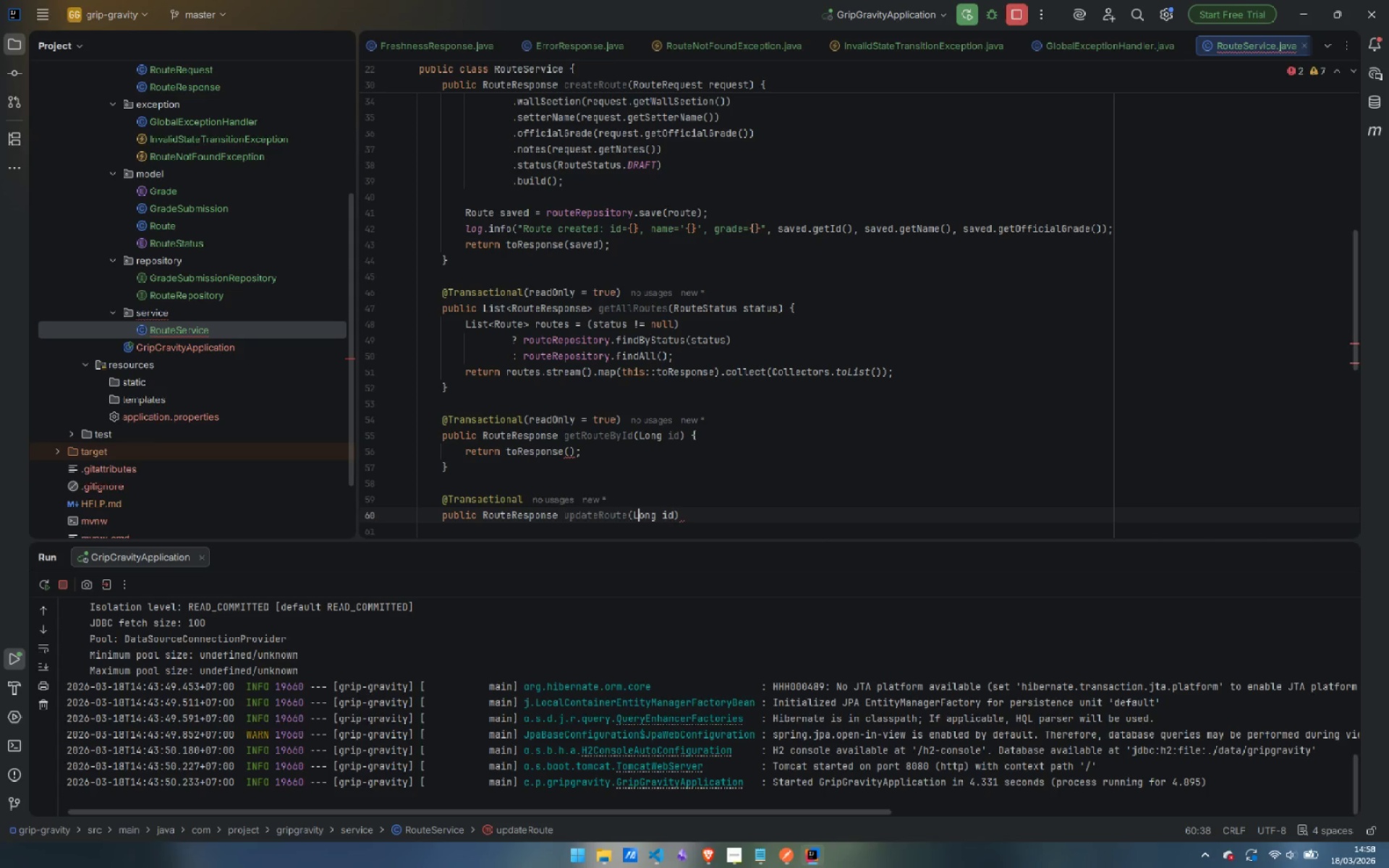 
key(Shift+L)
 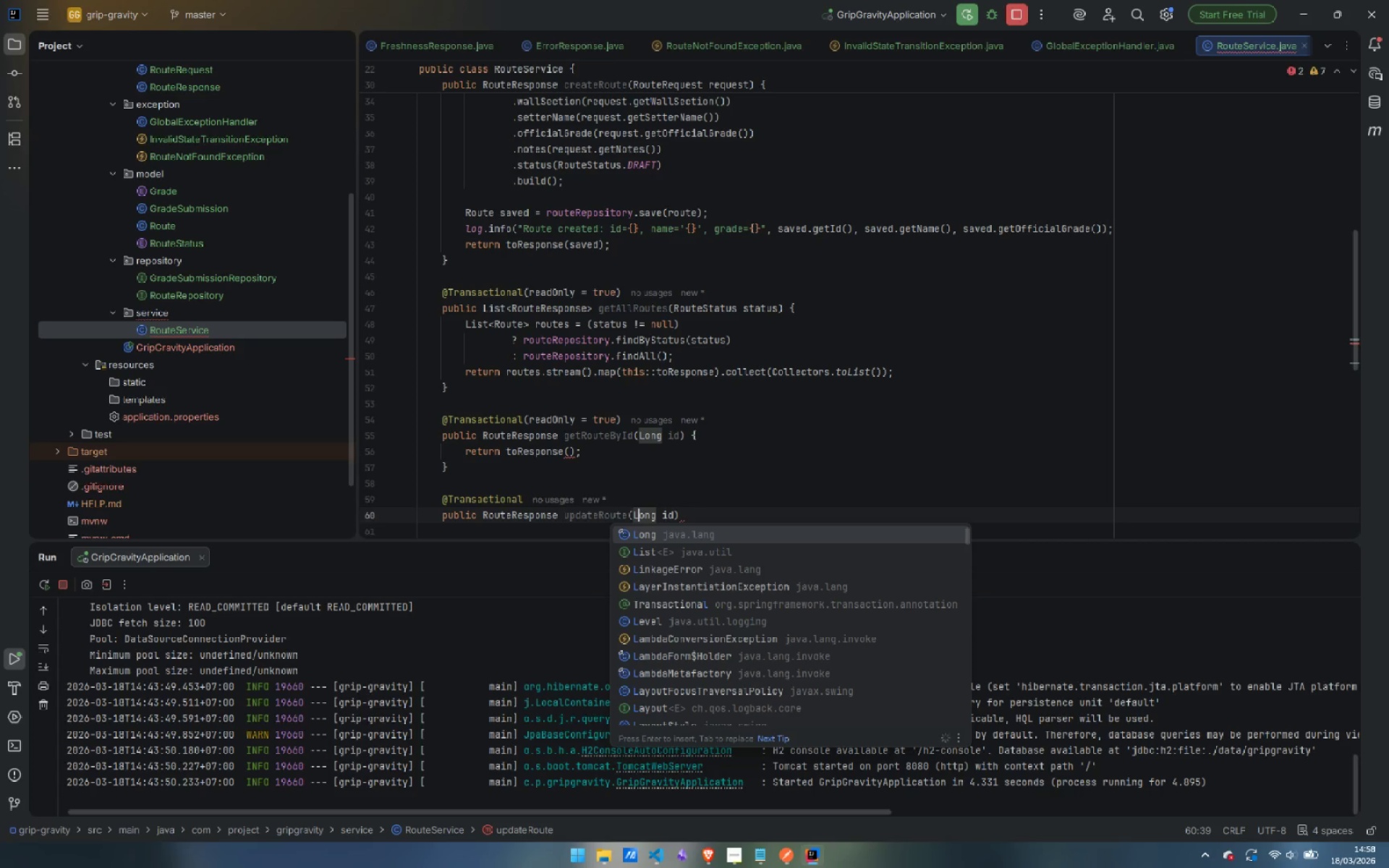 
key(Control+ArrowRight)
 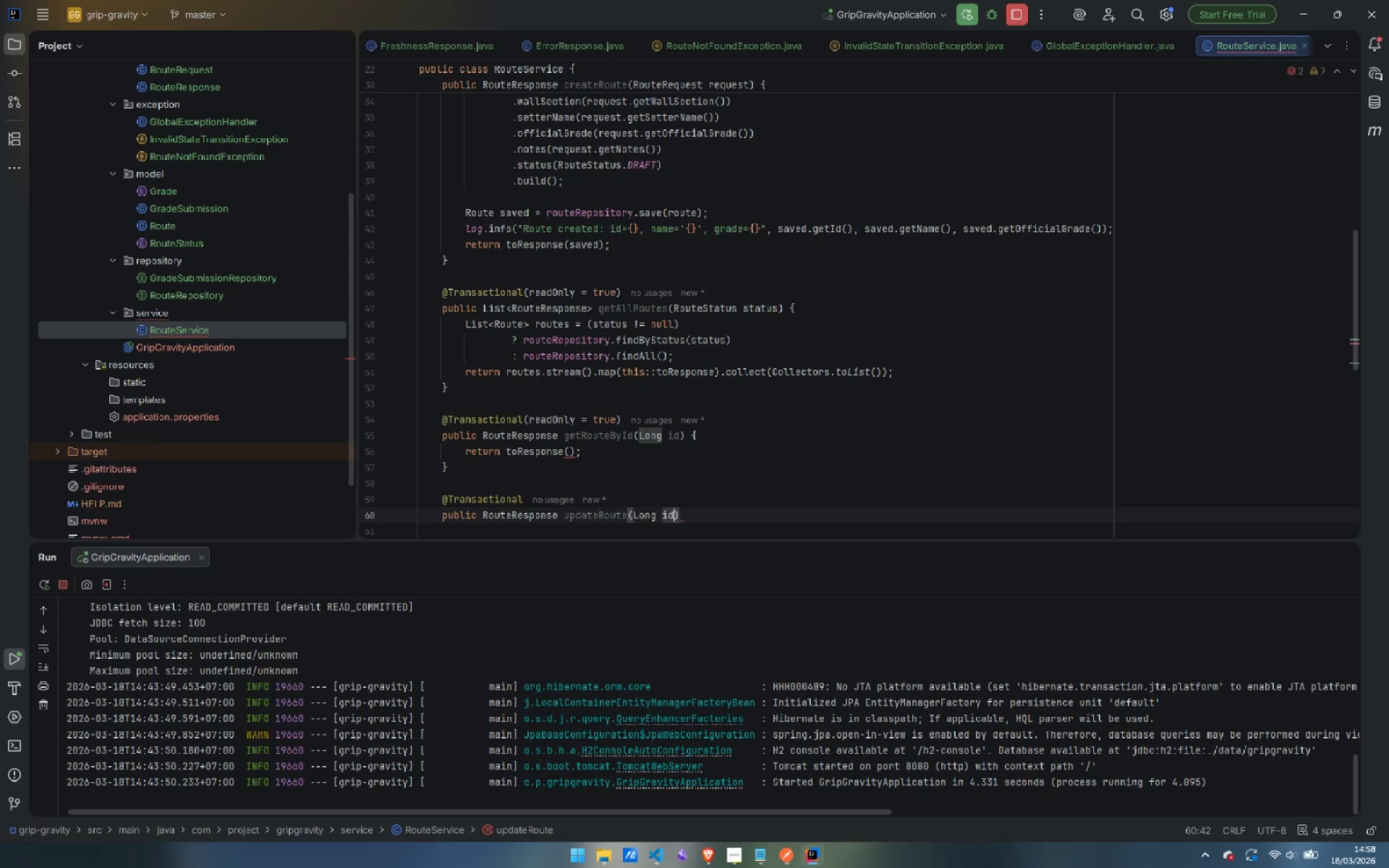 
key(Control+ArrowRight)
 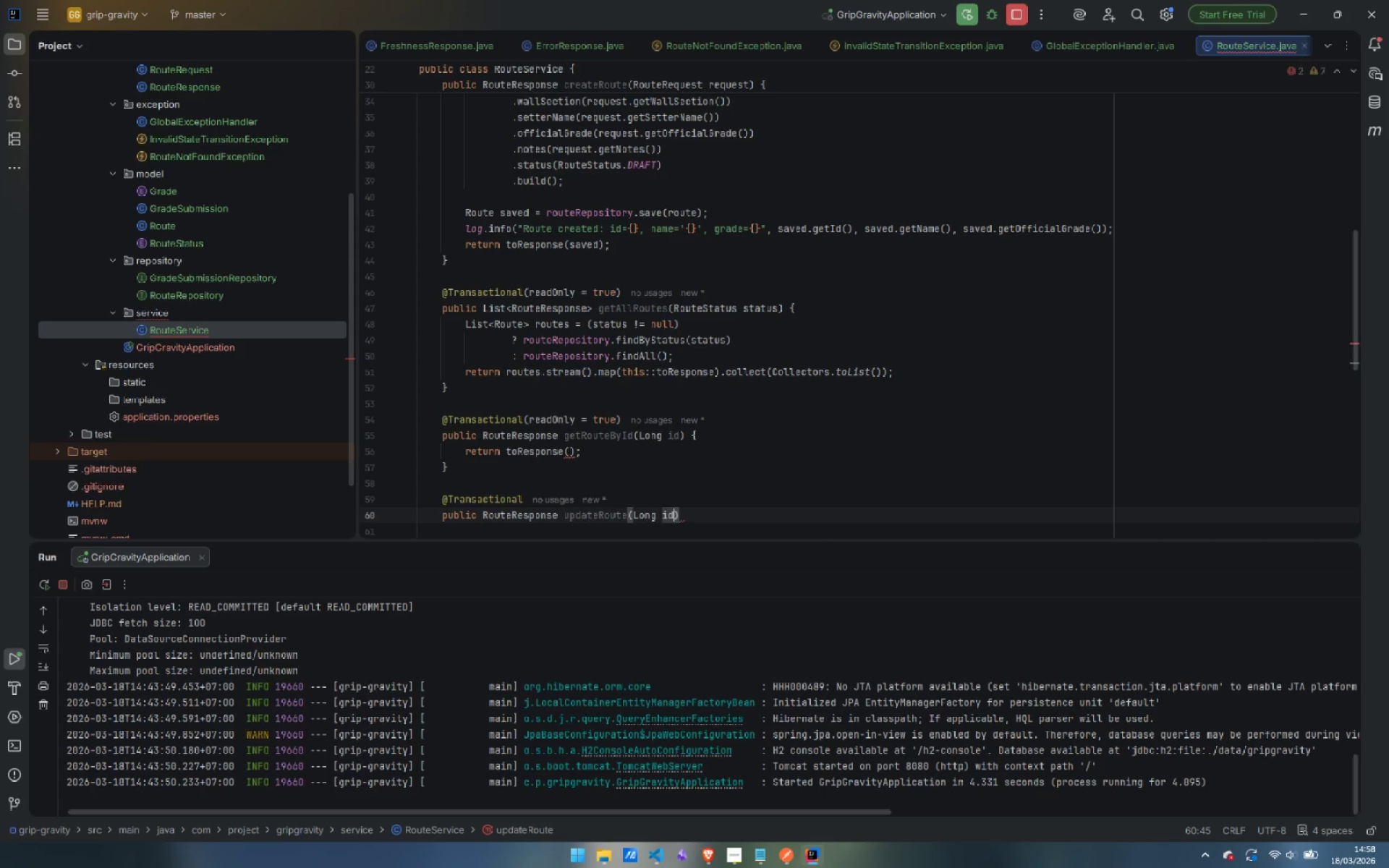 
type( )
key(Backspace)
type(, RouteR)
 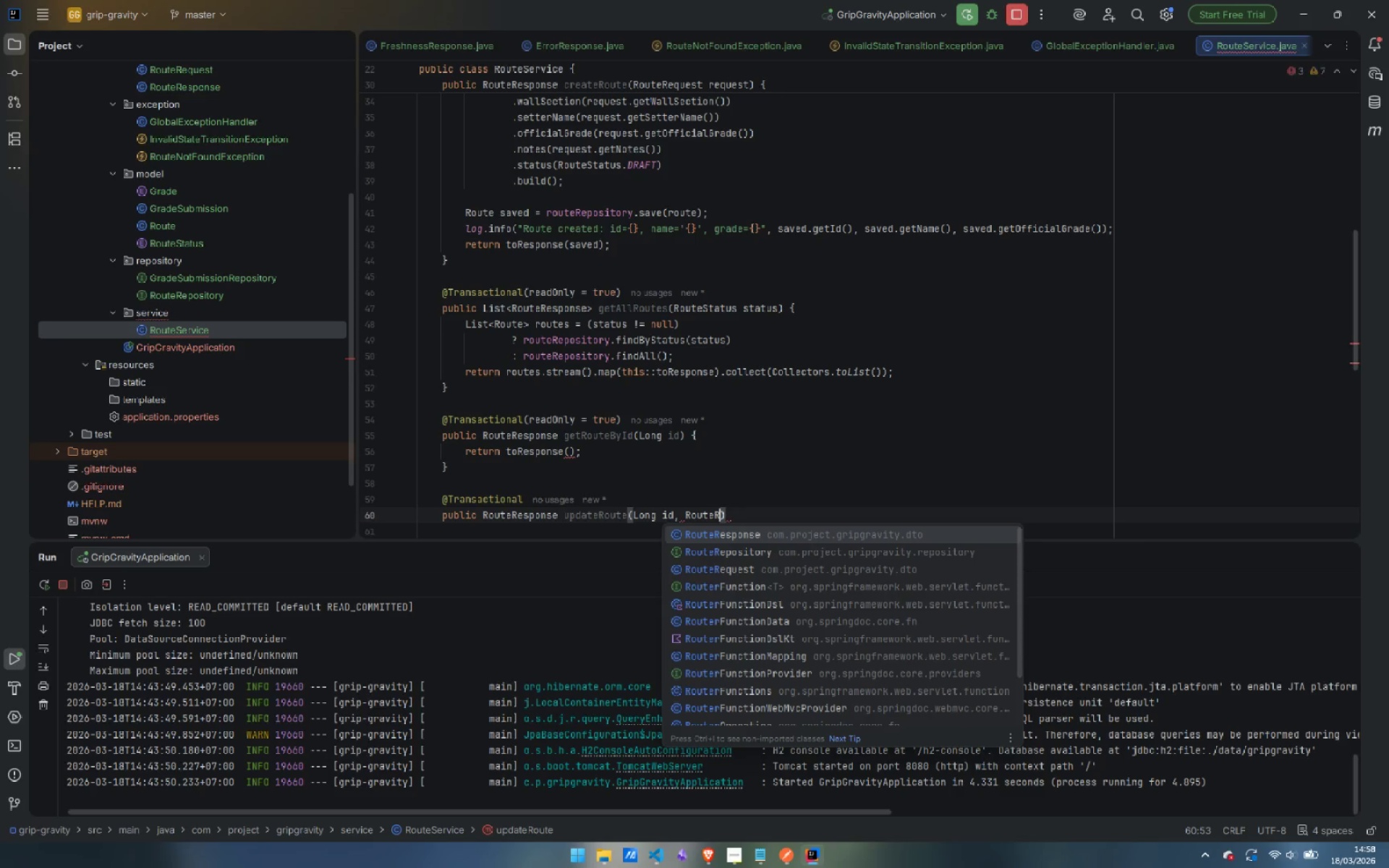 
key(ArrowDown)
 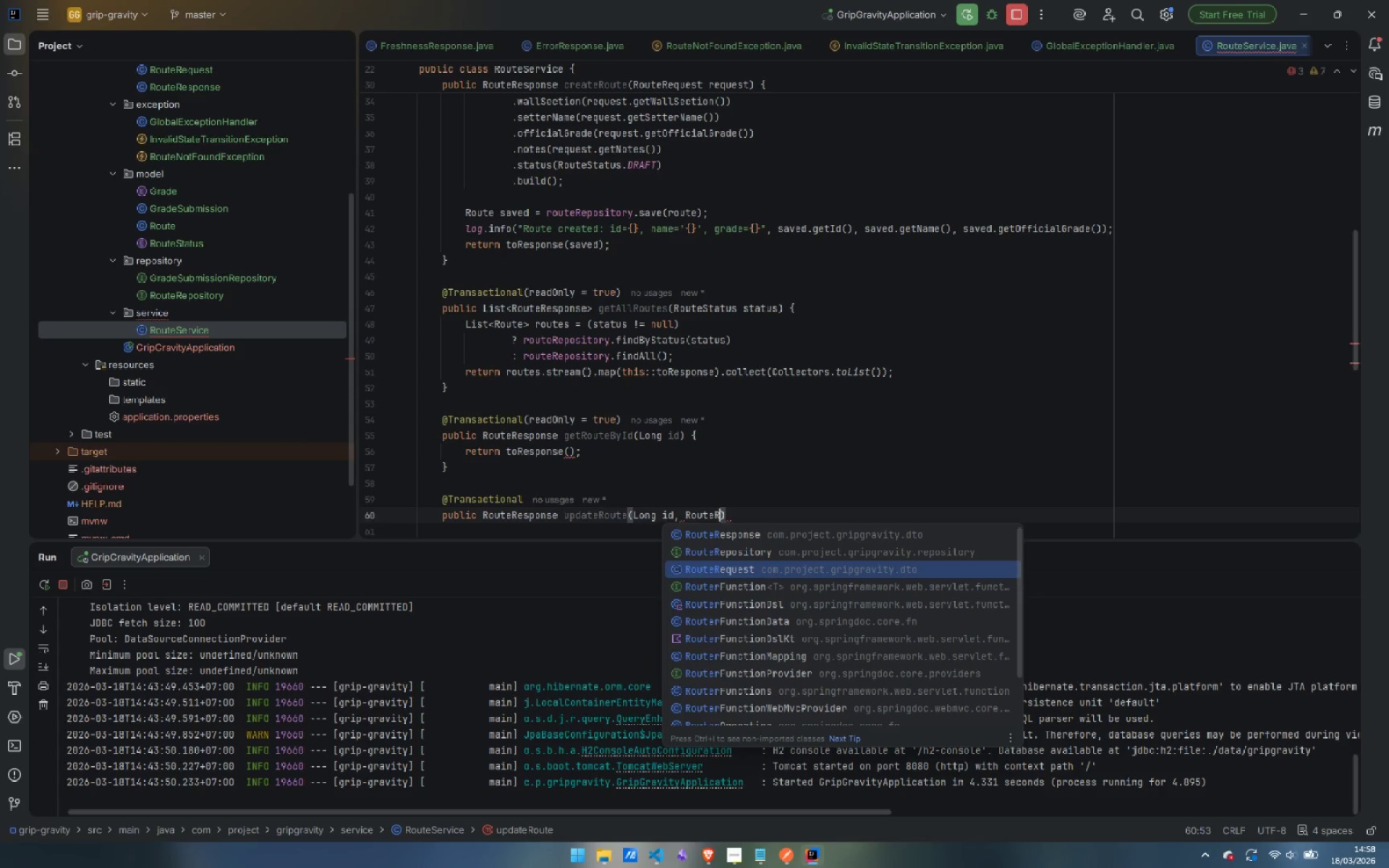 
key(ArrowDown)
 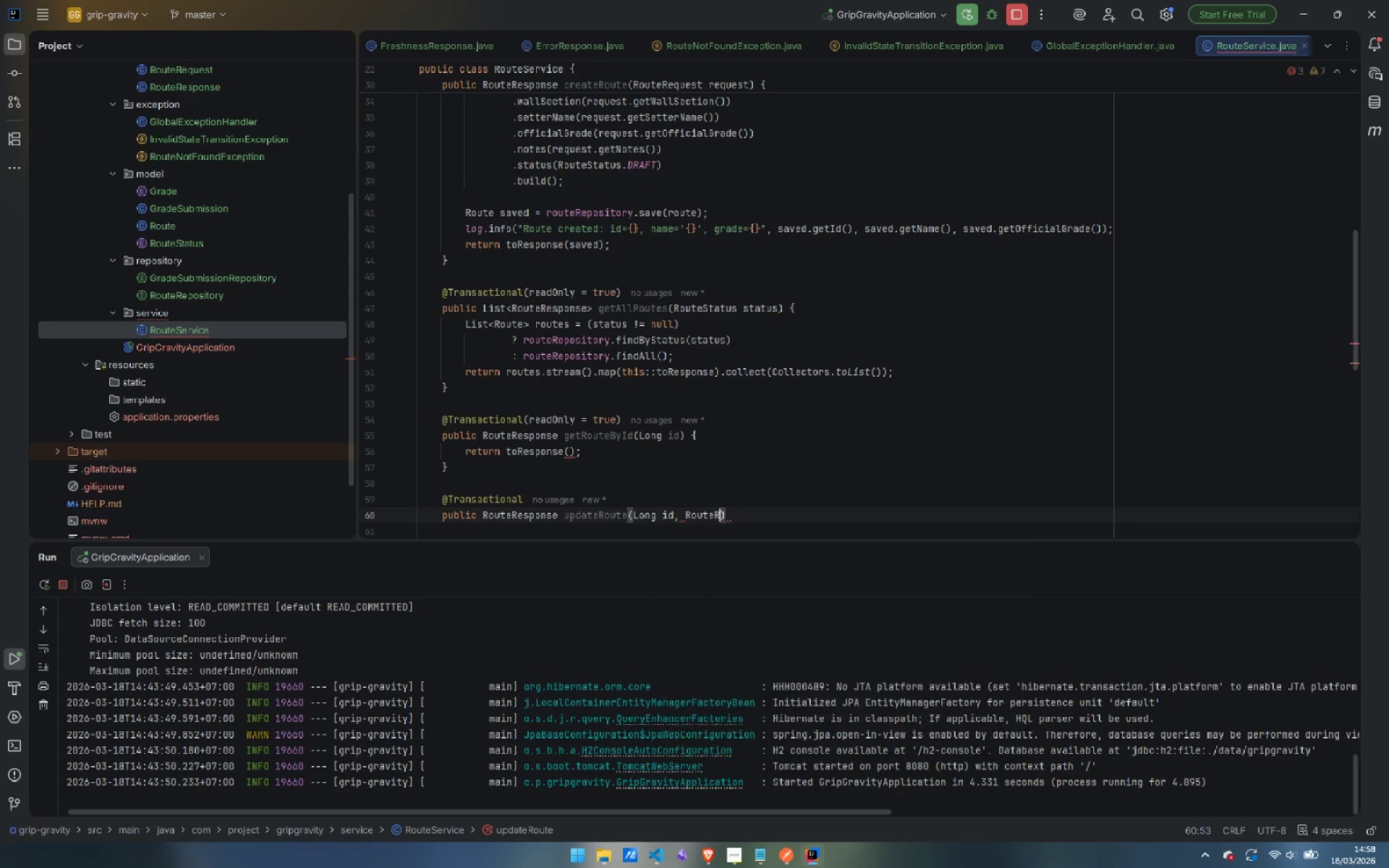 
key(Enter)
 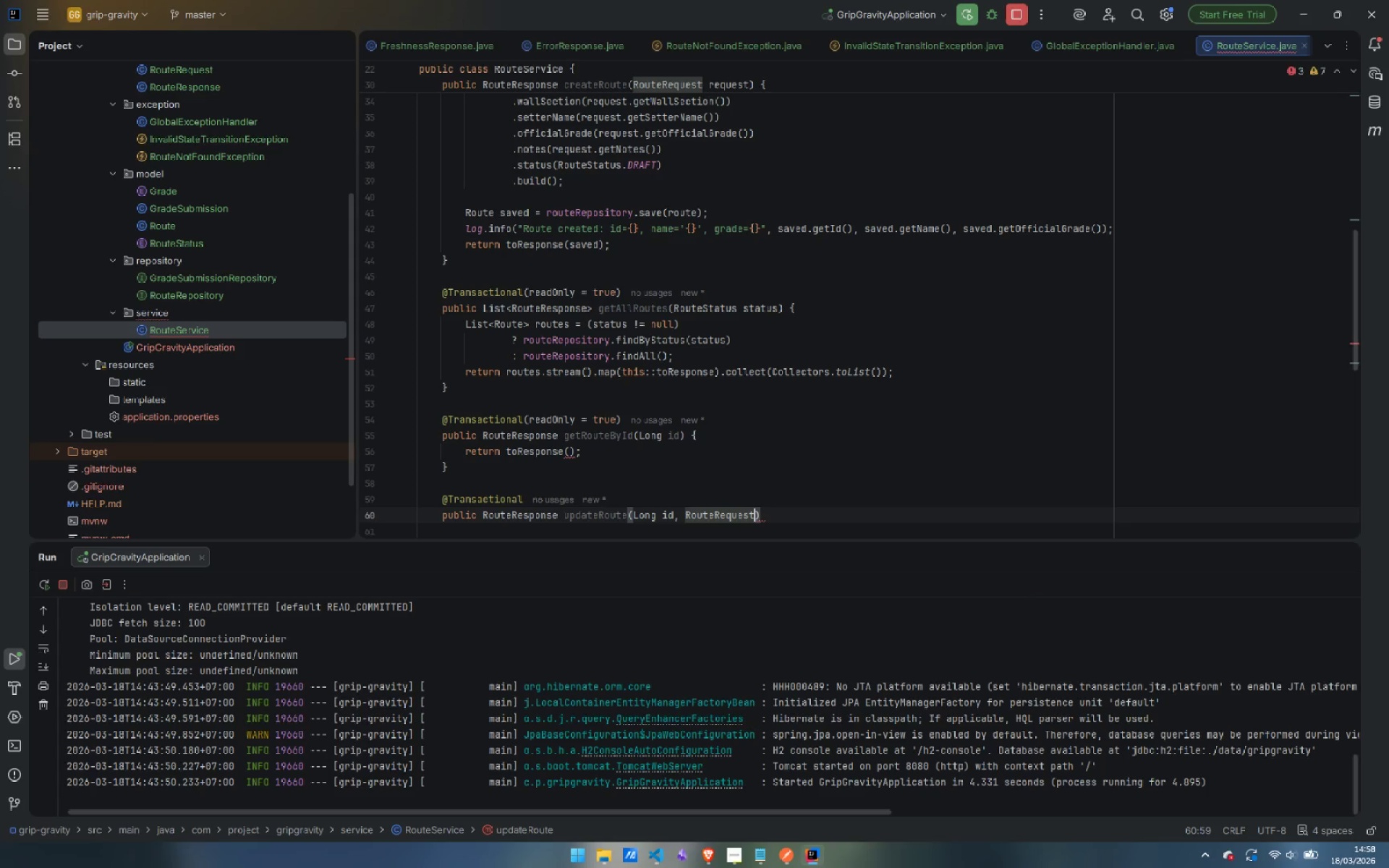 
type( request)
 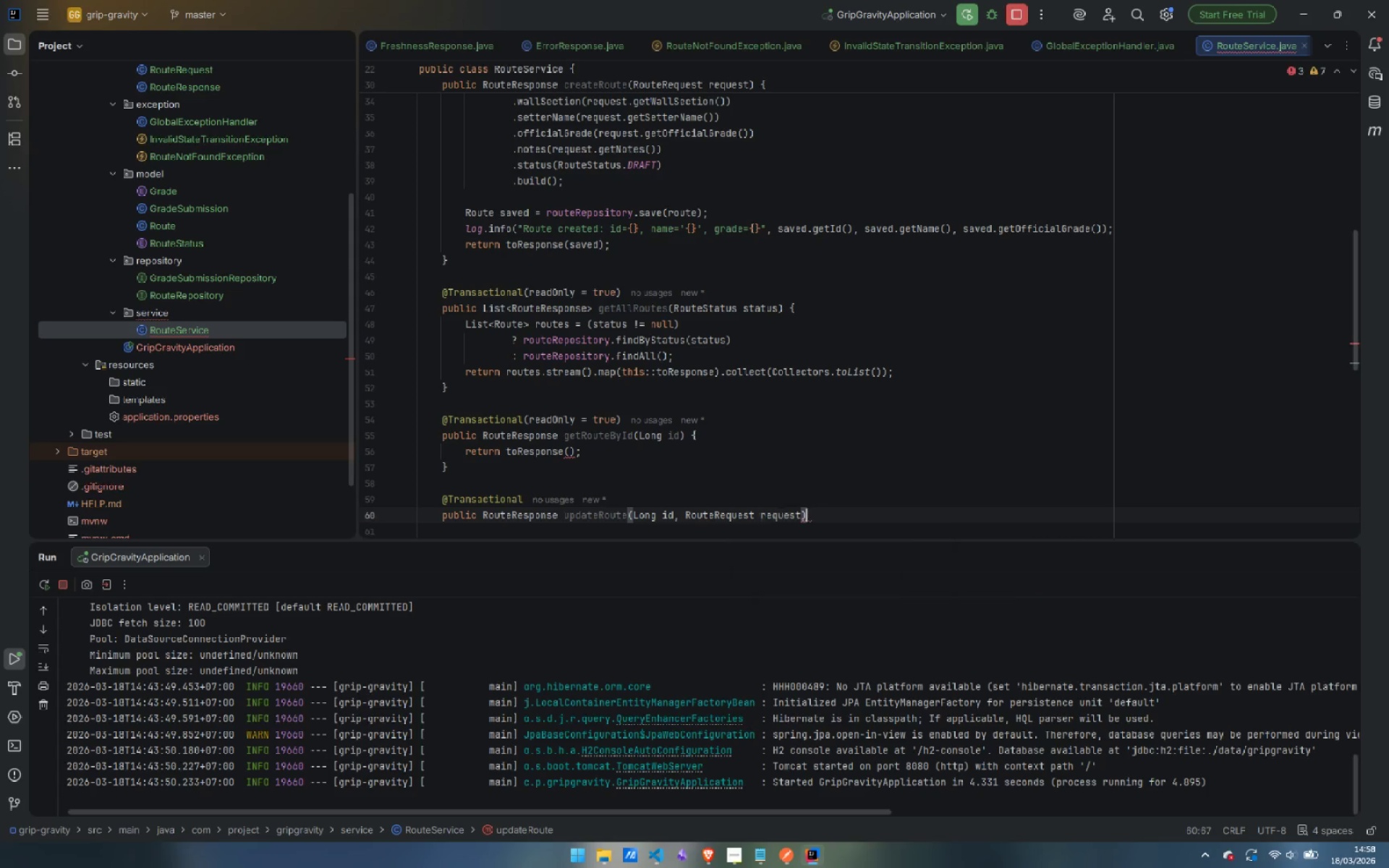 
key(ArrowRight)
 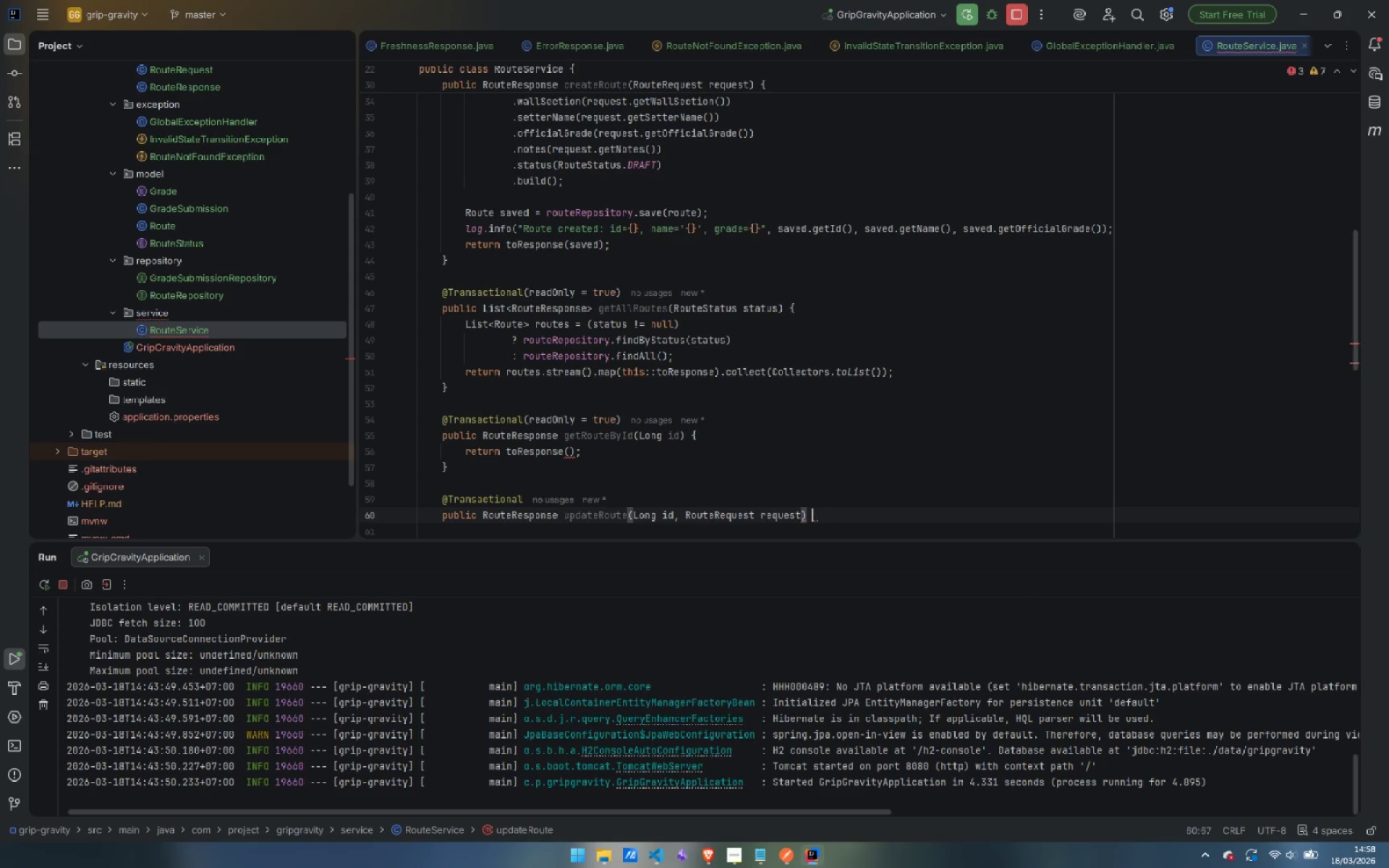 
key(Space)
 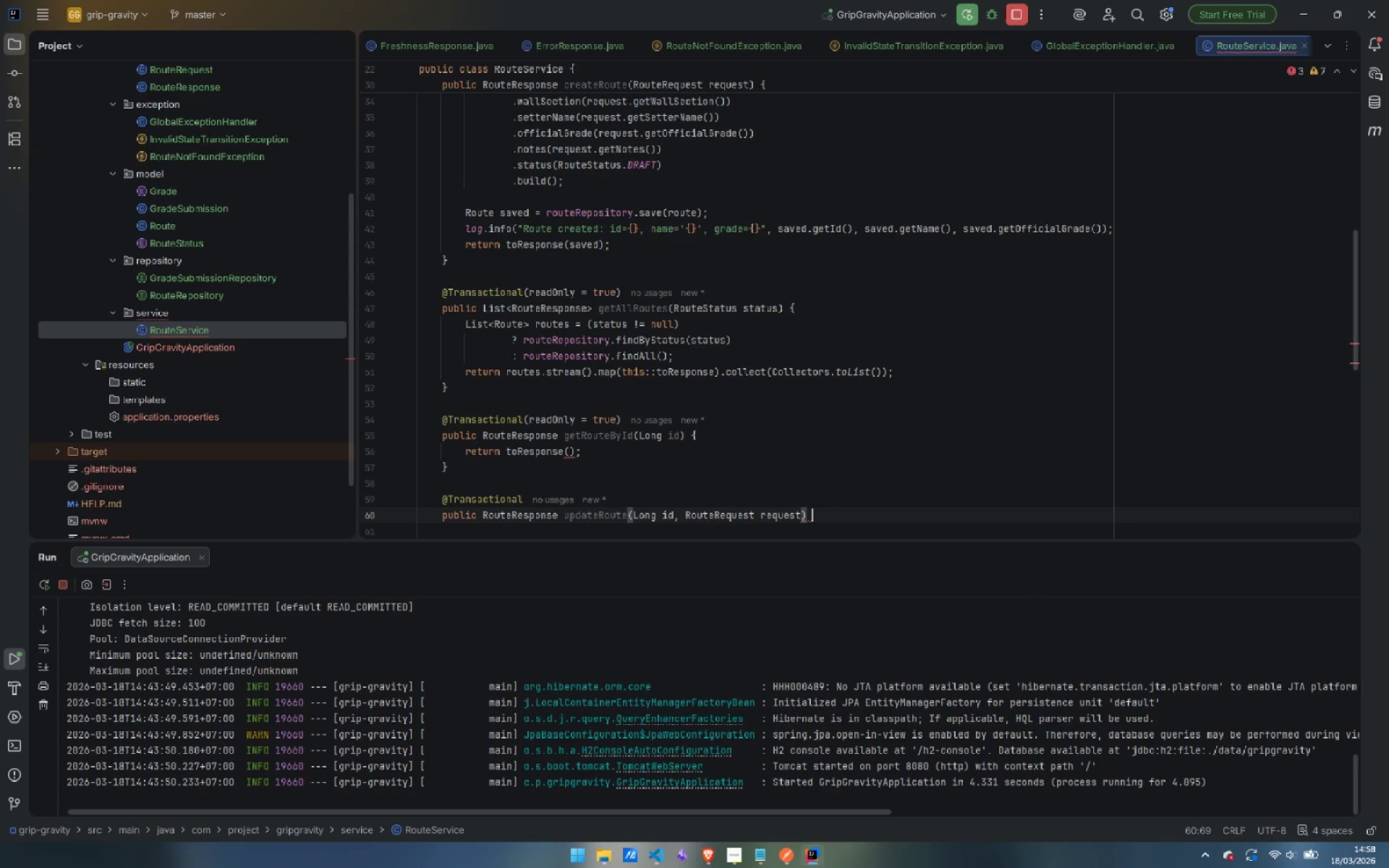 
key(Shift+BracketLeft)
 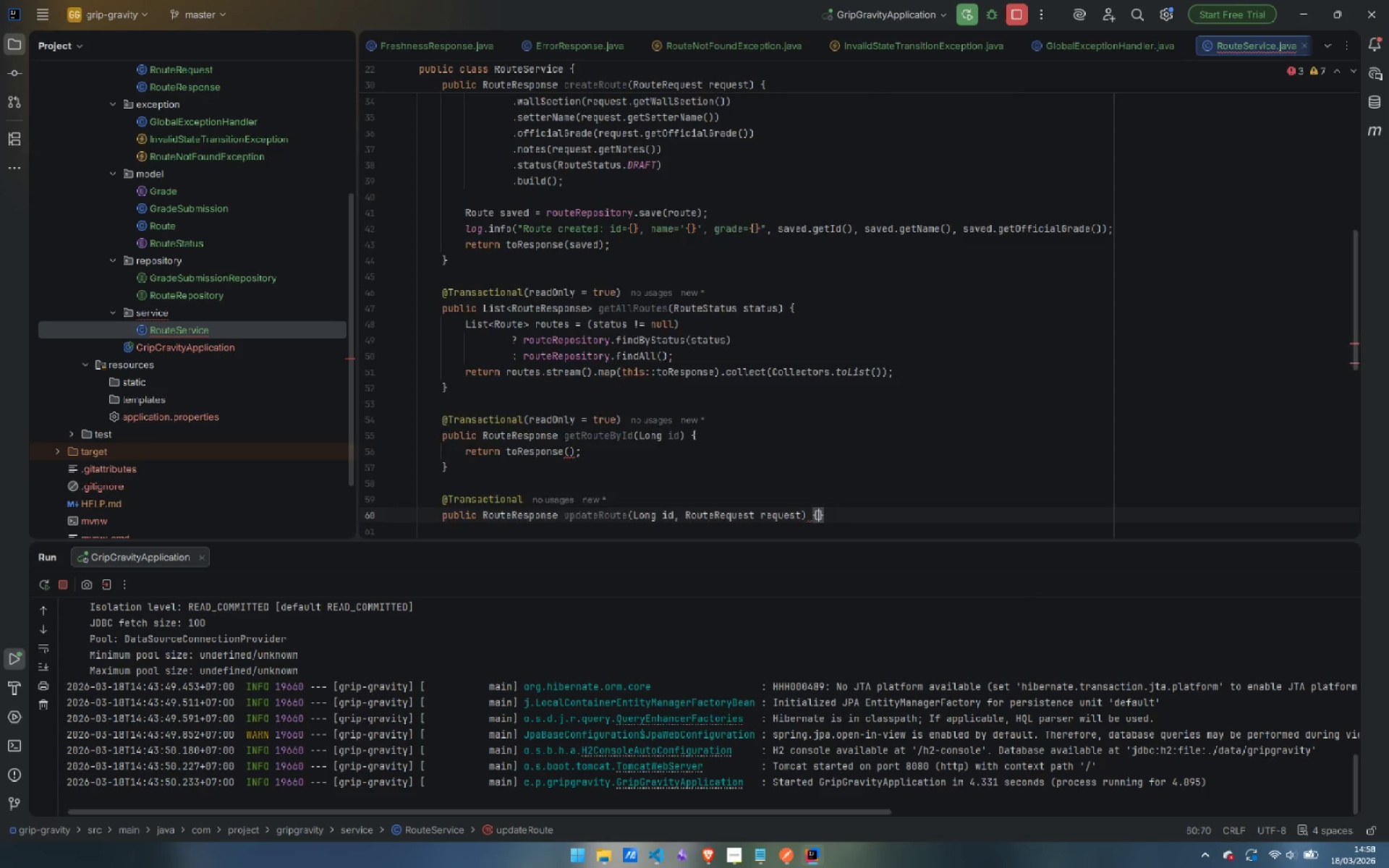 
key(Enter)
 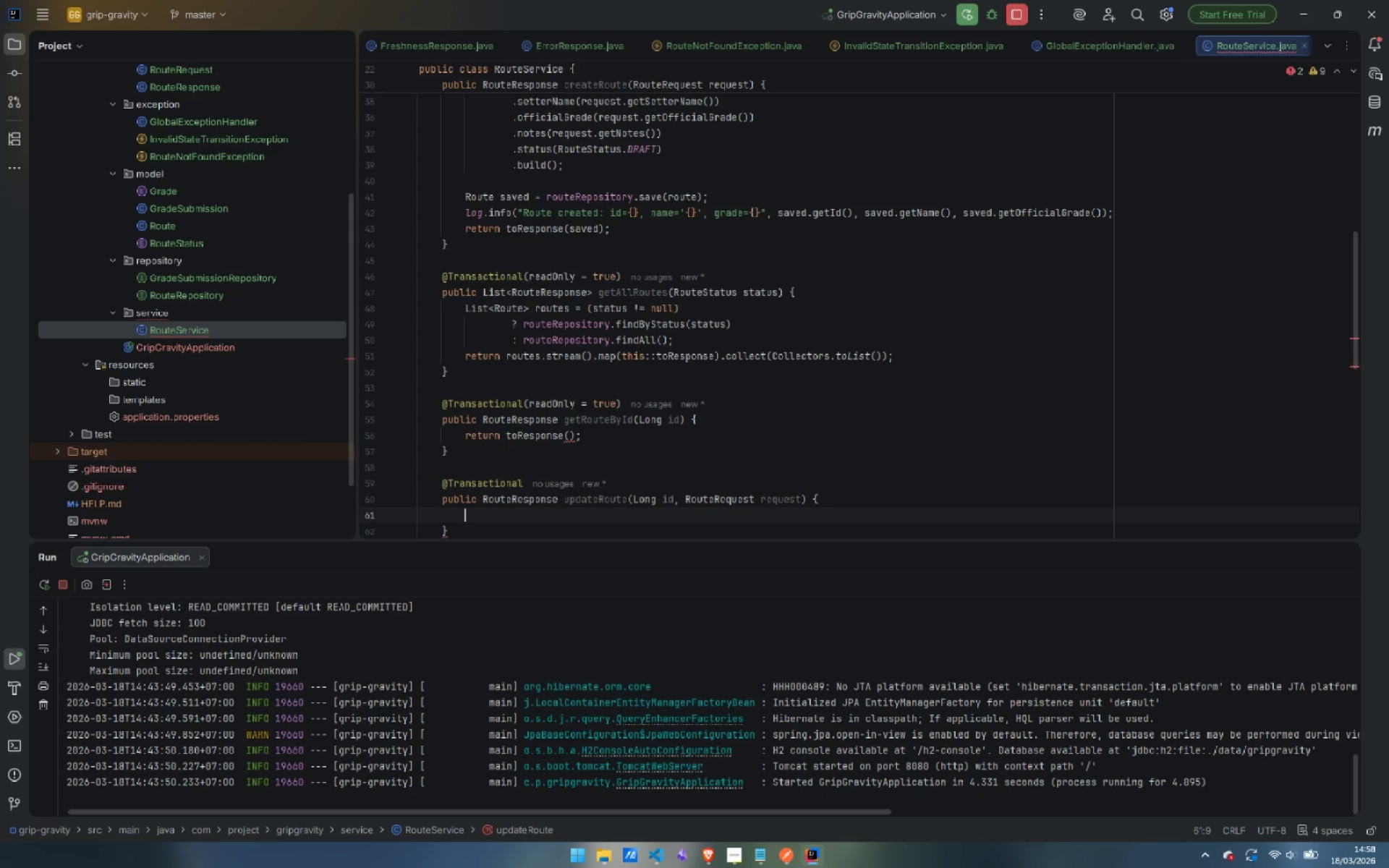 
wait(7.55)
 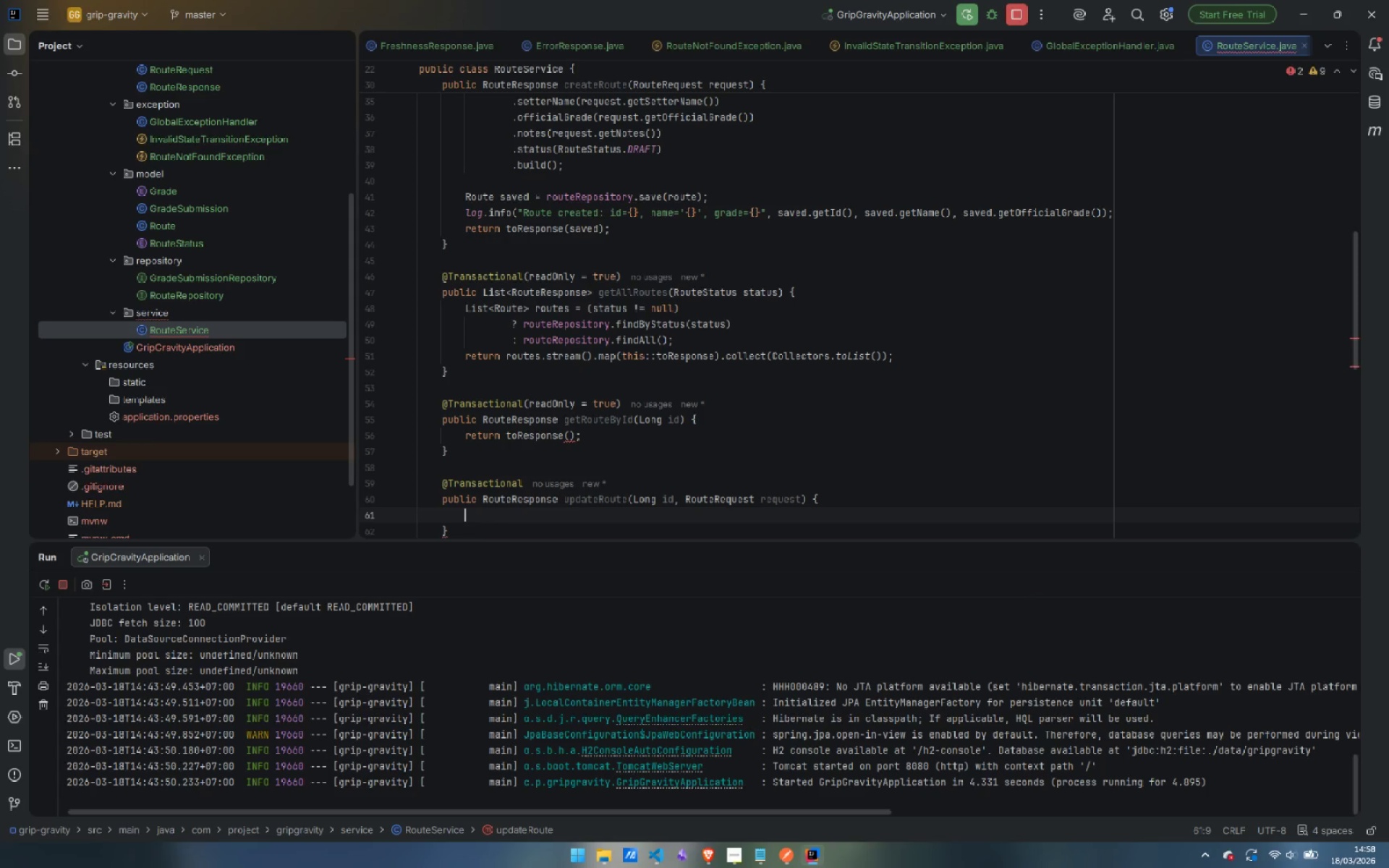 
type(Route route )
 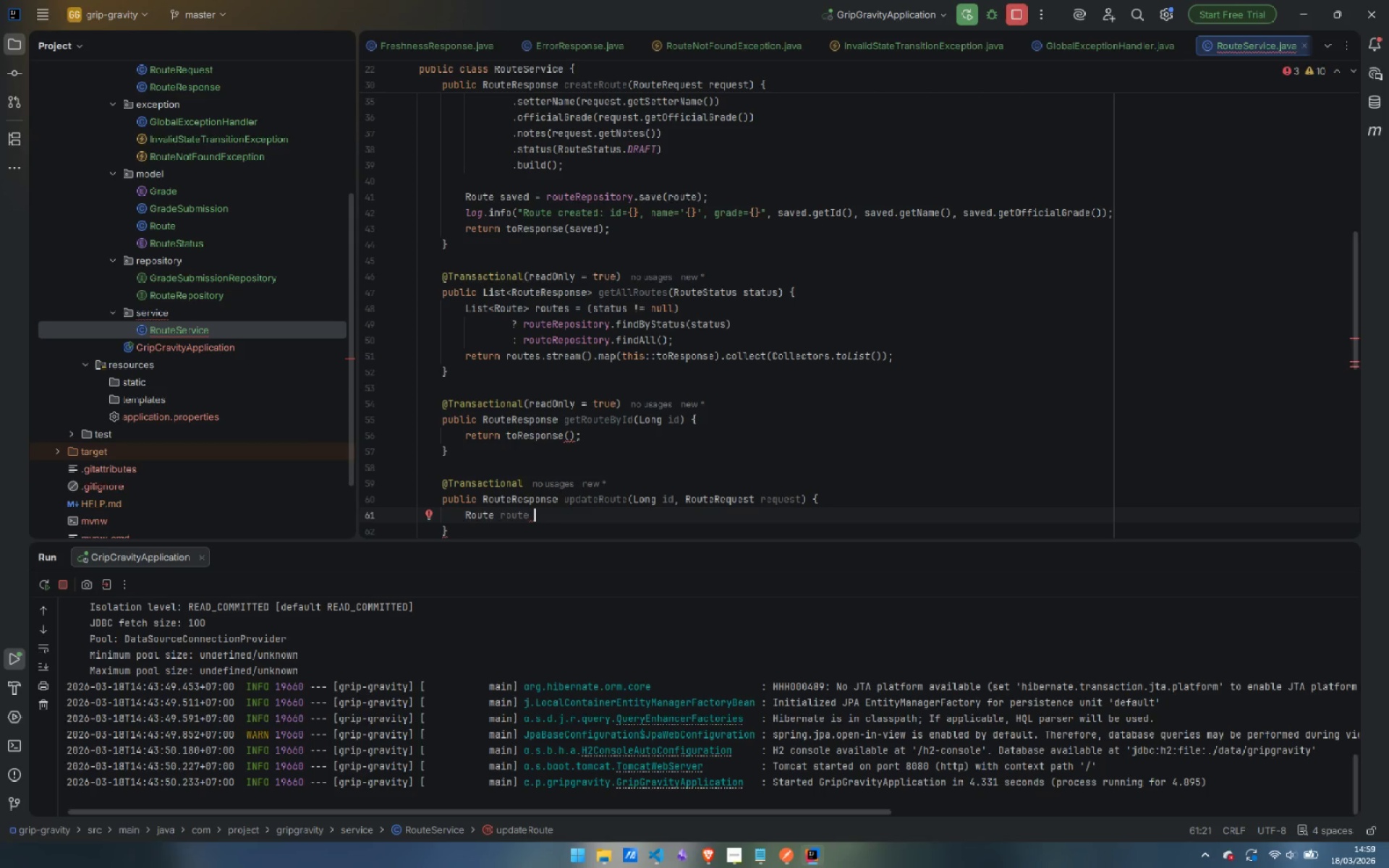 
wait(8.97)
 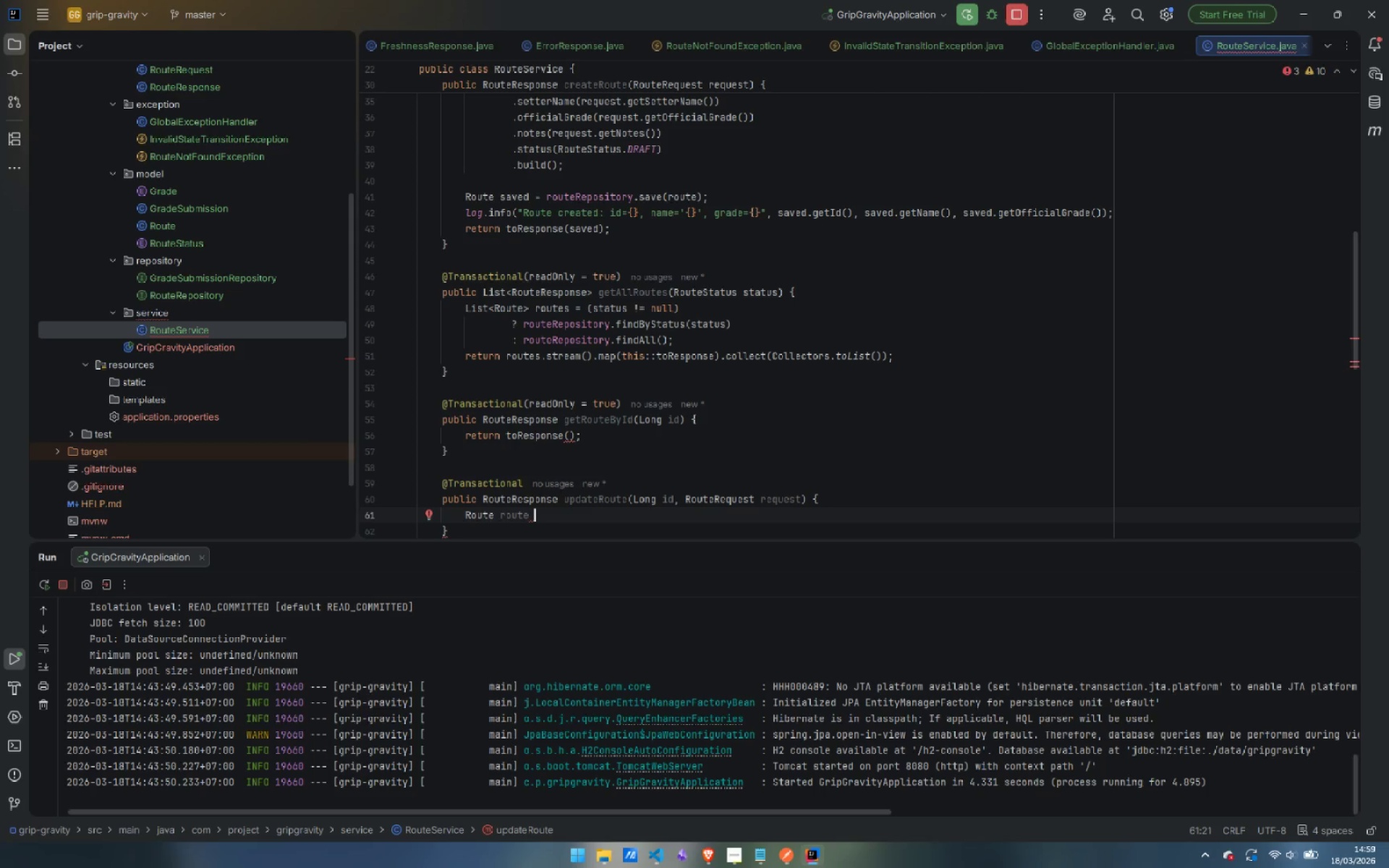 
left_click([568, 439])
 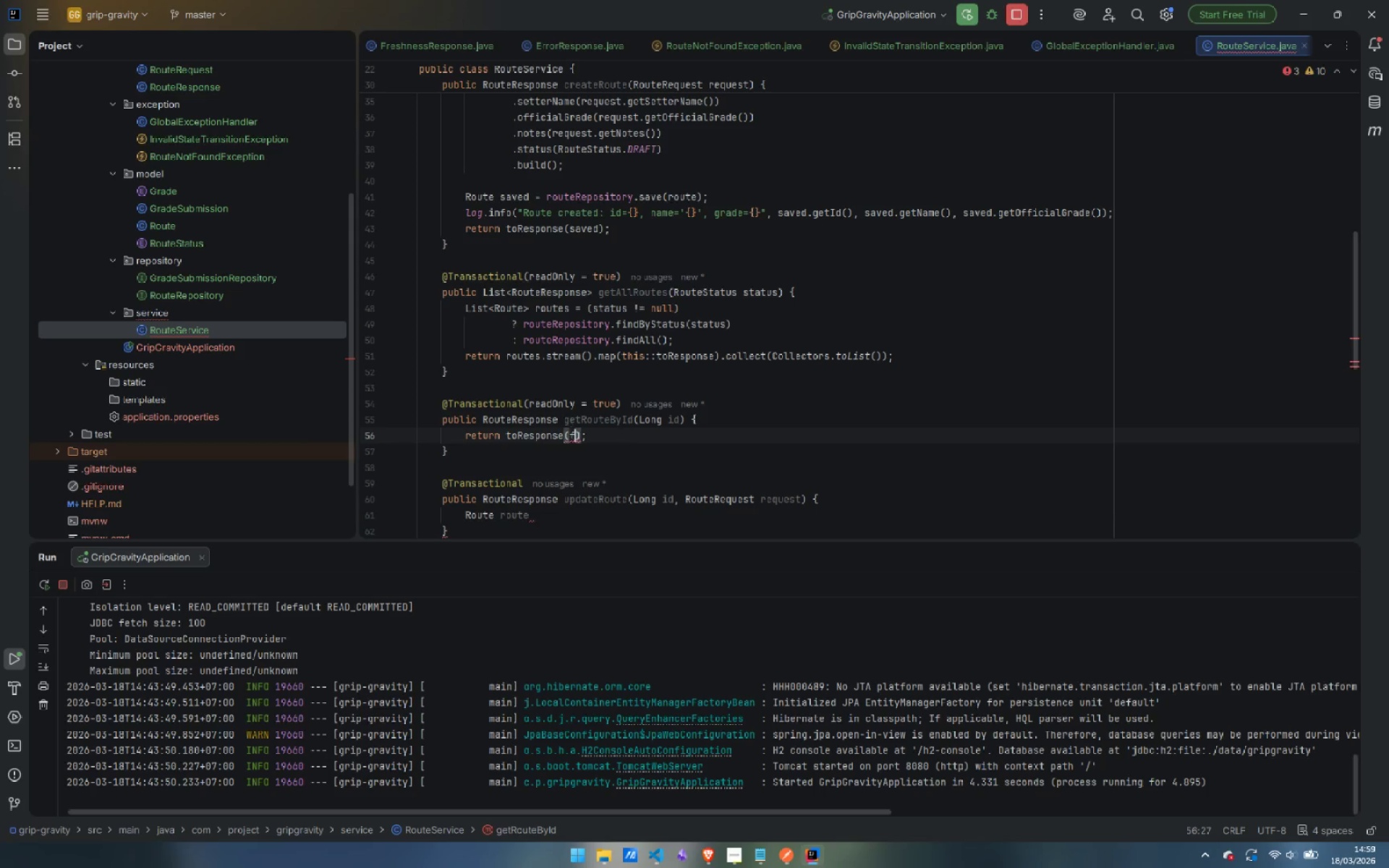 
type(findRouteOrThrow())
 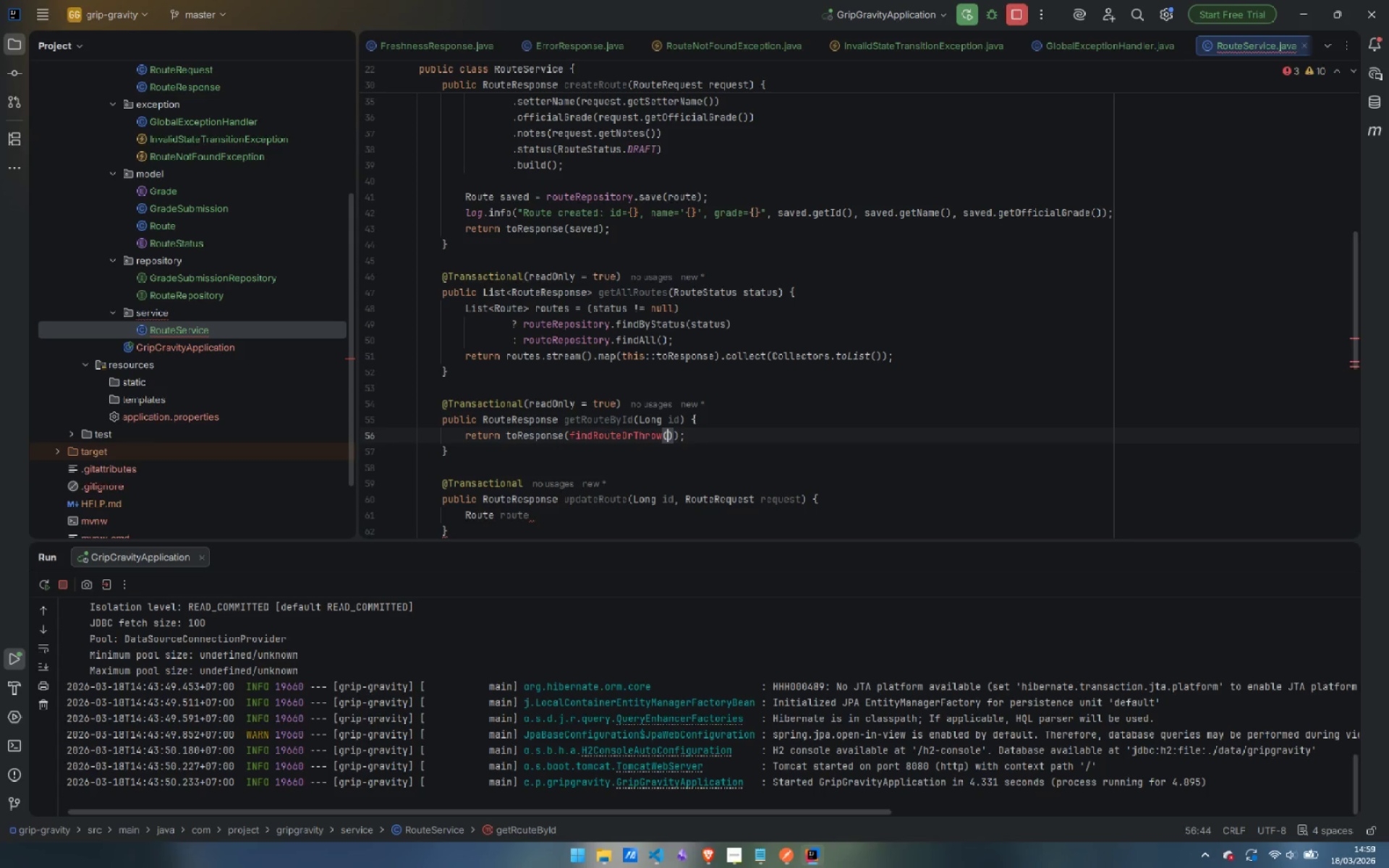 
 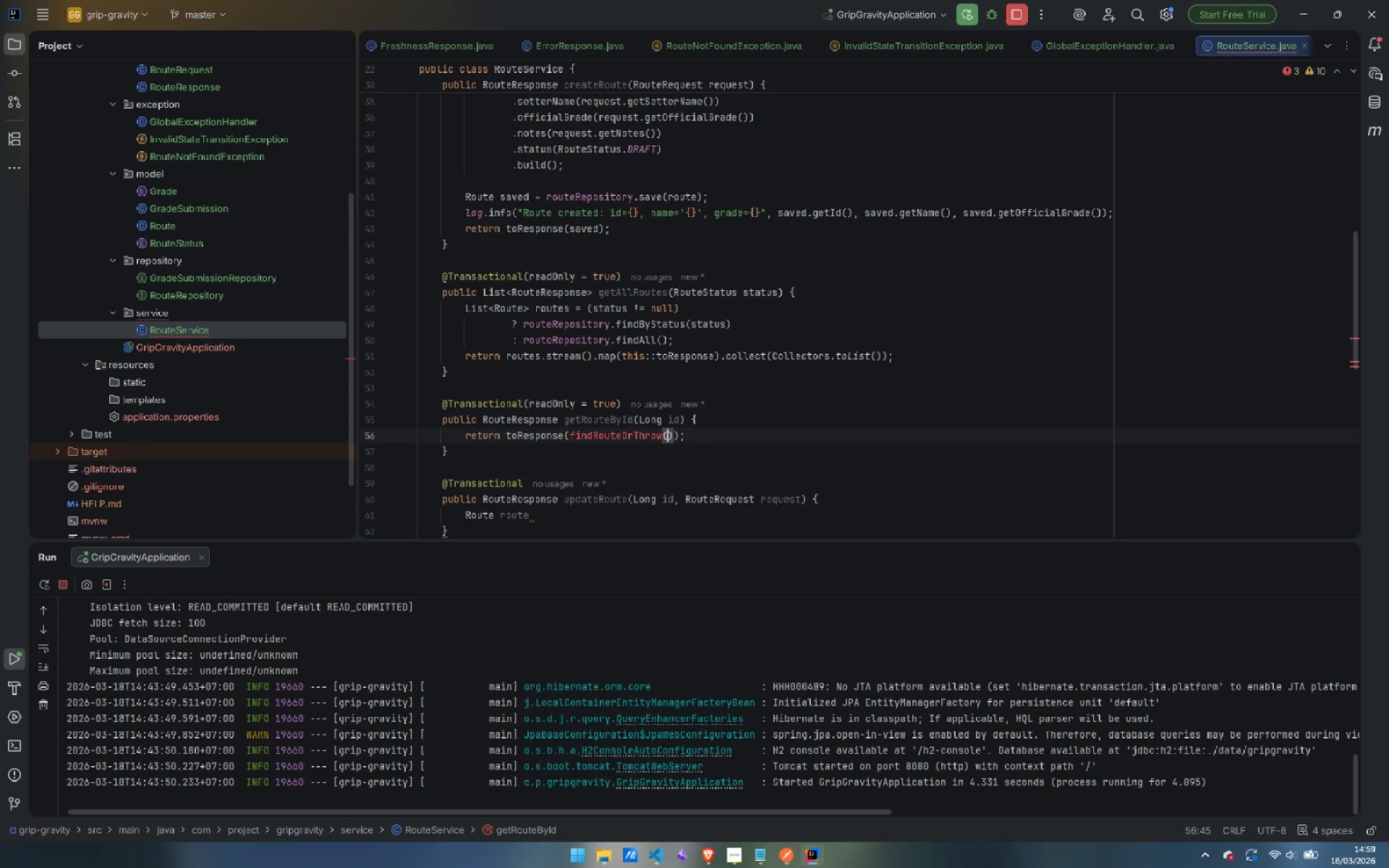 
key(ArrowLeft)
 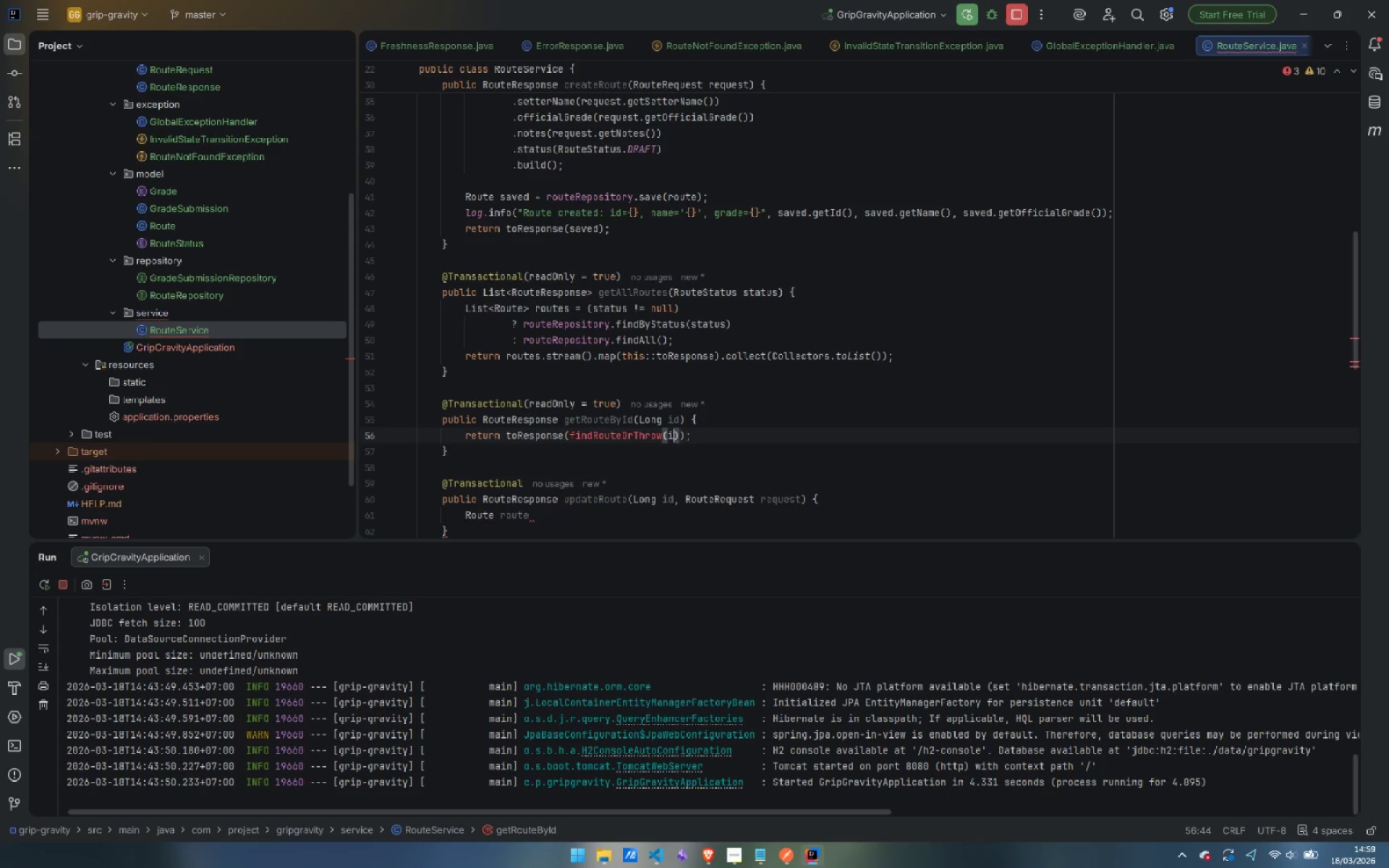 
type(id)
 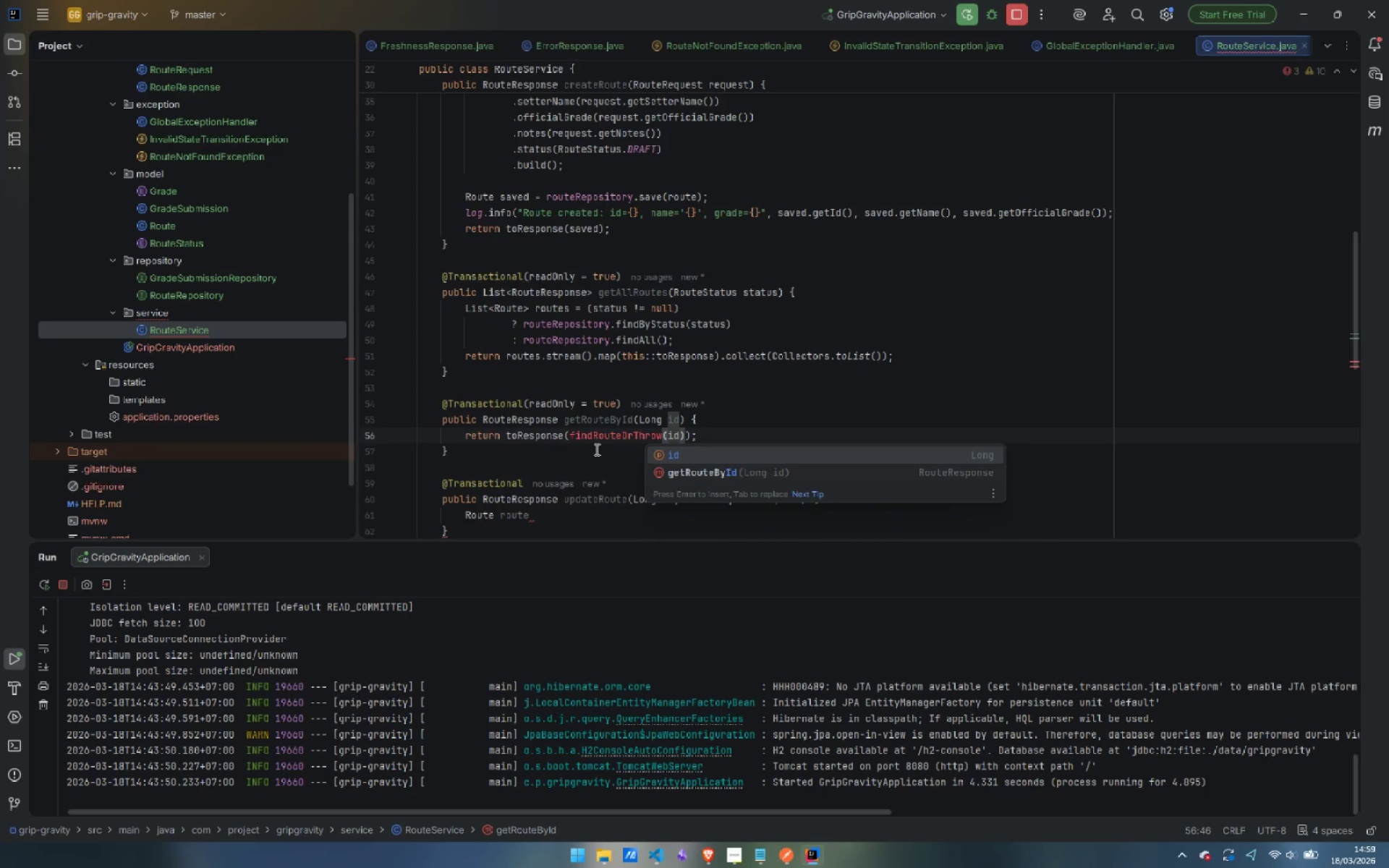 
left_click([595, 449])
 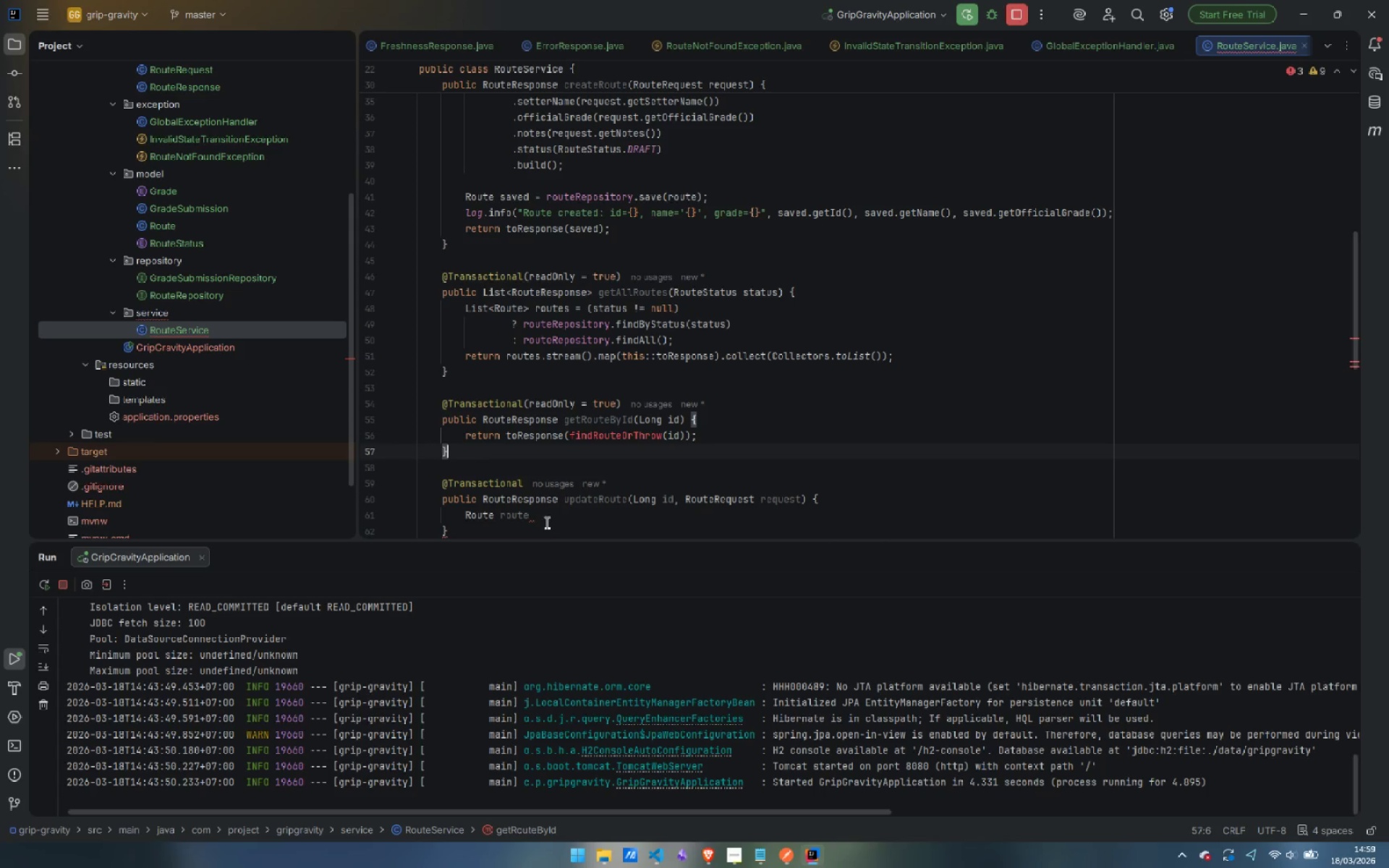 
left_click([548, 516])
 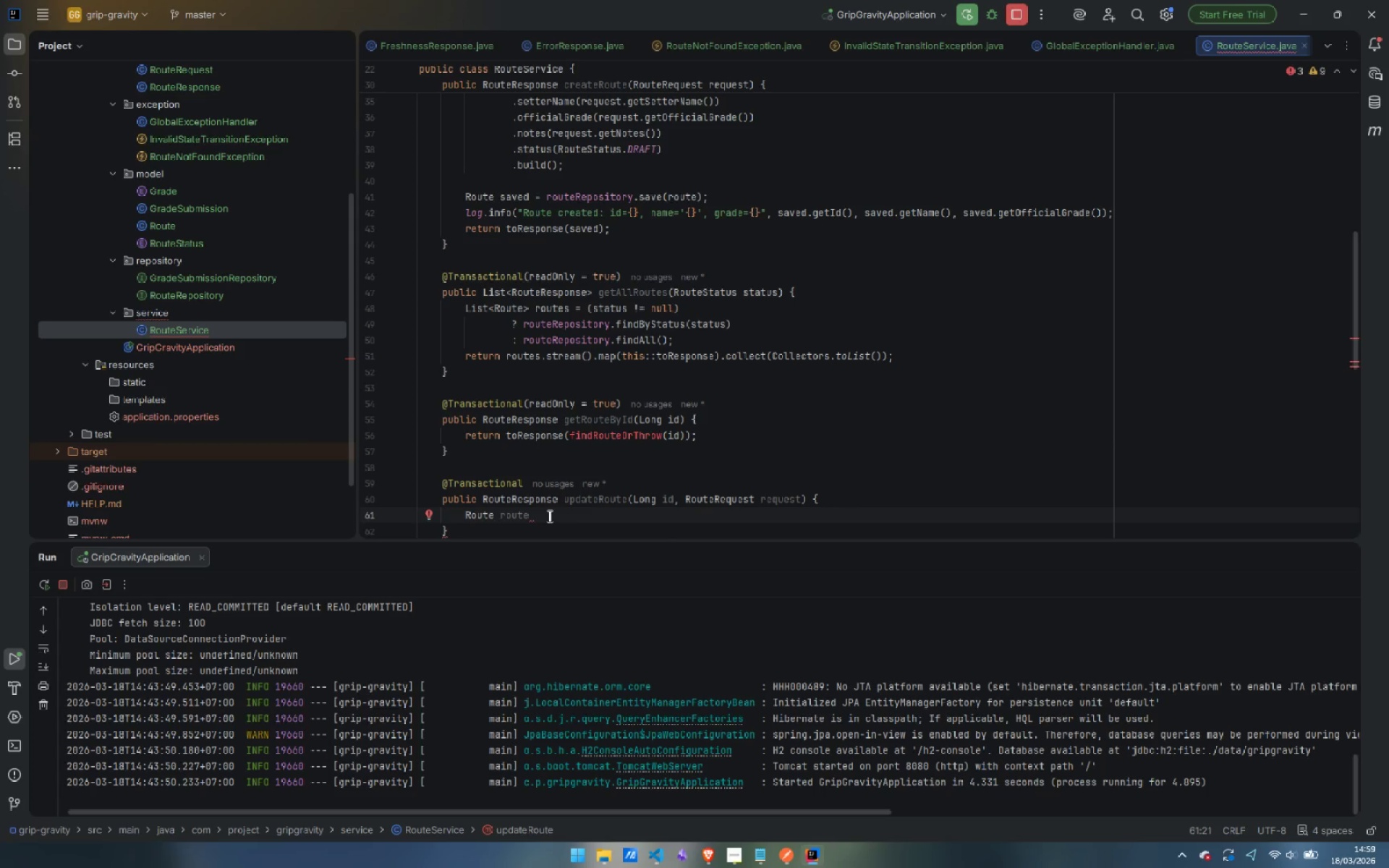 
type(= findRouteOrThw)
key(Backspace)
type(row(id)
 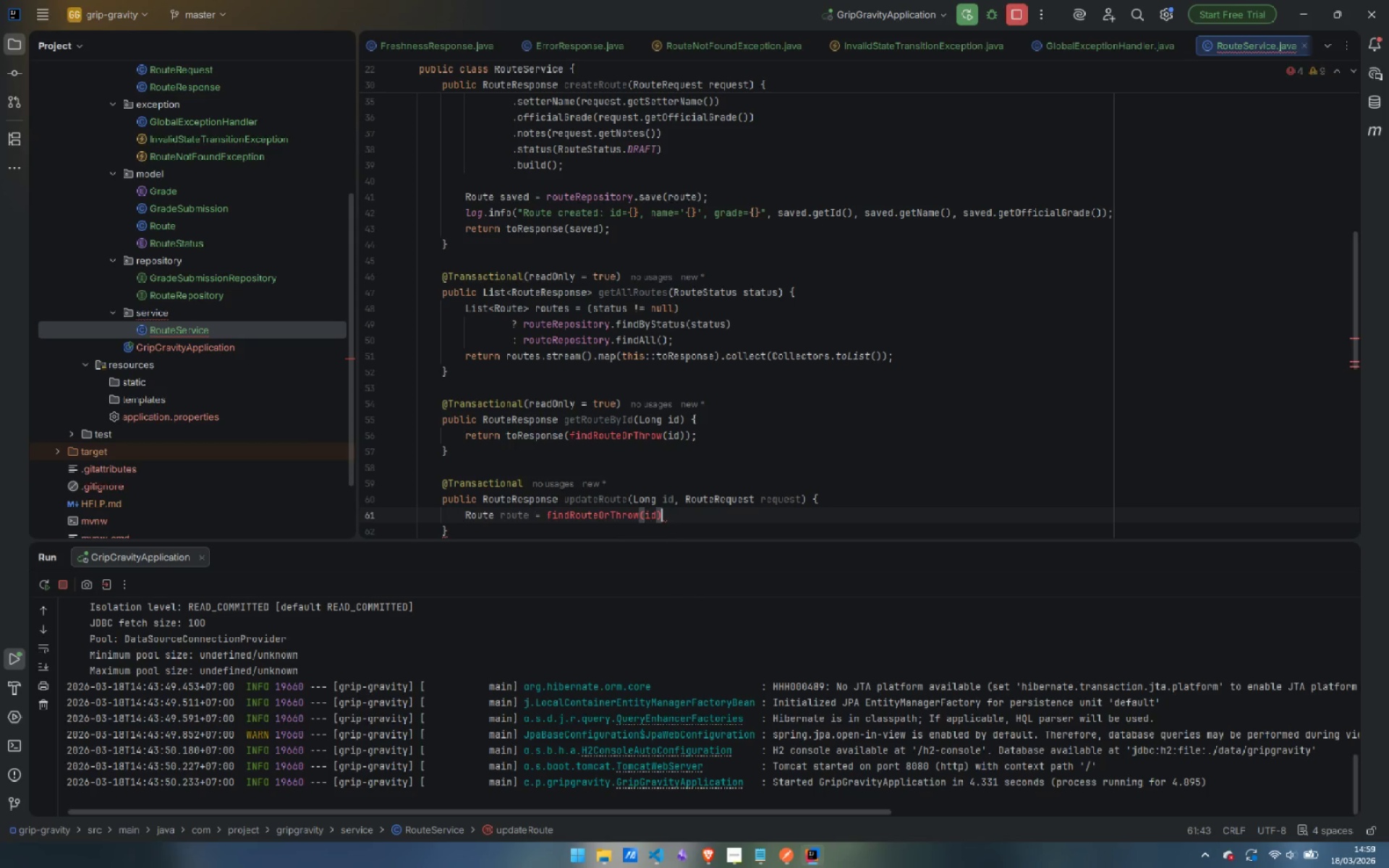 
 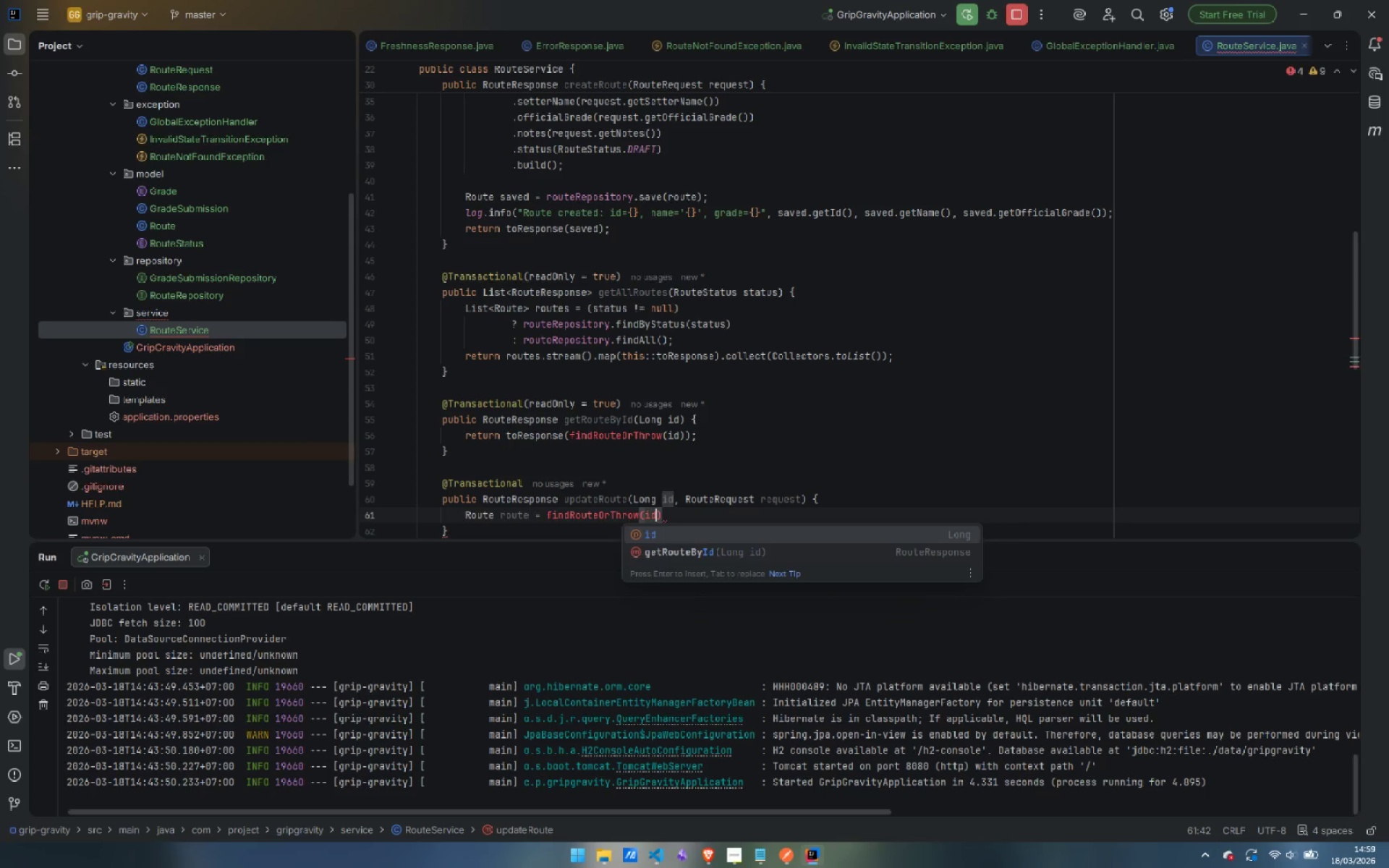 
key(ArrowRight)
 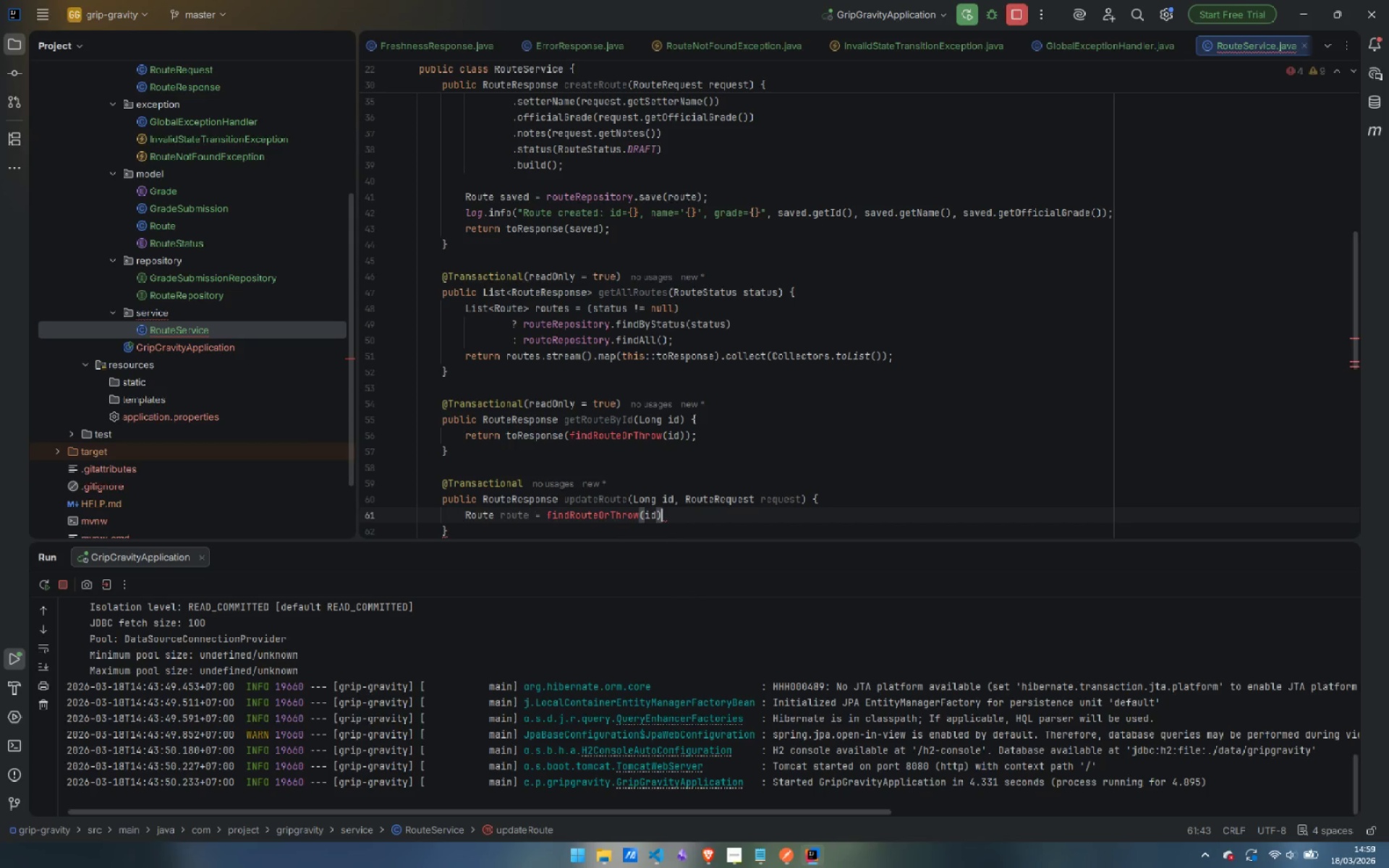 
key(Semicolon)
 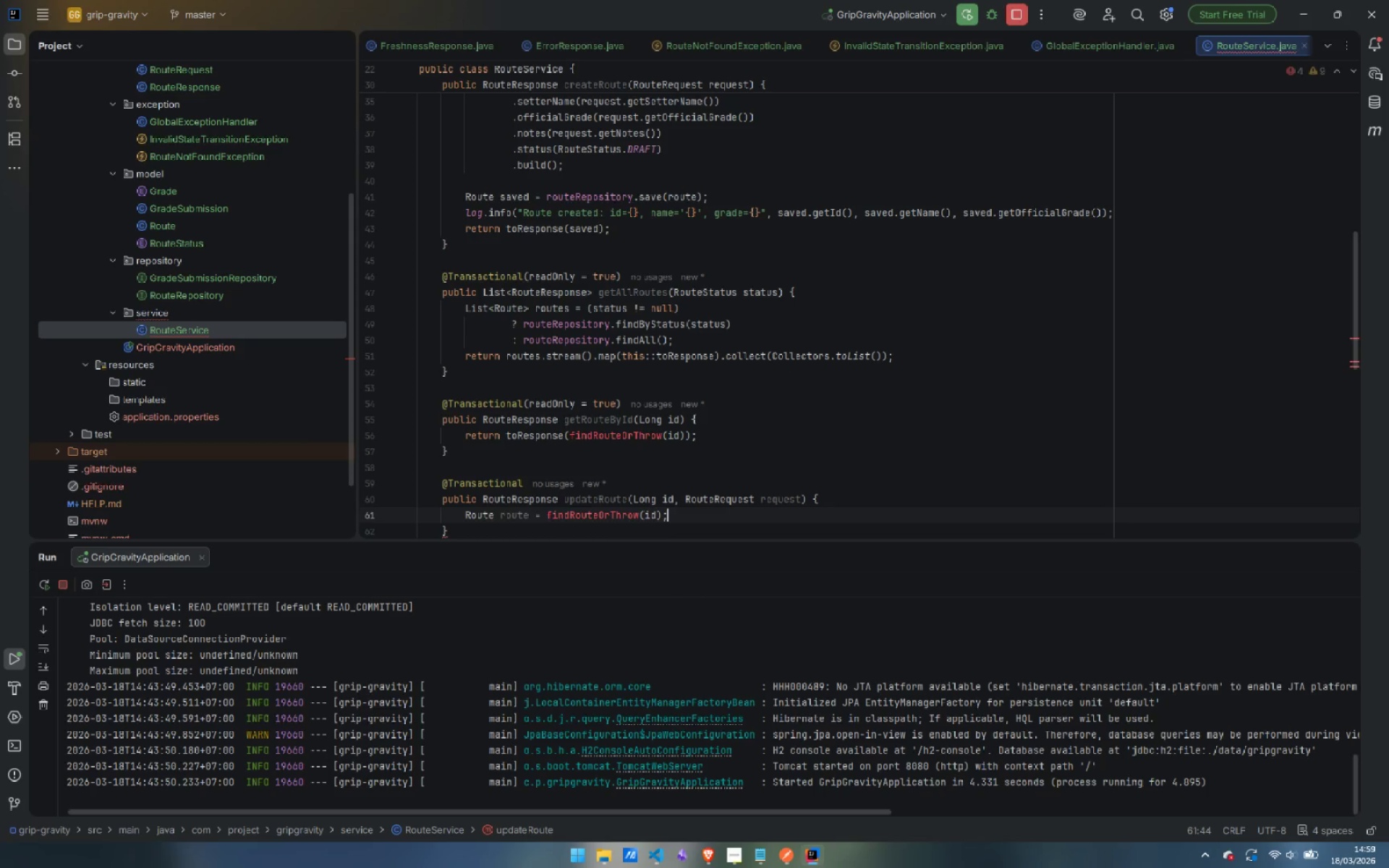 
key(Enter)
 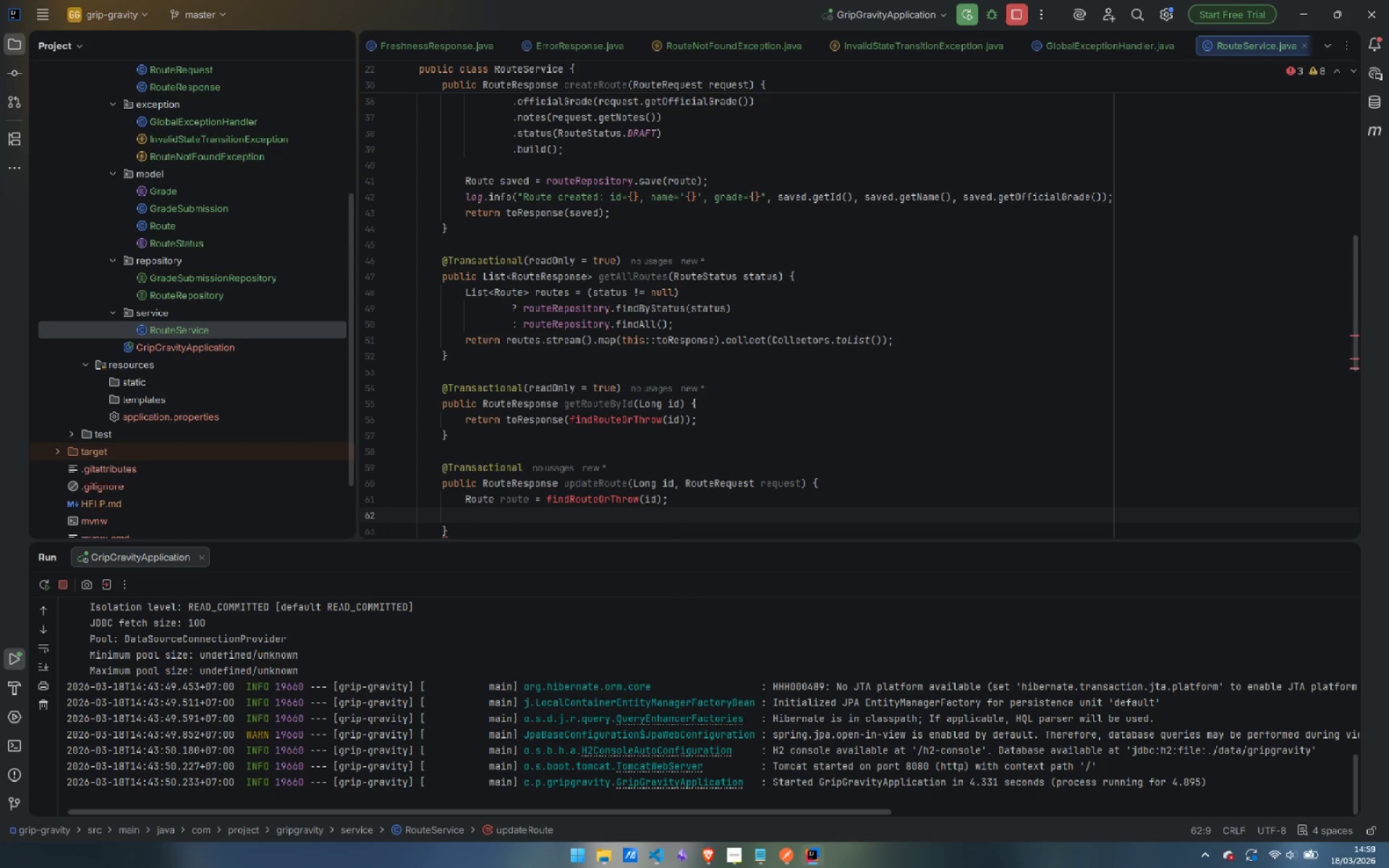 
key(Enter)
 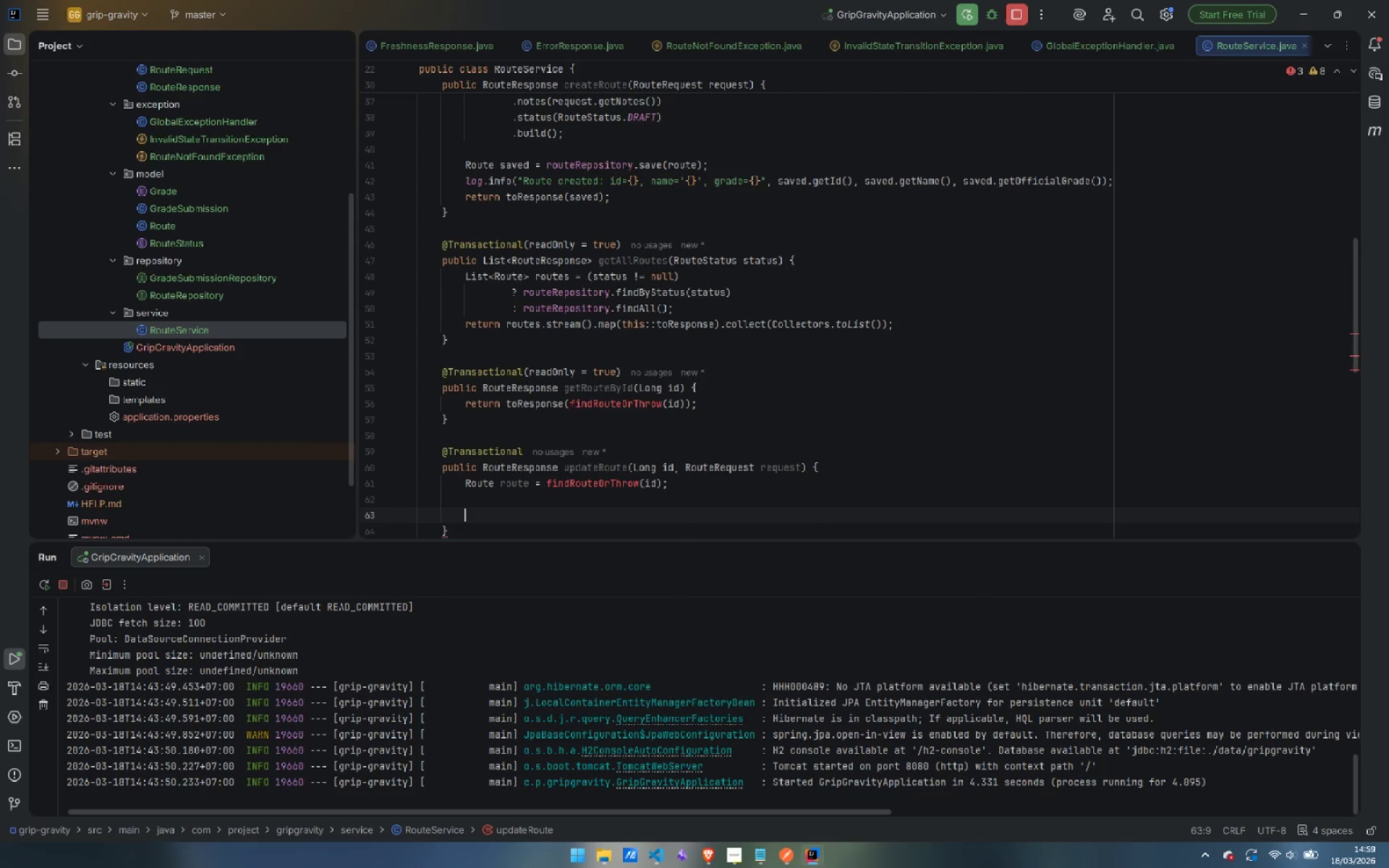 
type(if (route.geS)
 